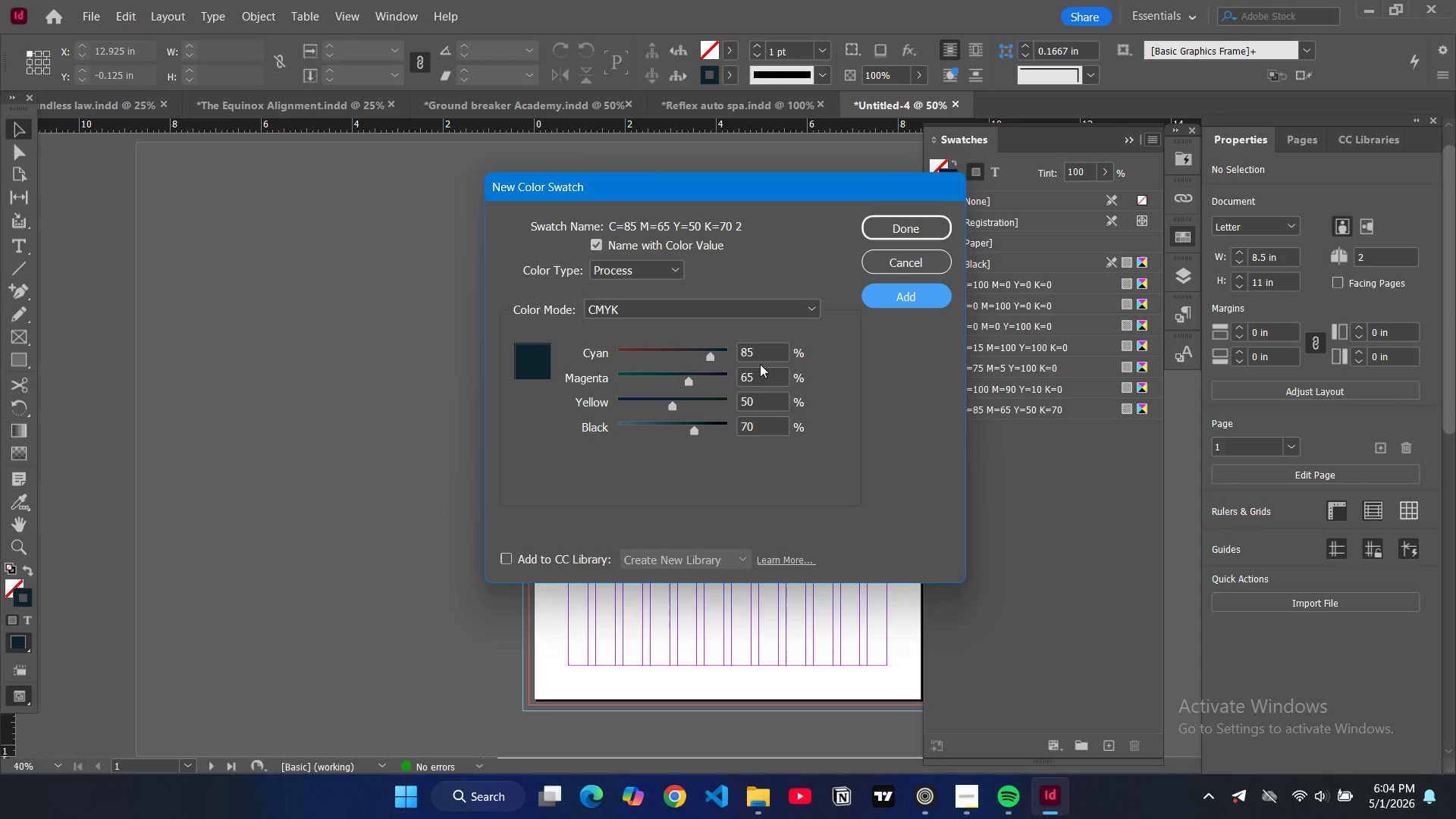 
double_click([753, 352])
 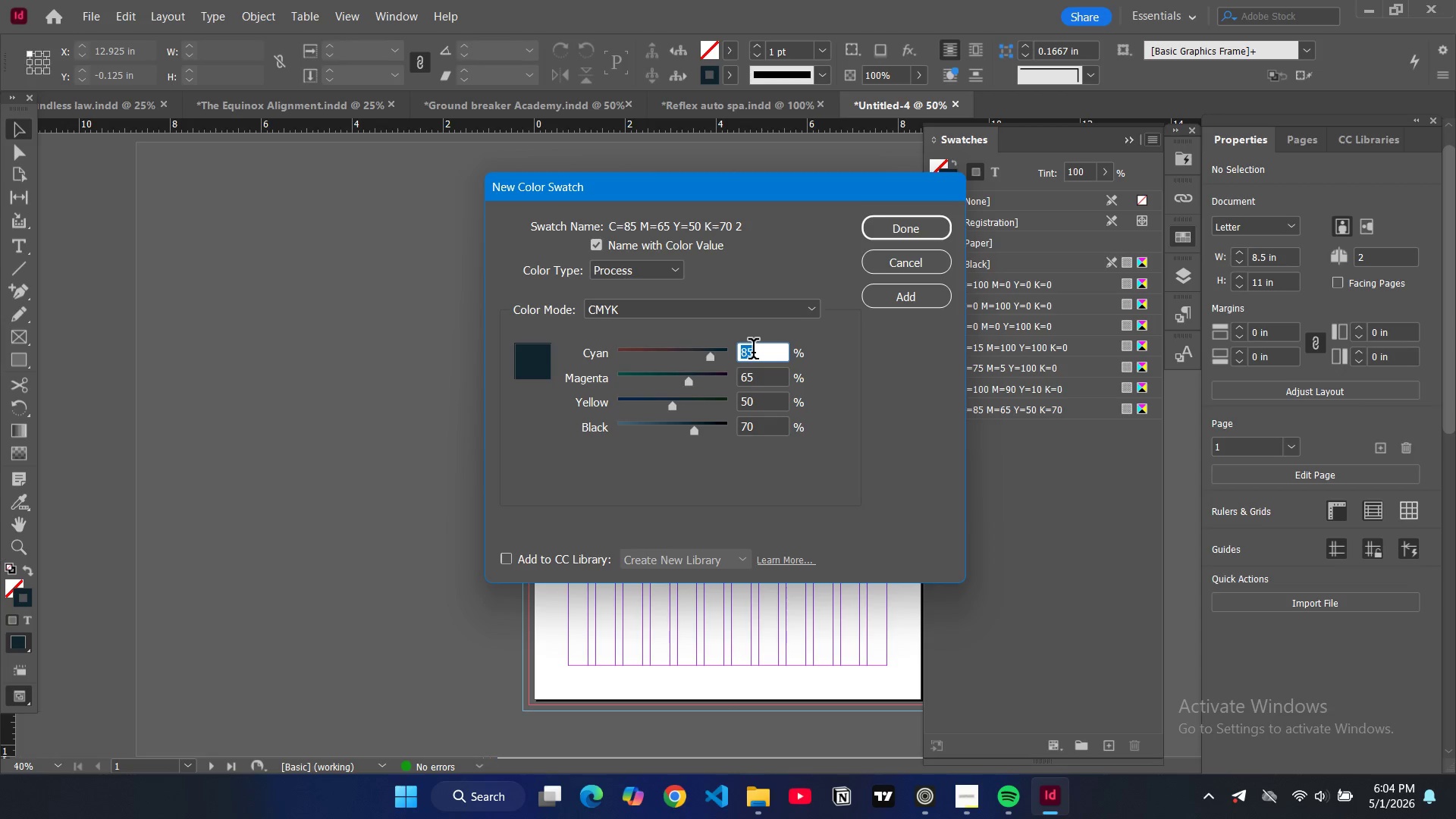 
key(5)
 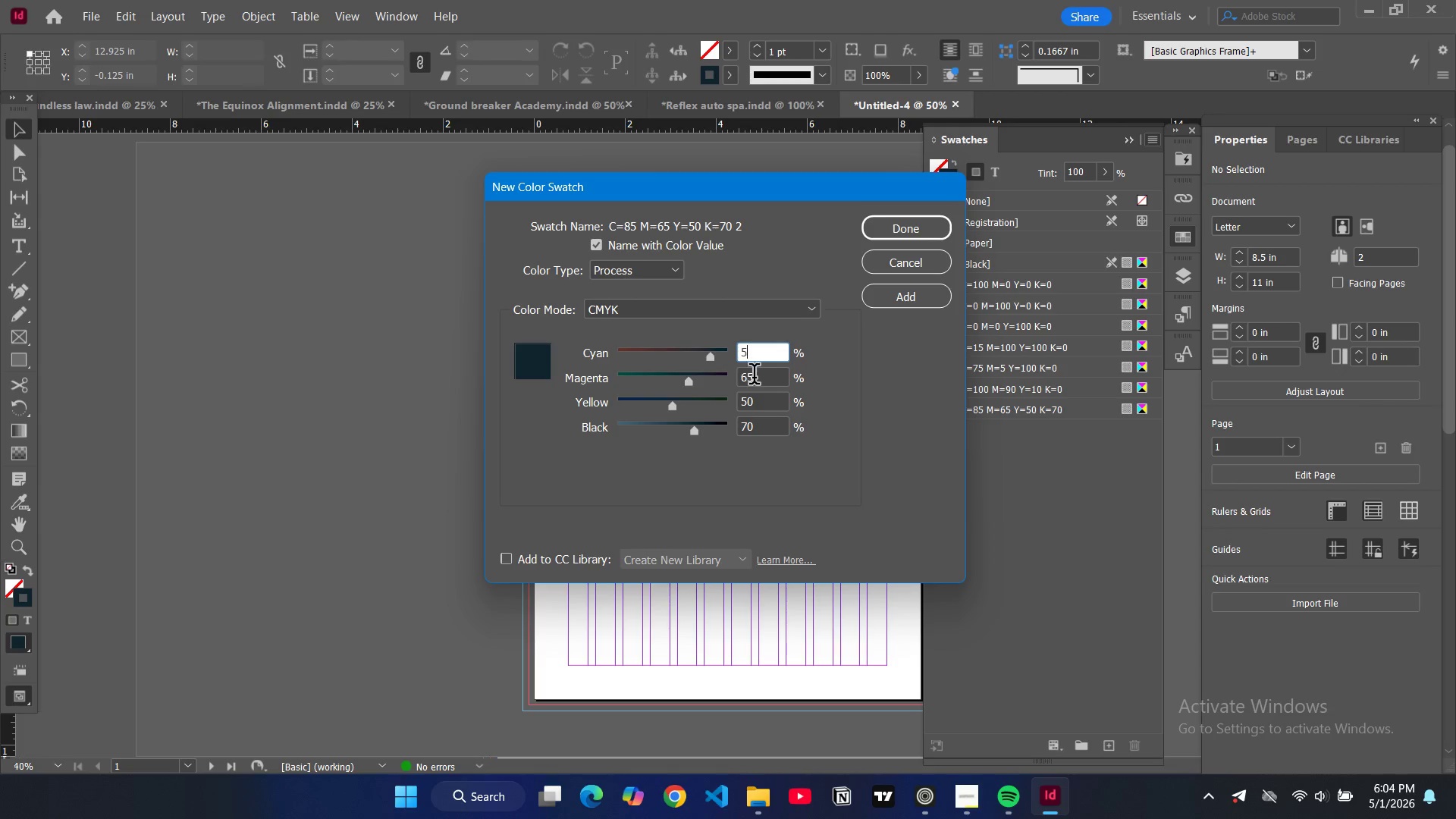 
double_click([754, 378])
 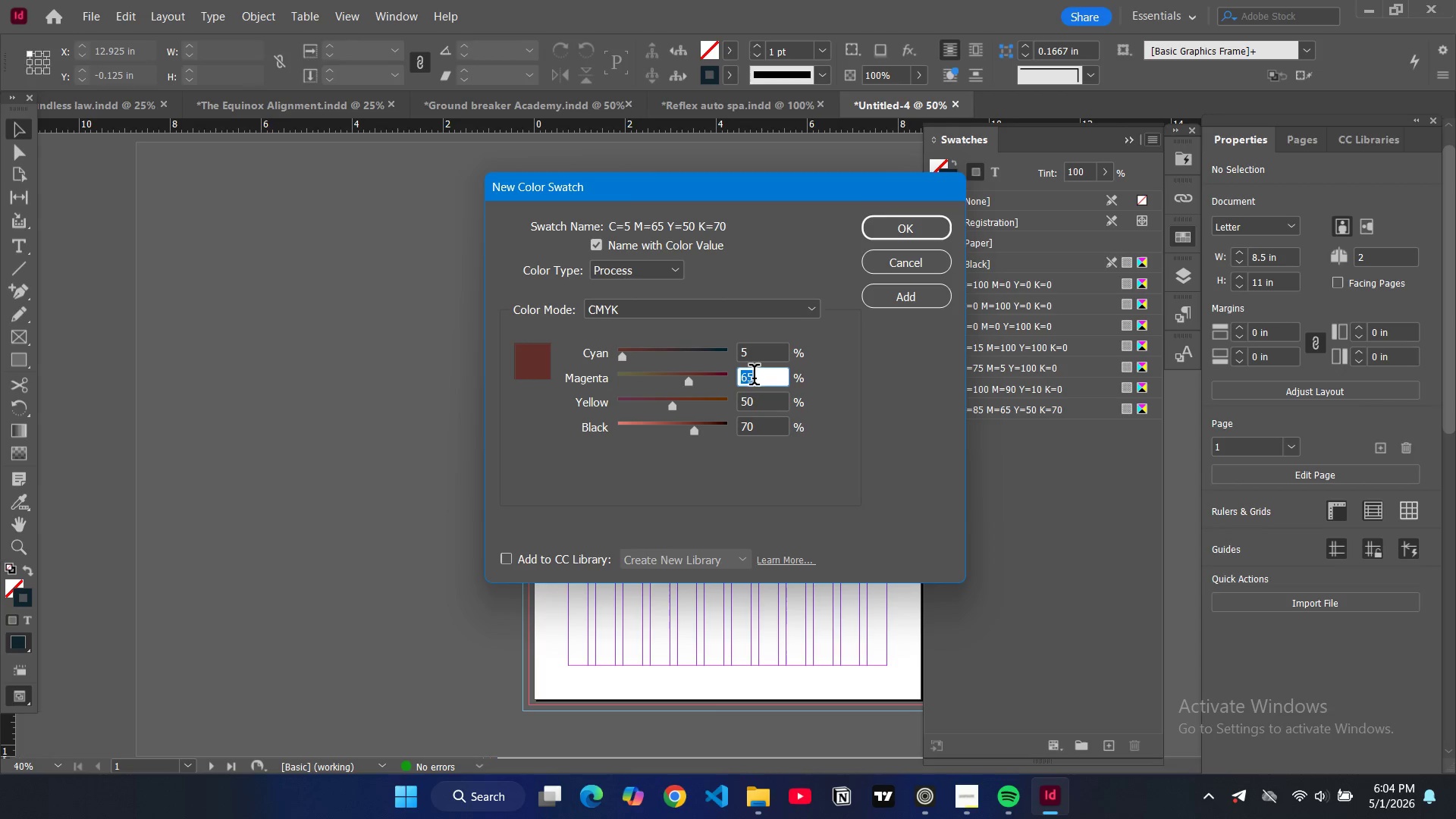 
key(5)
 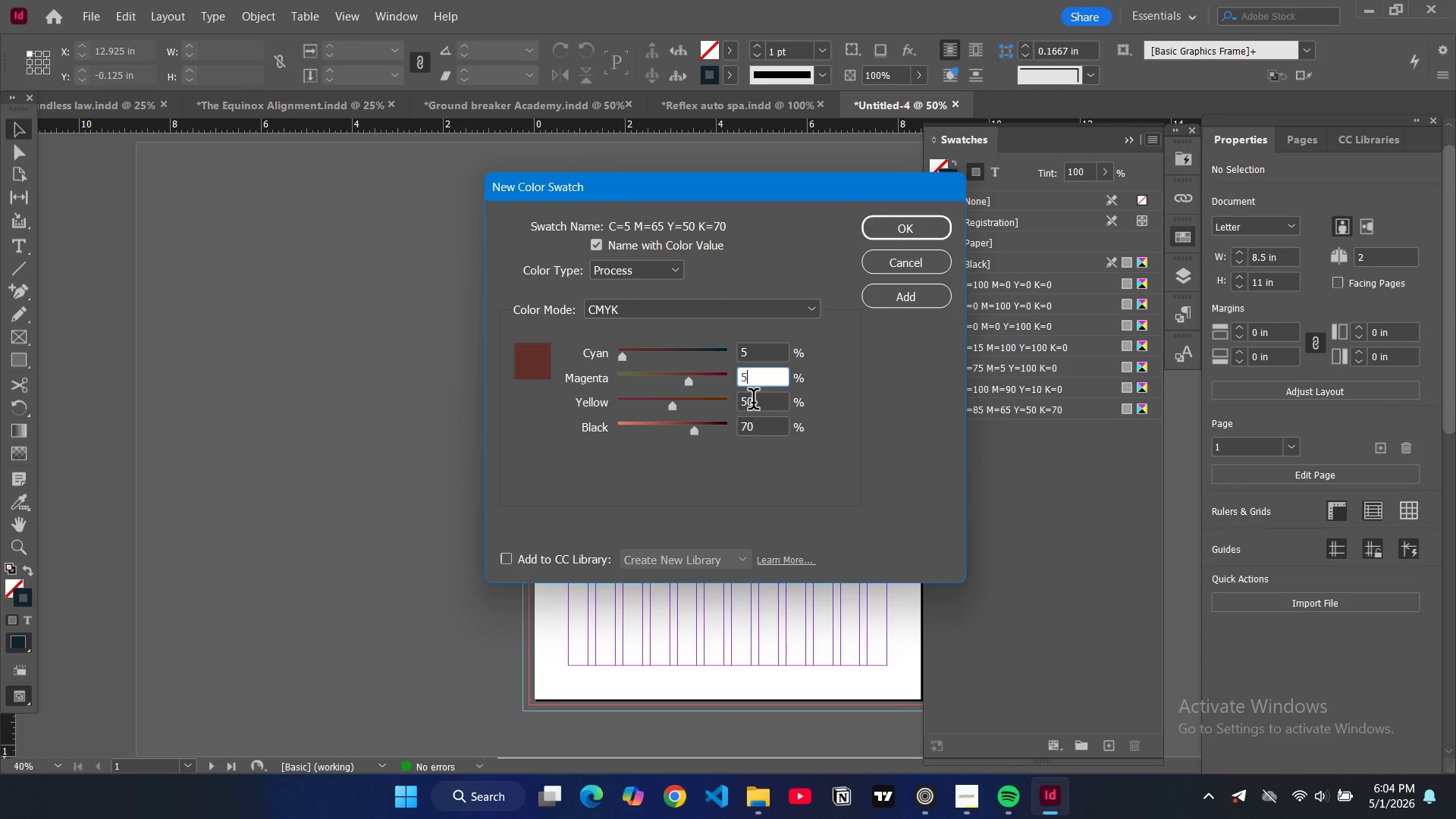 
double_click([753, 402])
 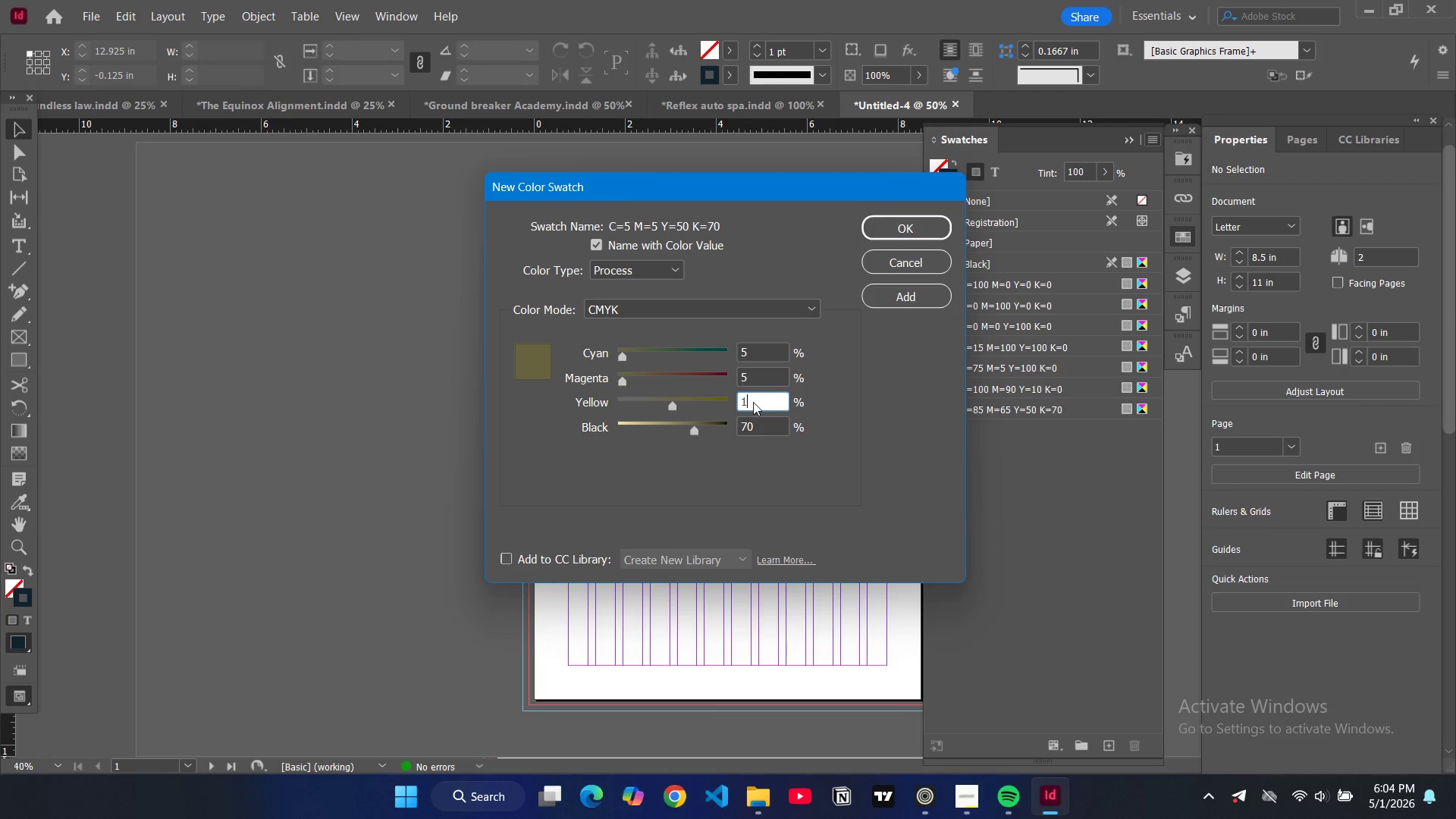 
type(10)
 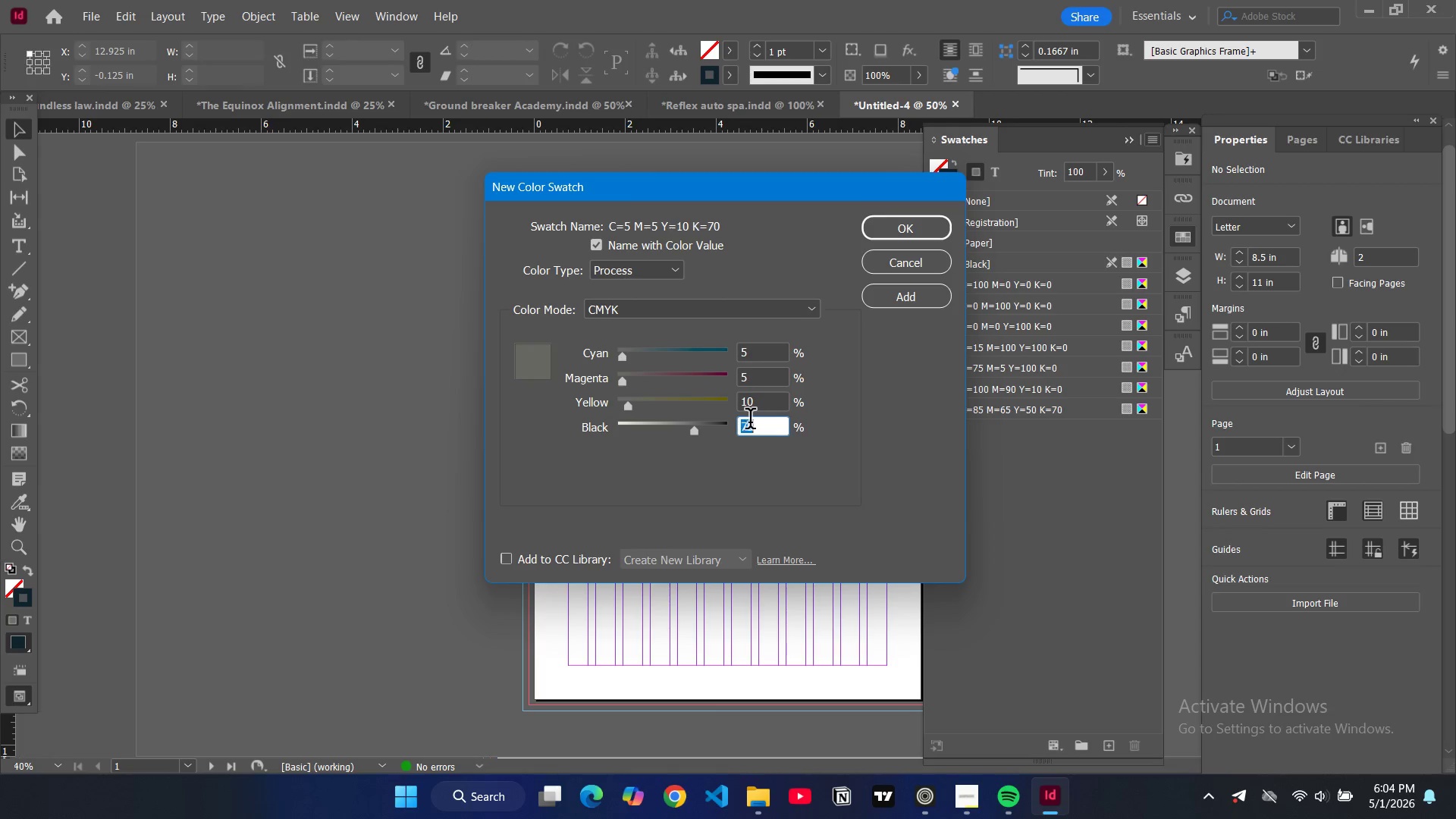 
double_click([750, 422])
 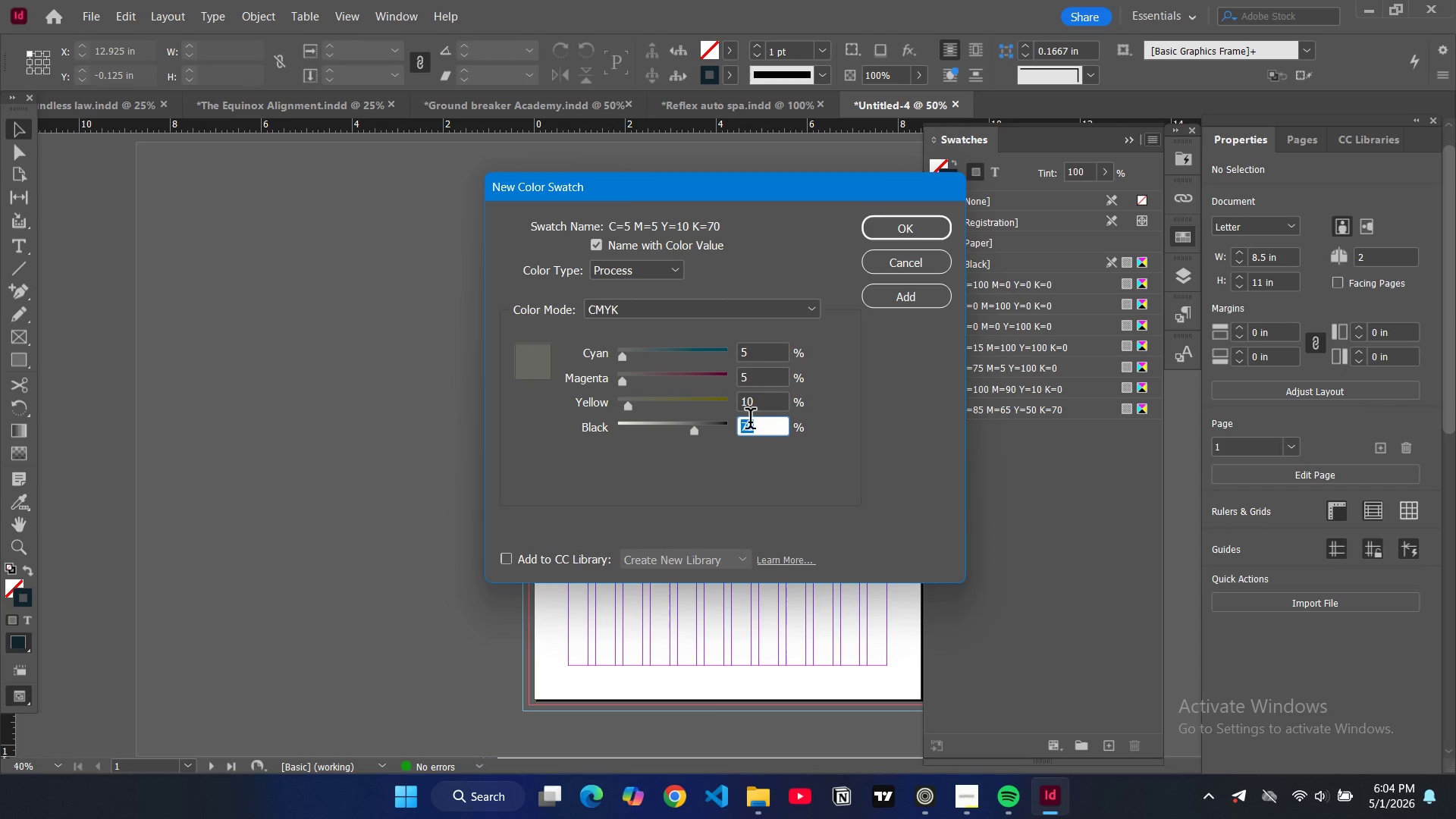 
key(0)
 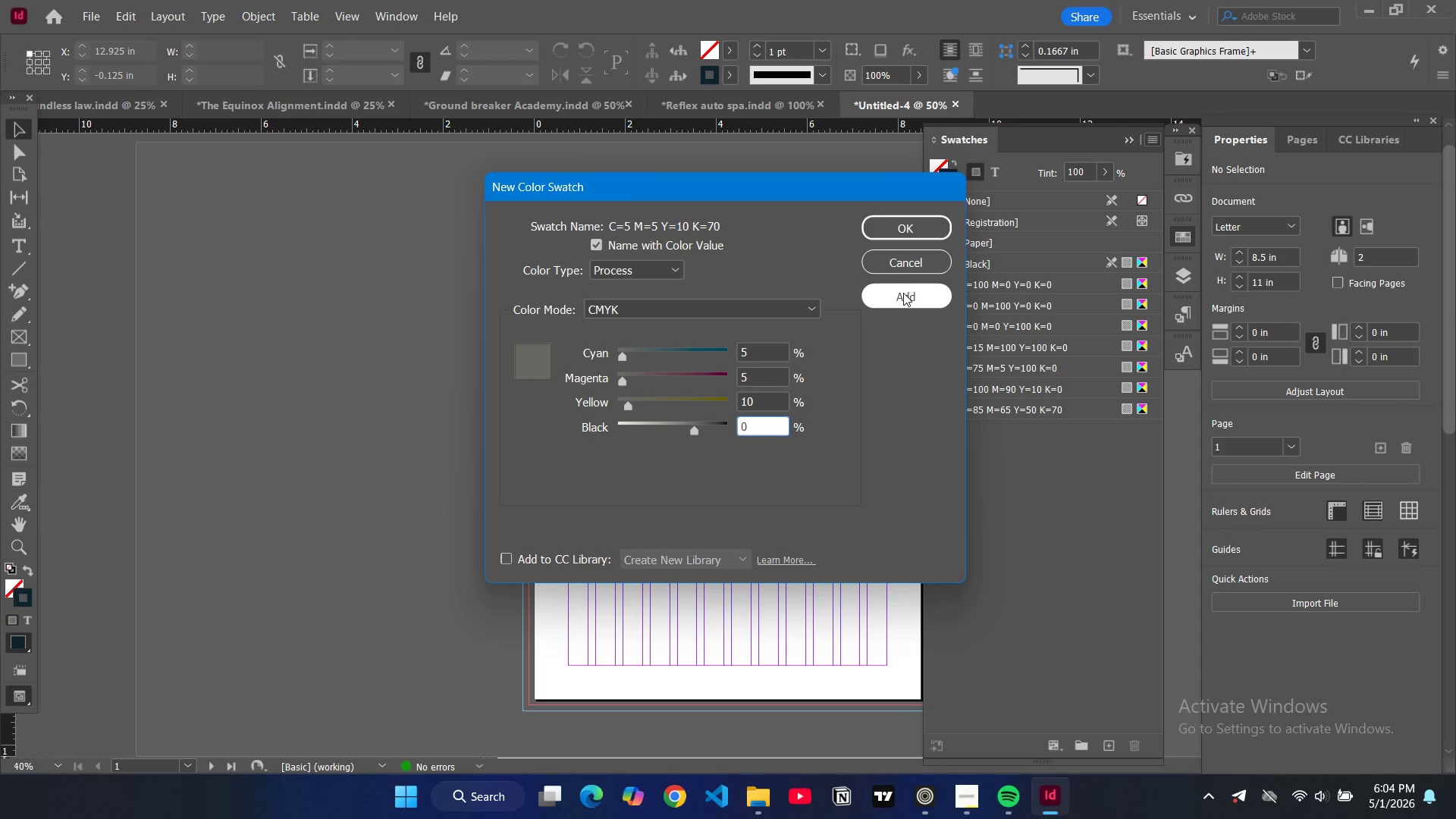 
left_click([903, 293])
 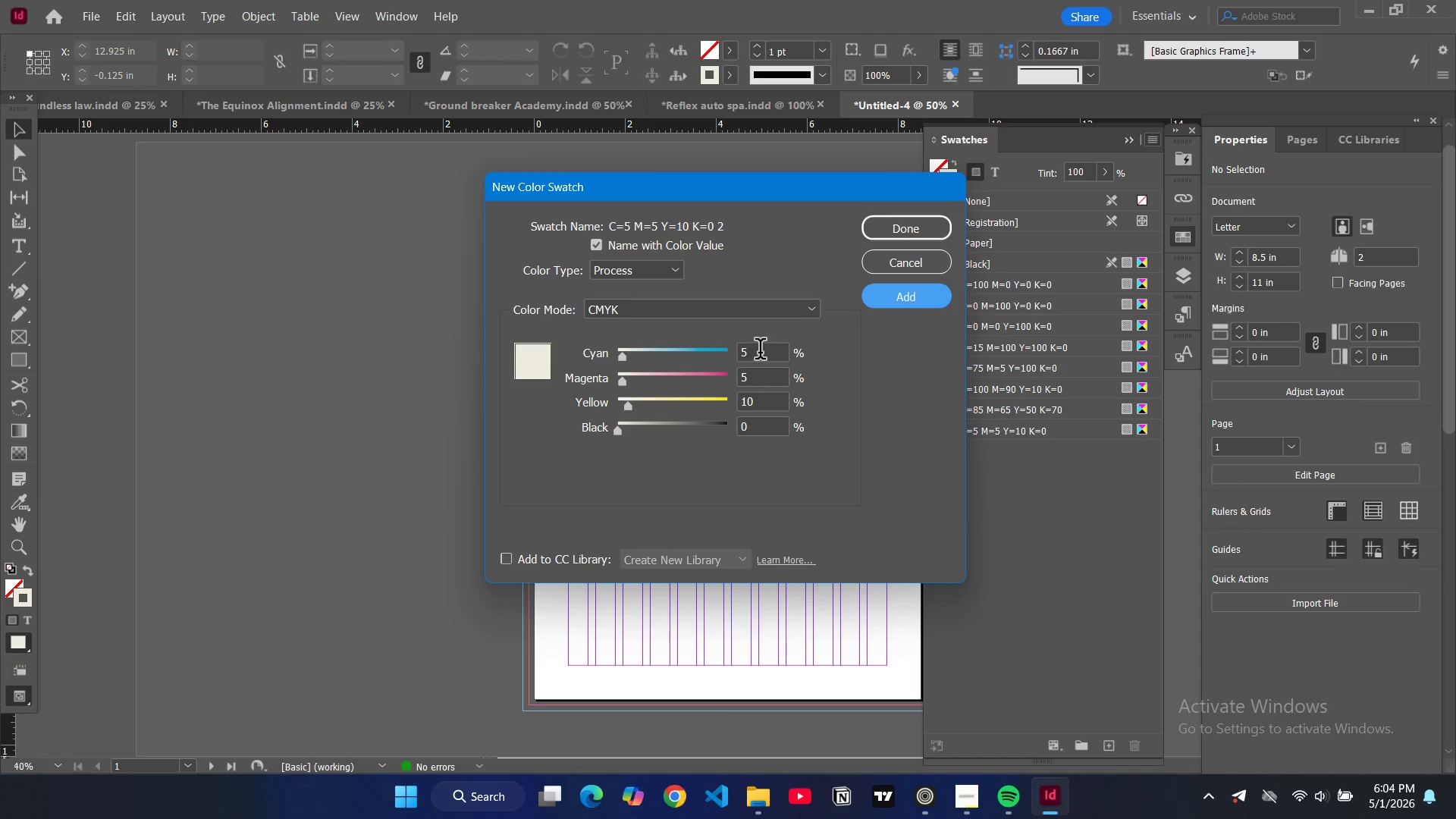 
double_click([759, 352])
 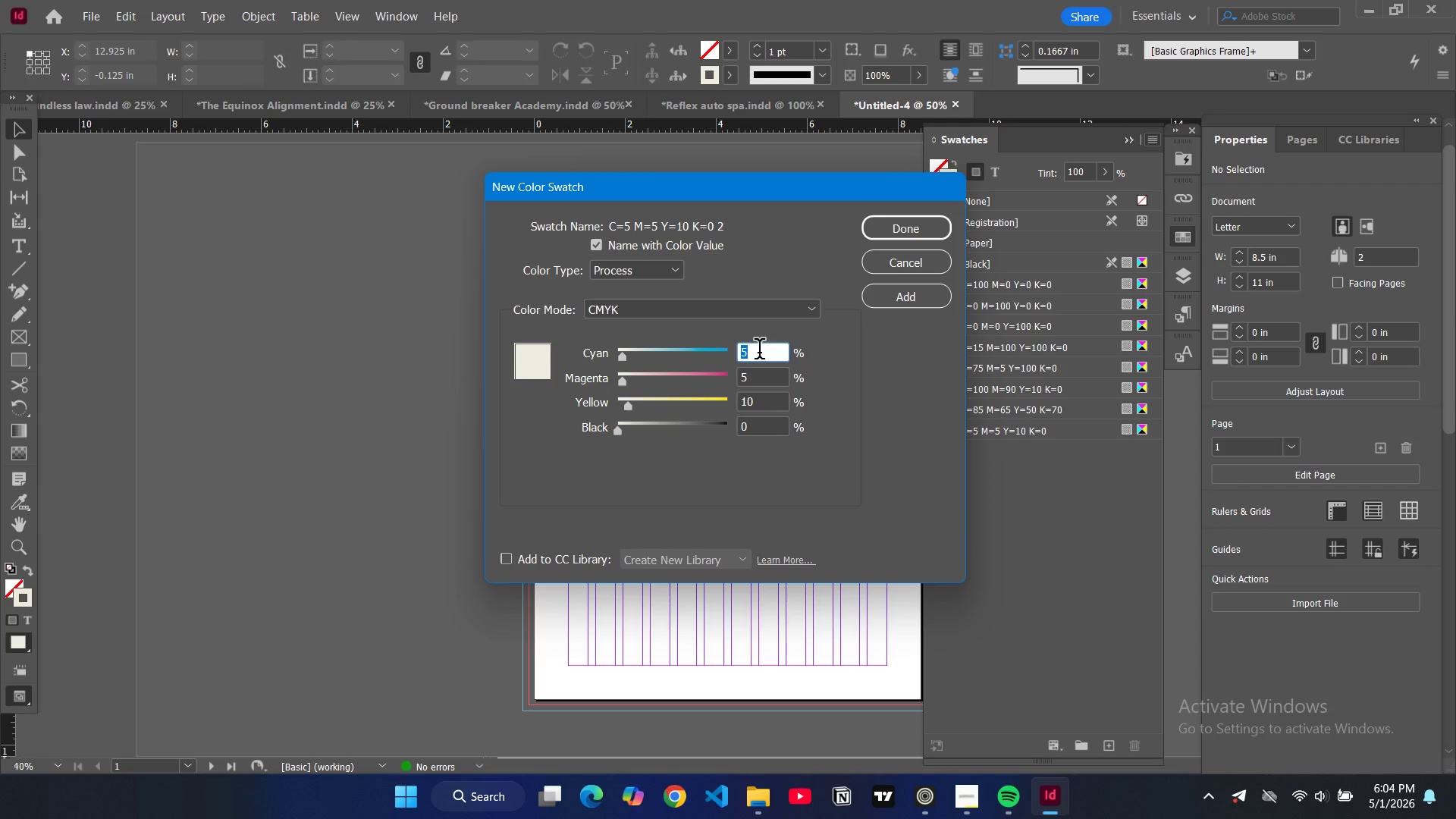 
type(60)
 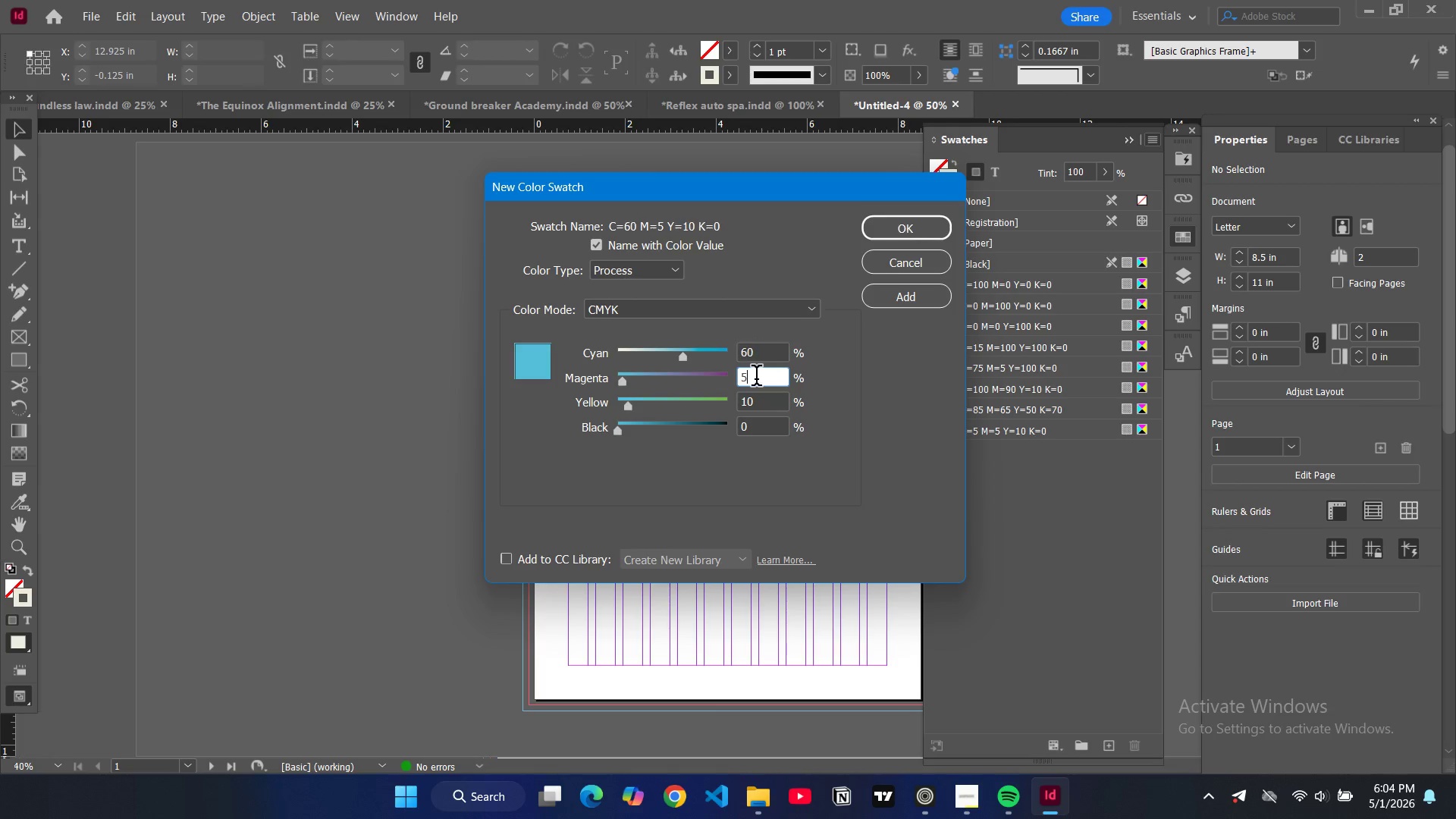 
double_click([756, 378])
 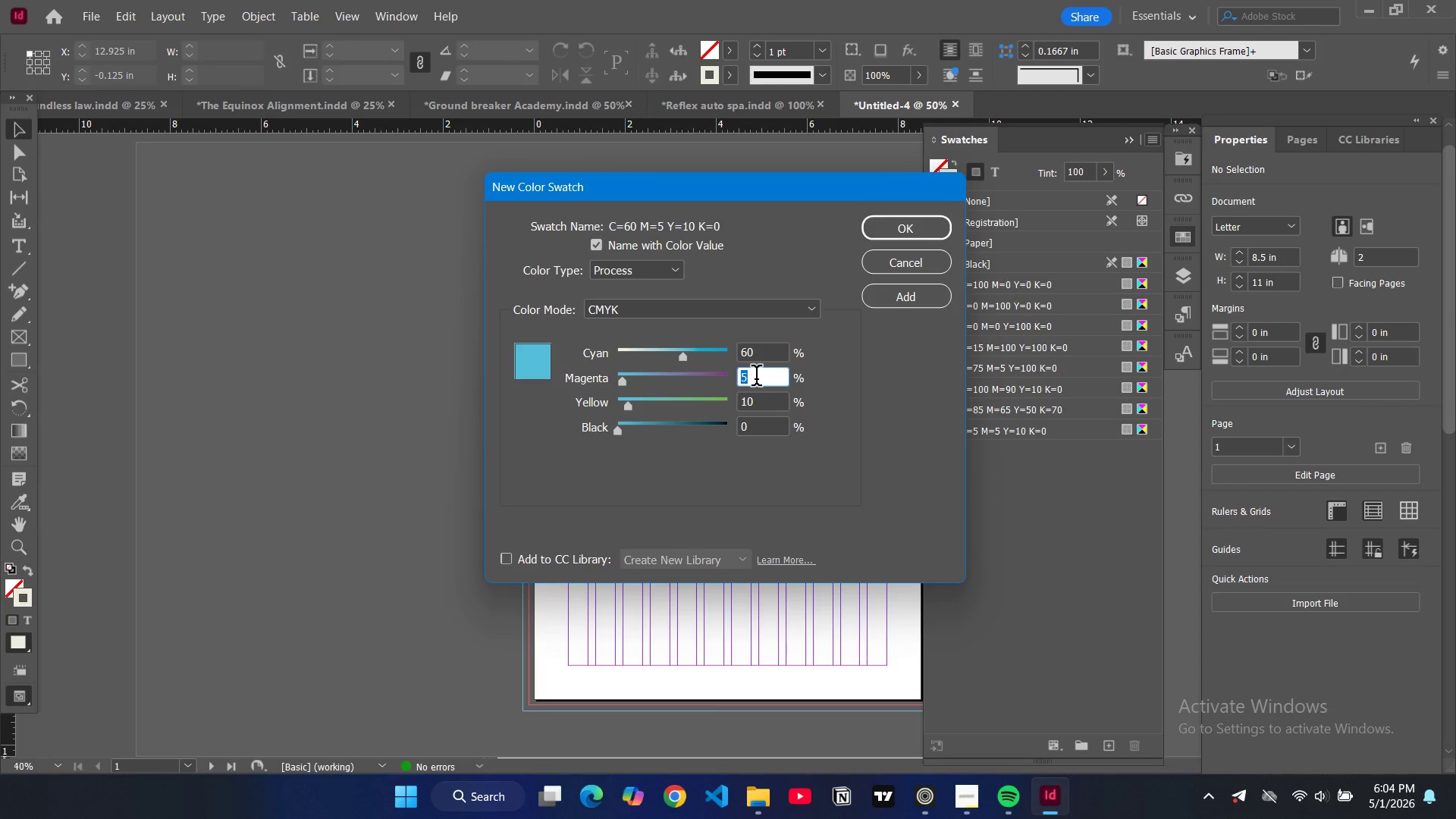 
key(5)
 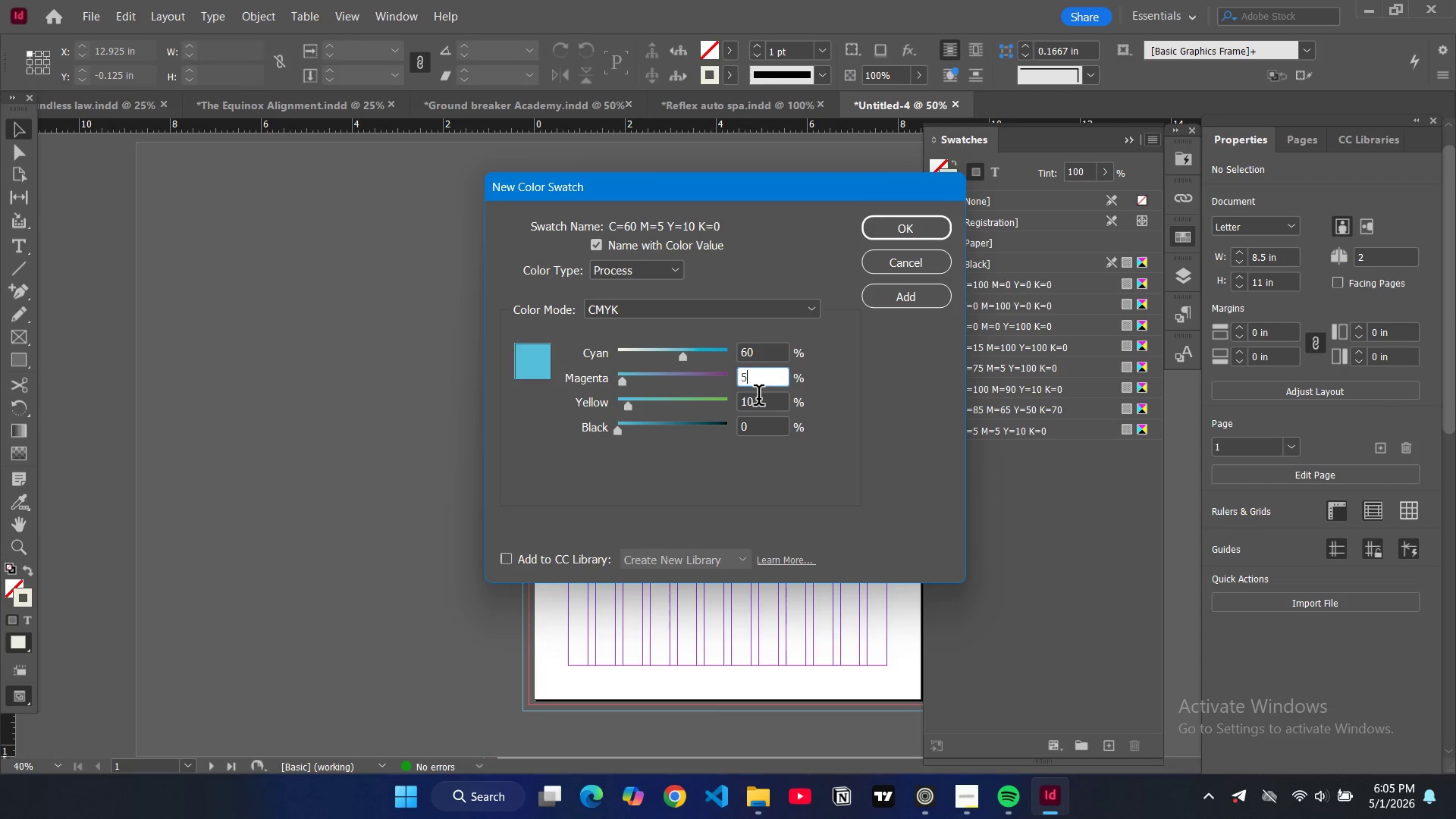 
key(0)
 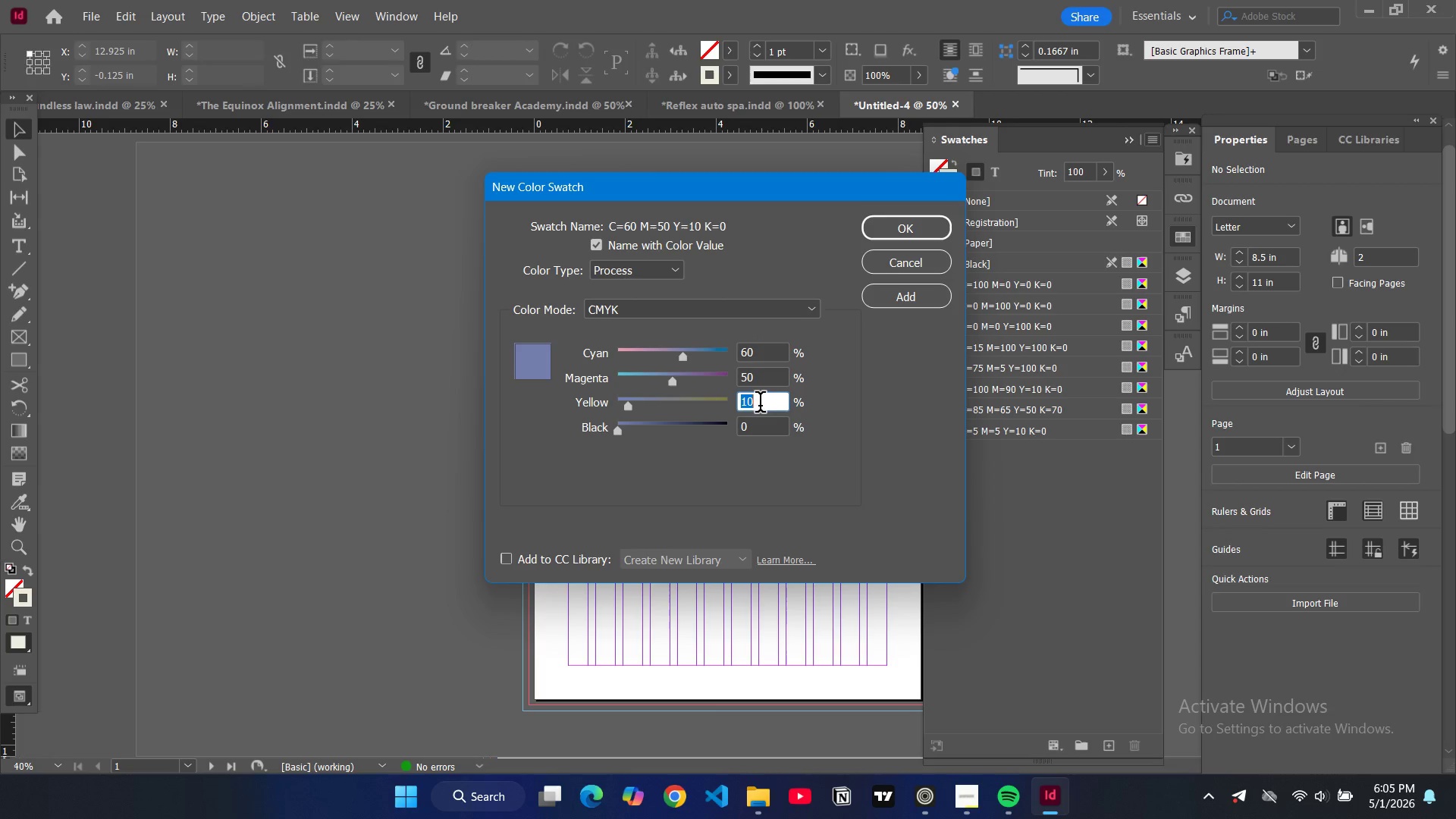 
double_click([760, 405])
 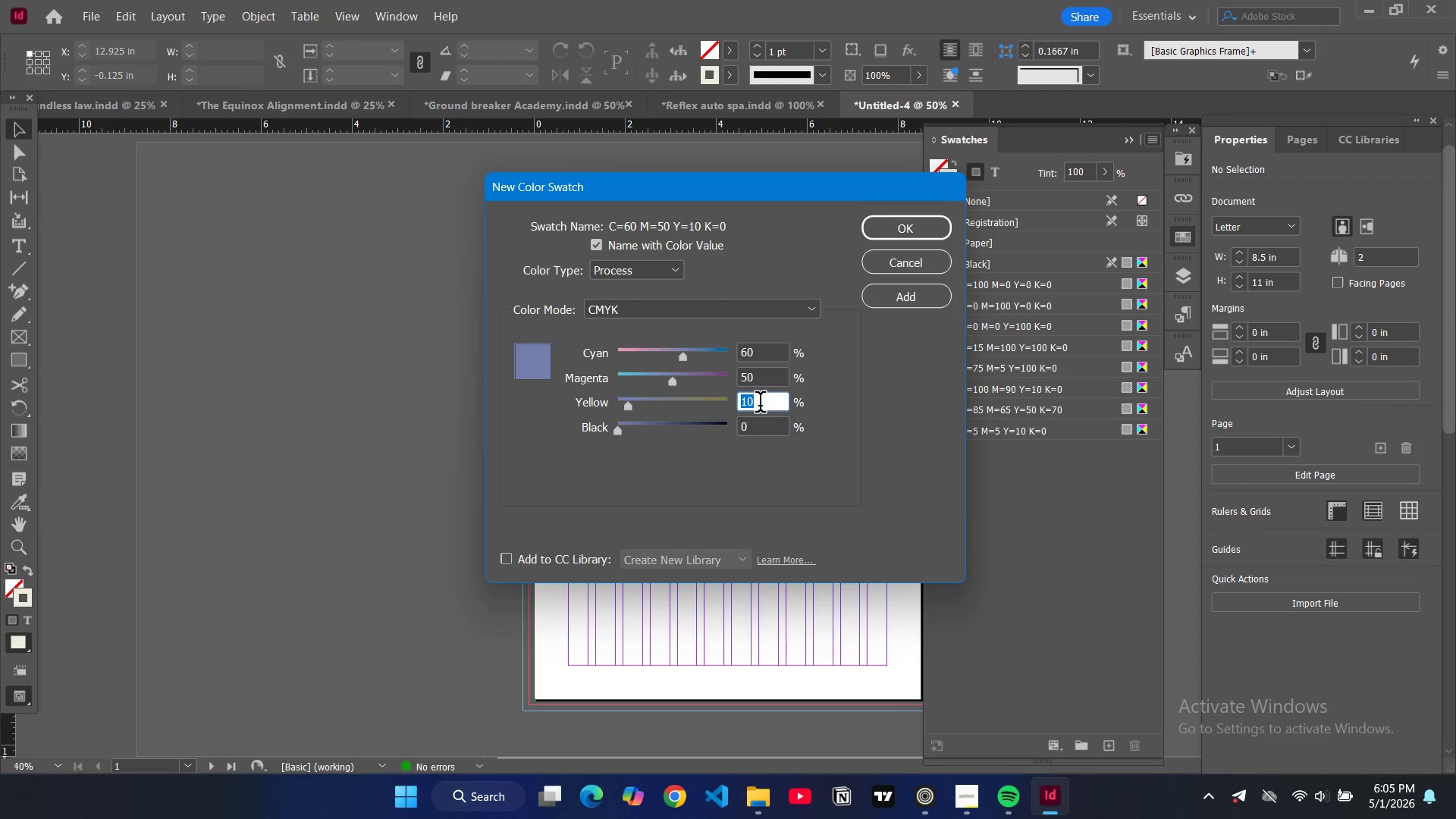 
type(50)
 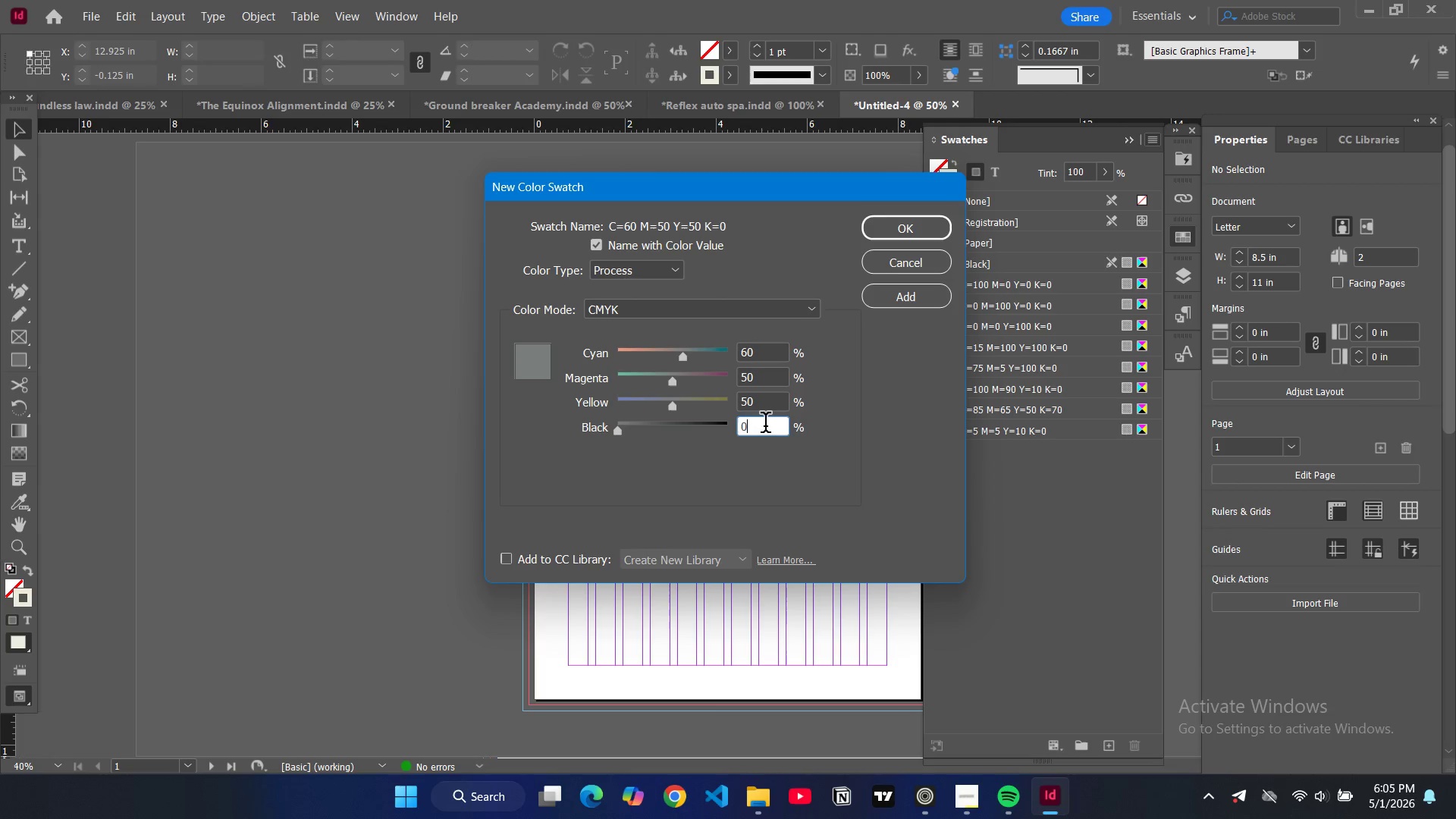 
double_click([765, 425])
 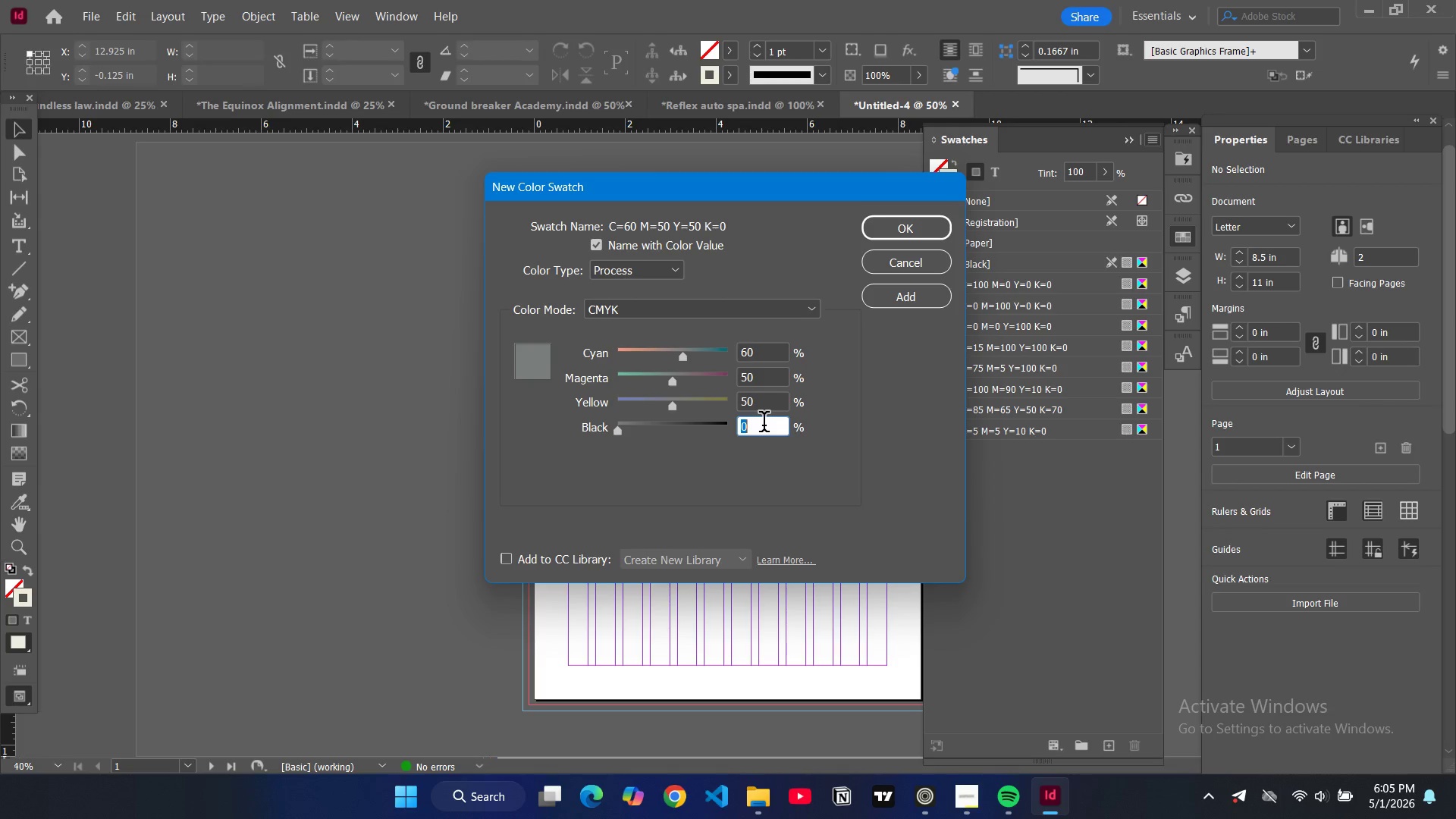 
type(40)
 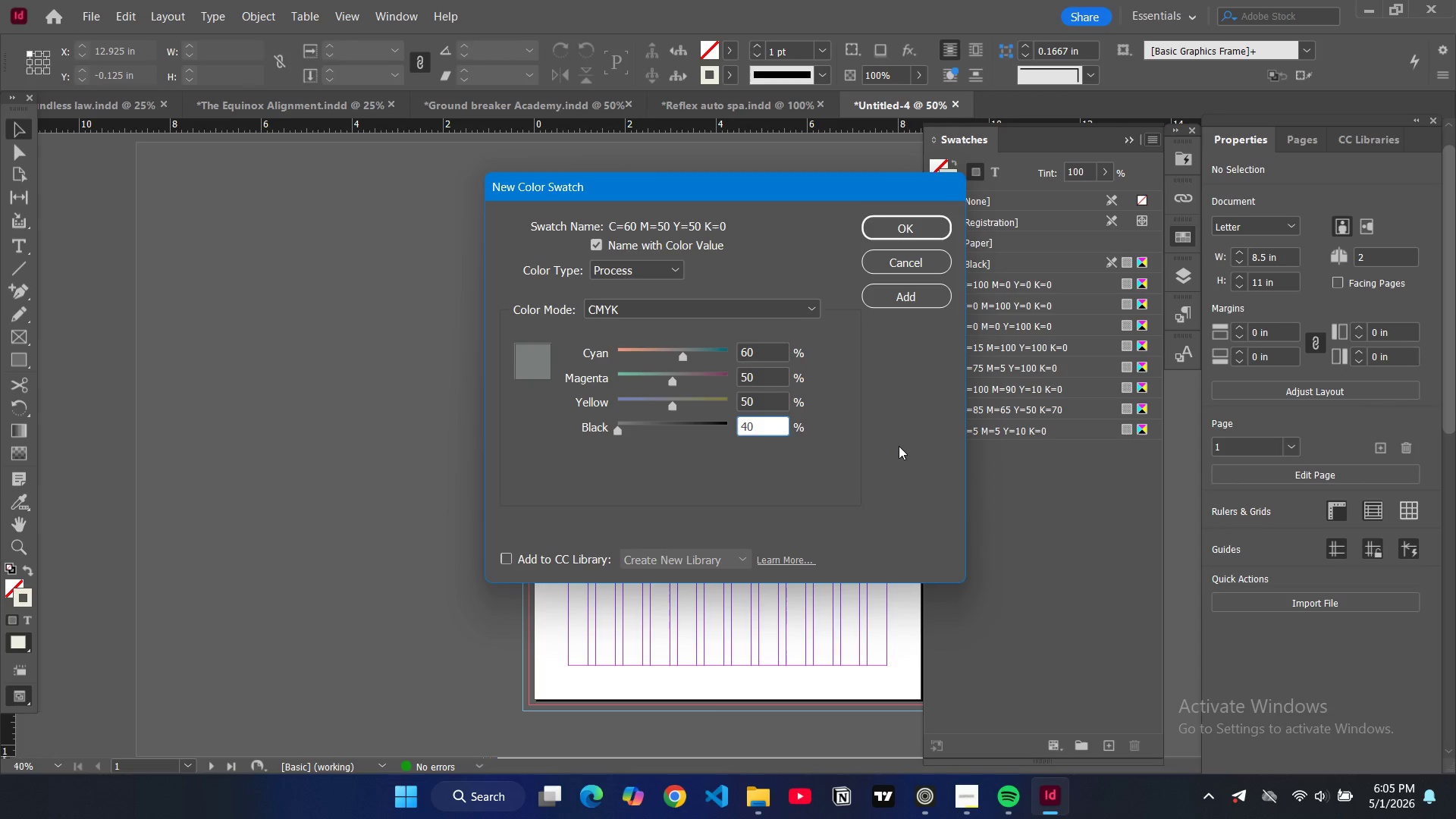 
left_click([899, 446])
 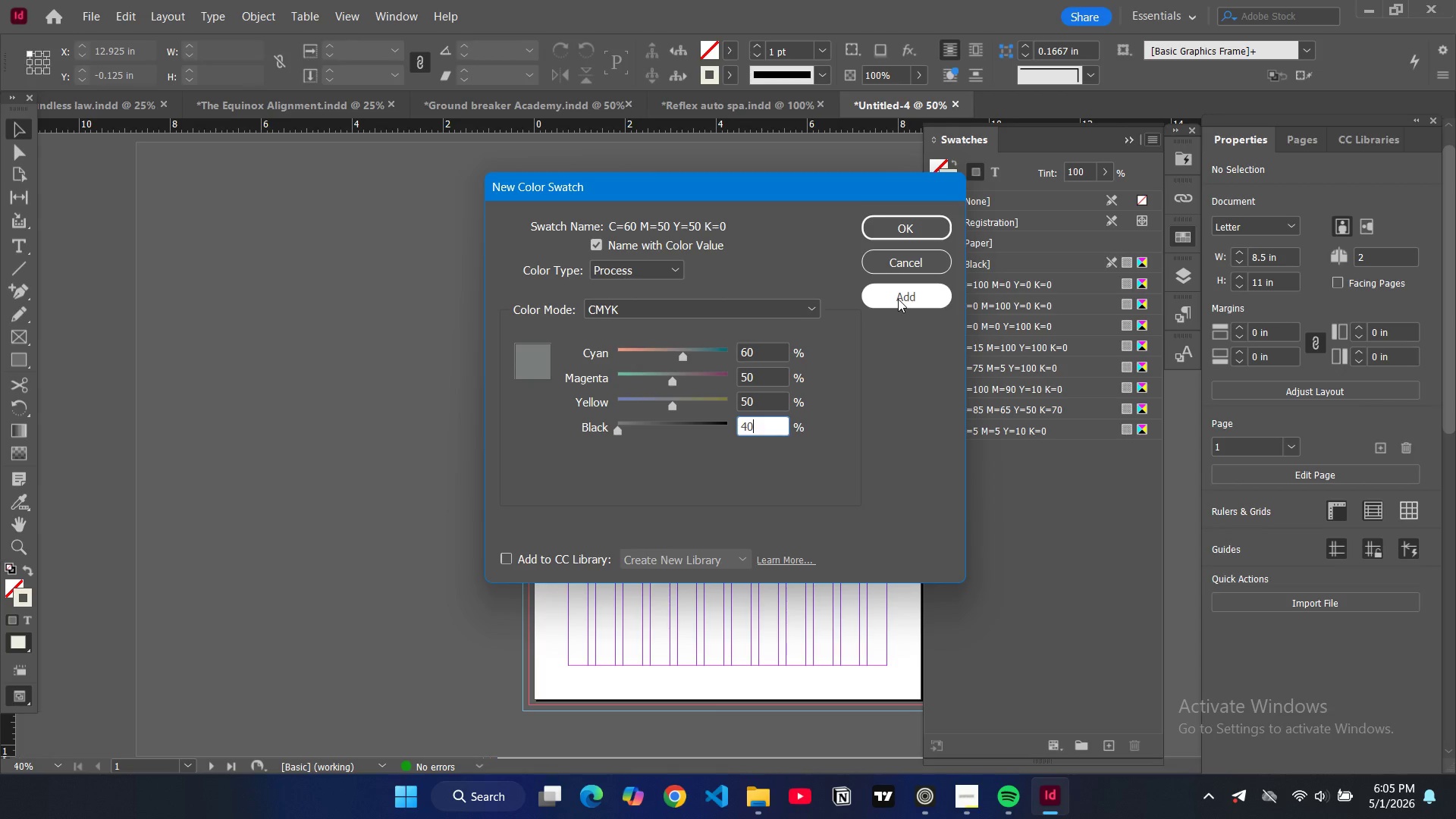 
left_click([898, 299])
 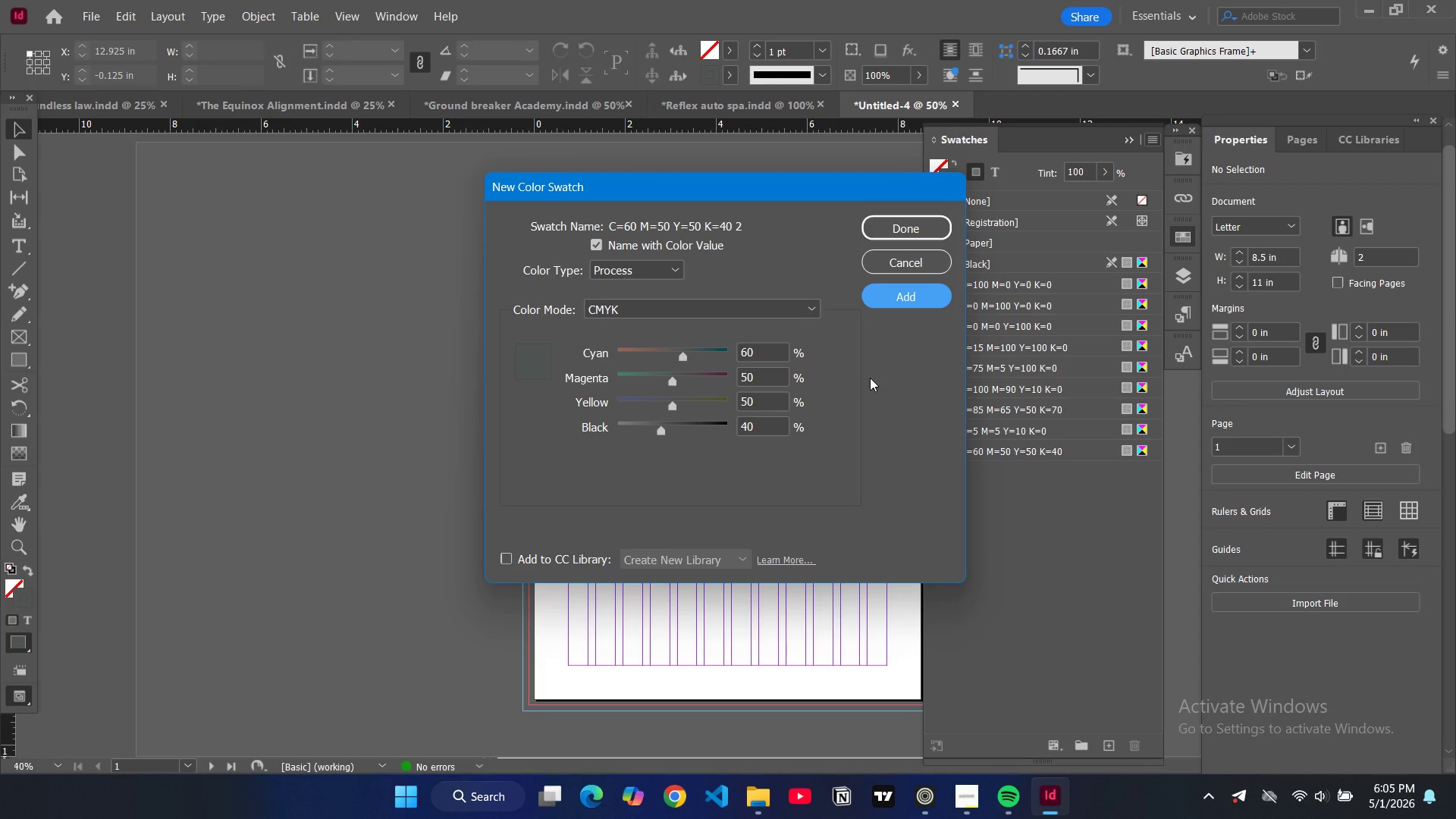 
wait(16.42)
 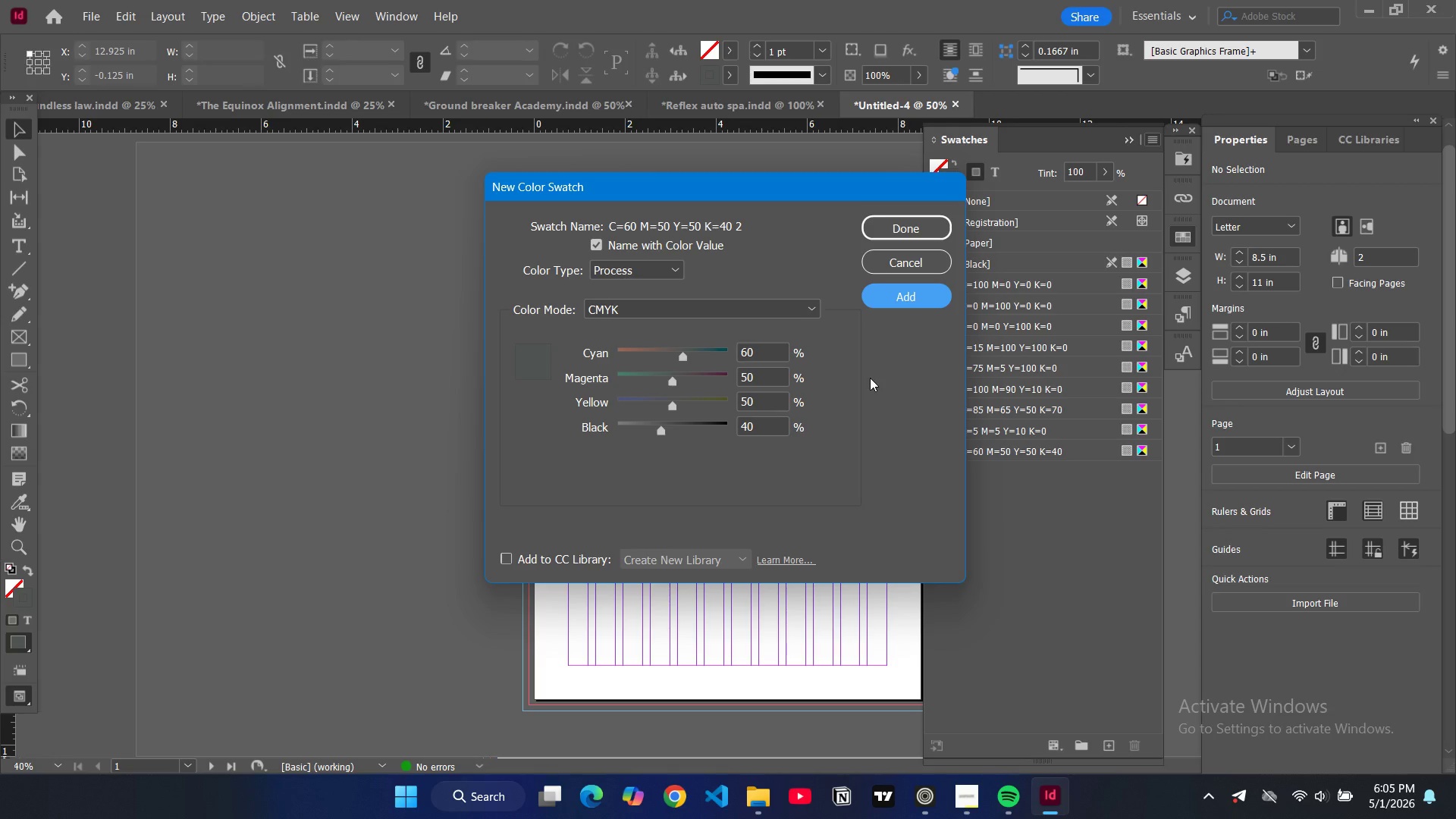 
double_click([748, 353])
 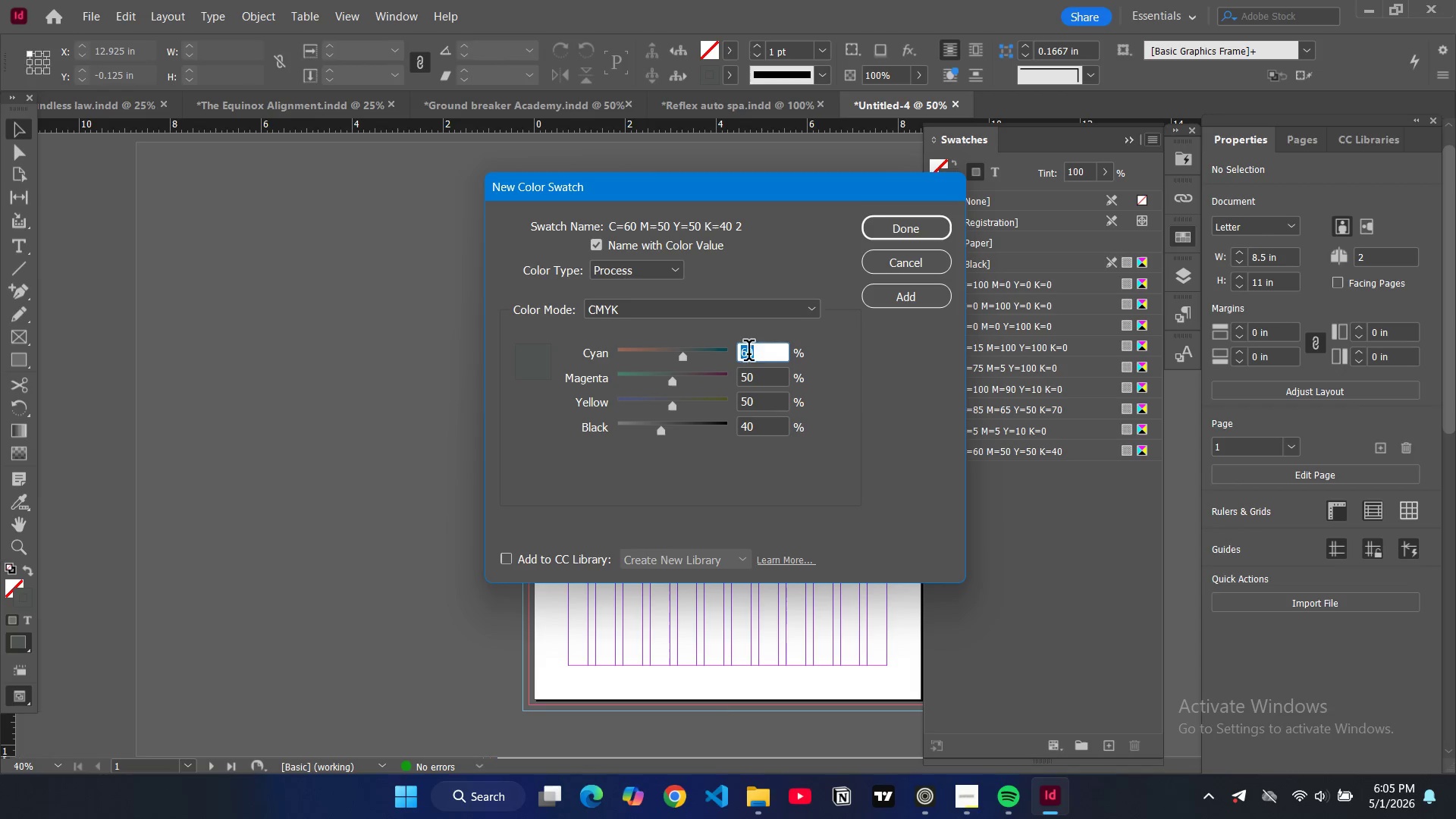 
type(15)
 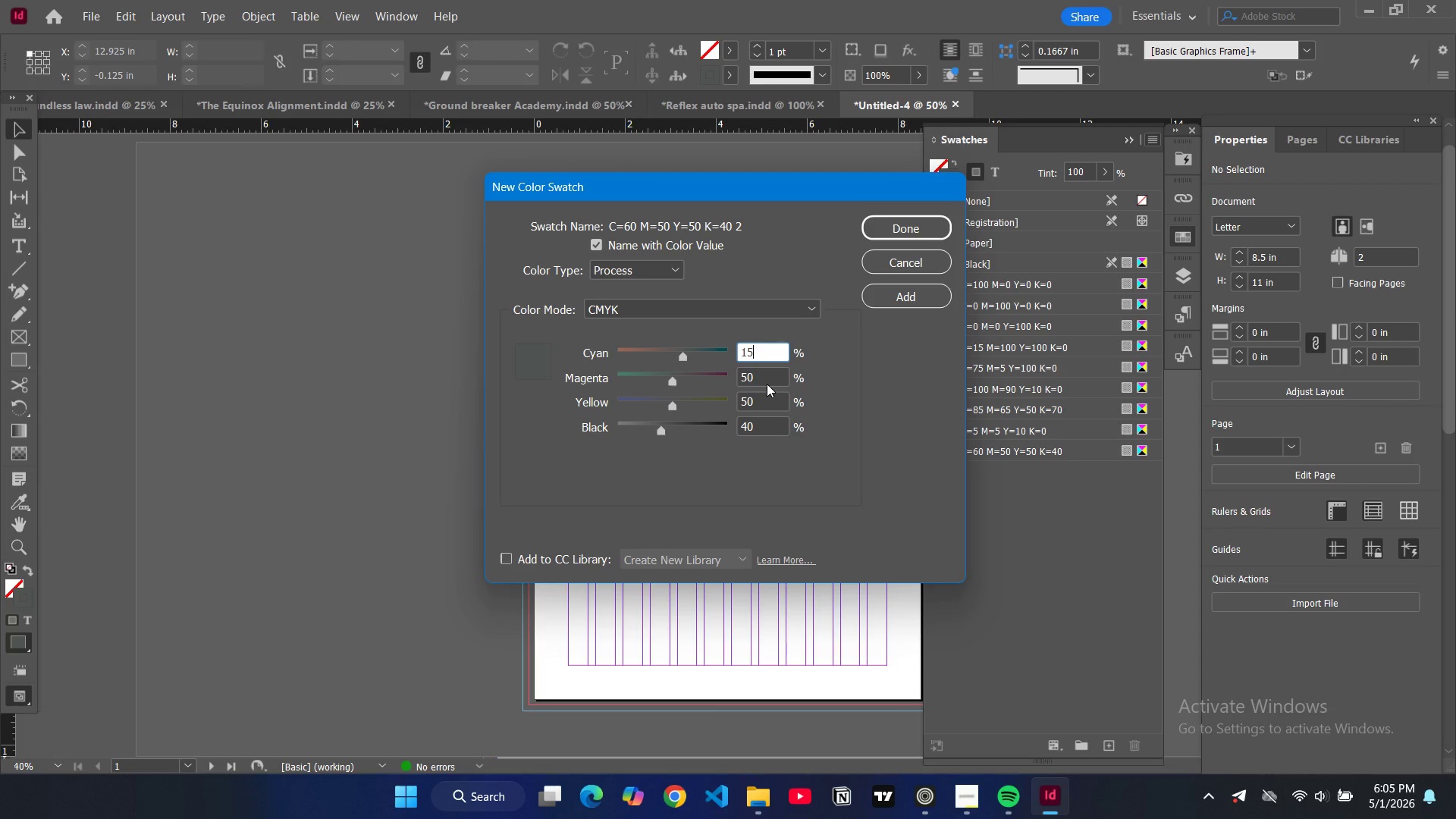 
double_click([761, 378])
 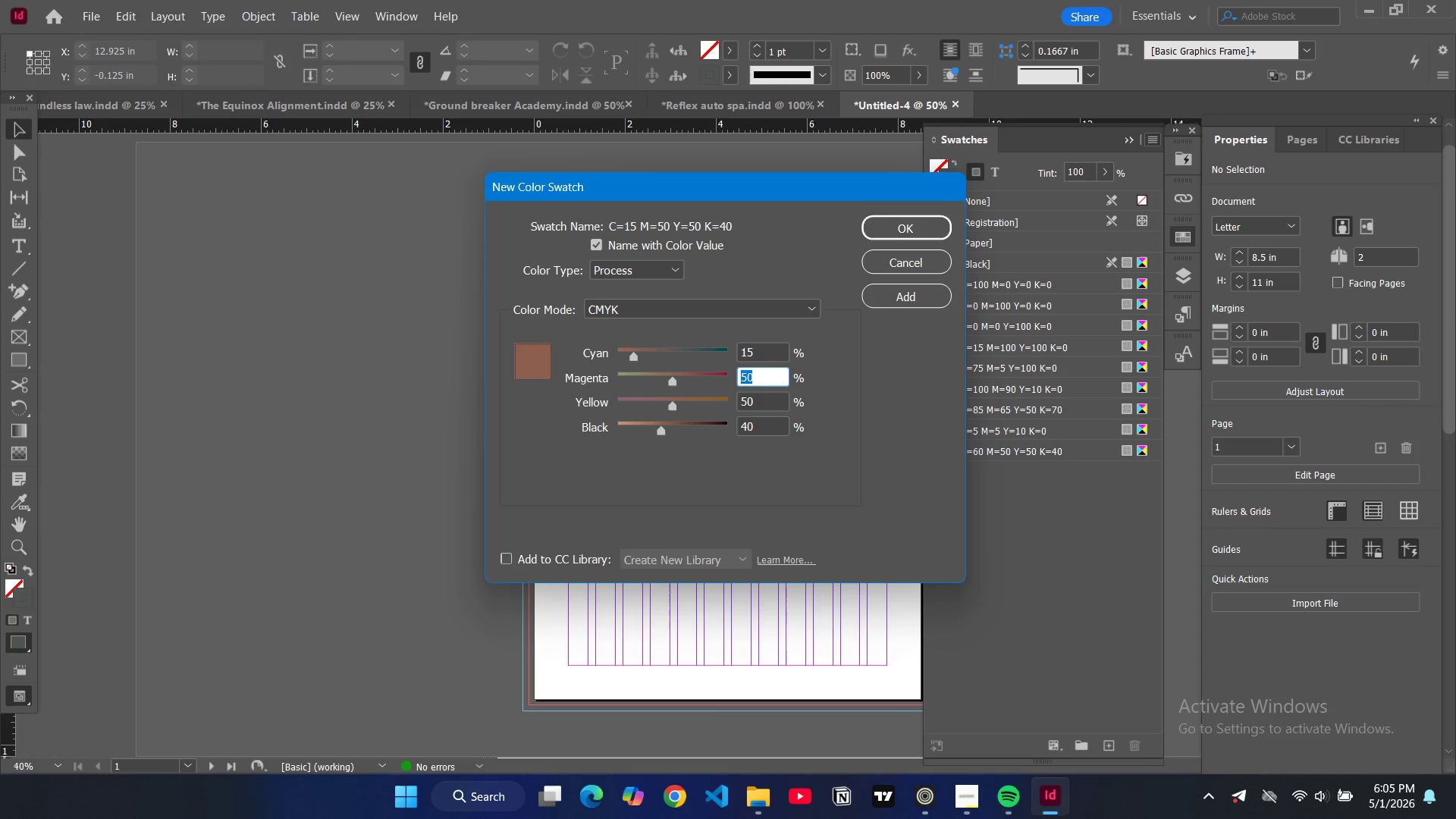 
type(8)
key(Backspace)
type(70)
 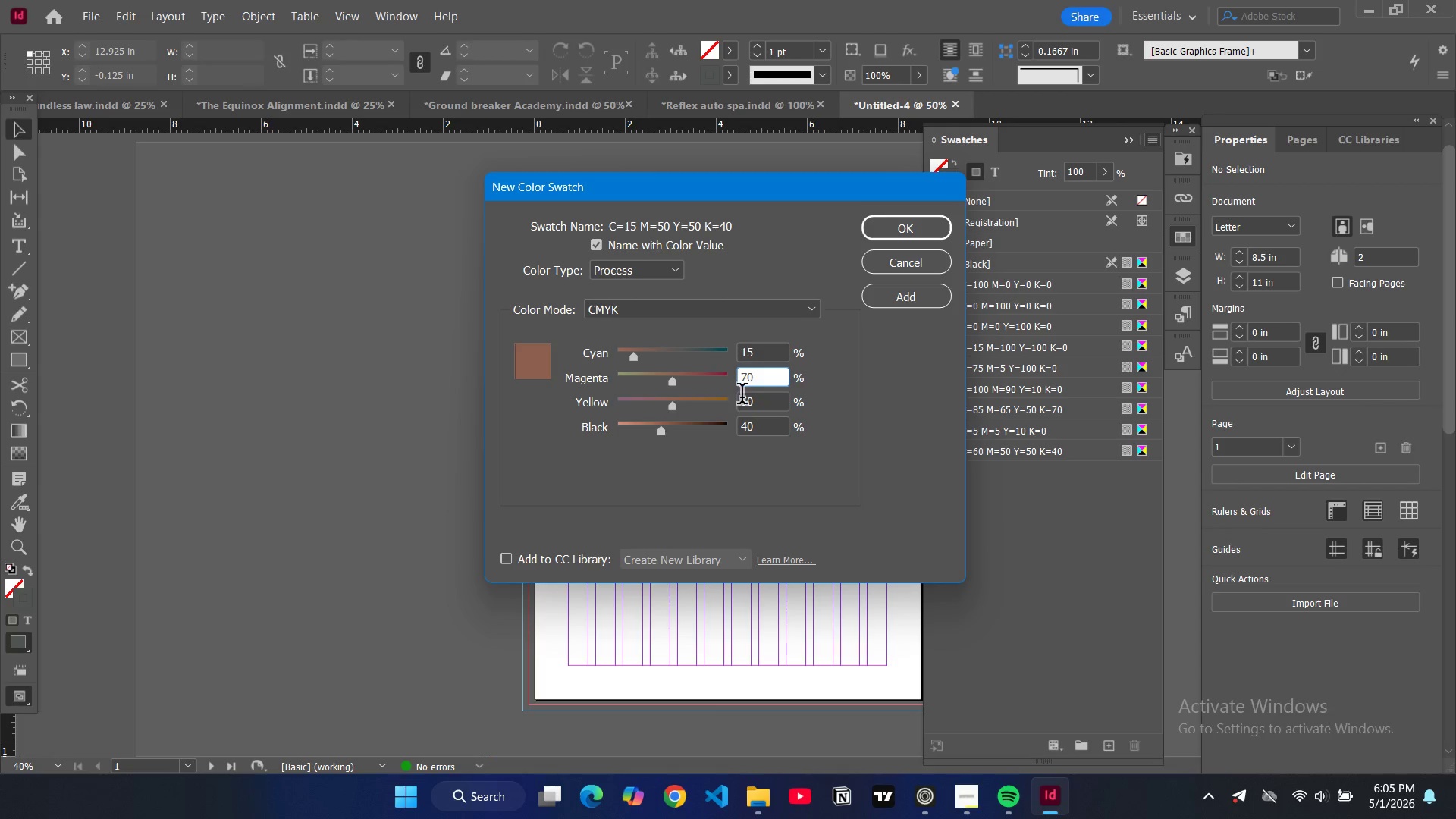 
double_click([755, 404])
 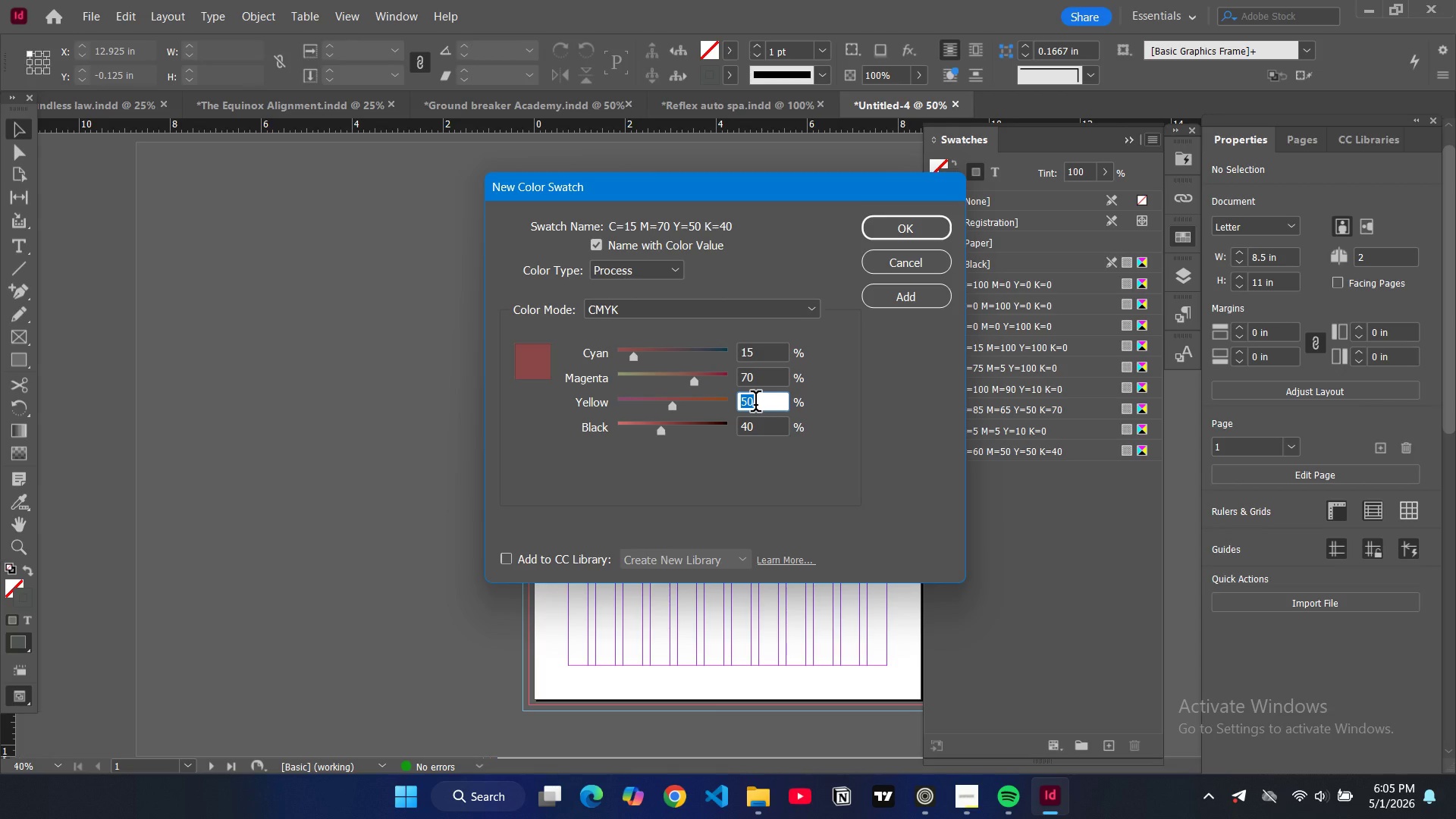 
type(90)
 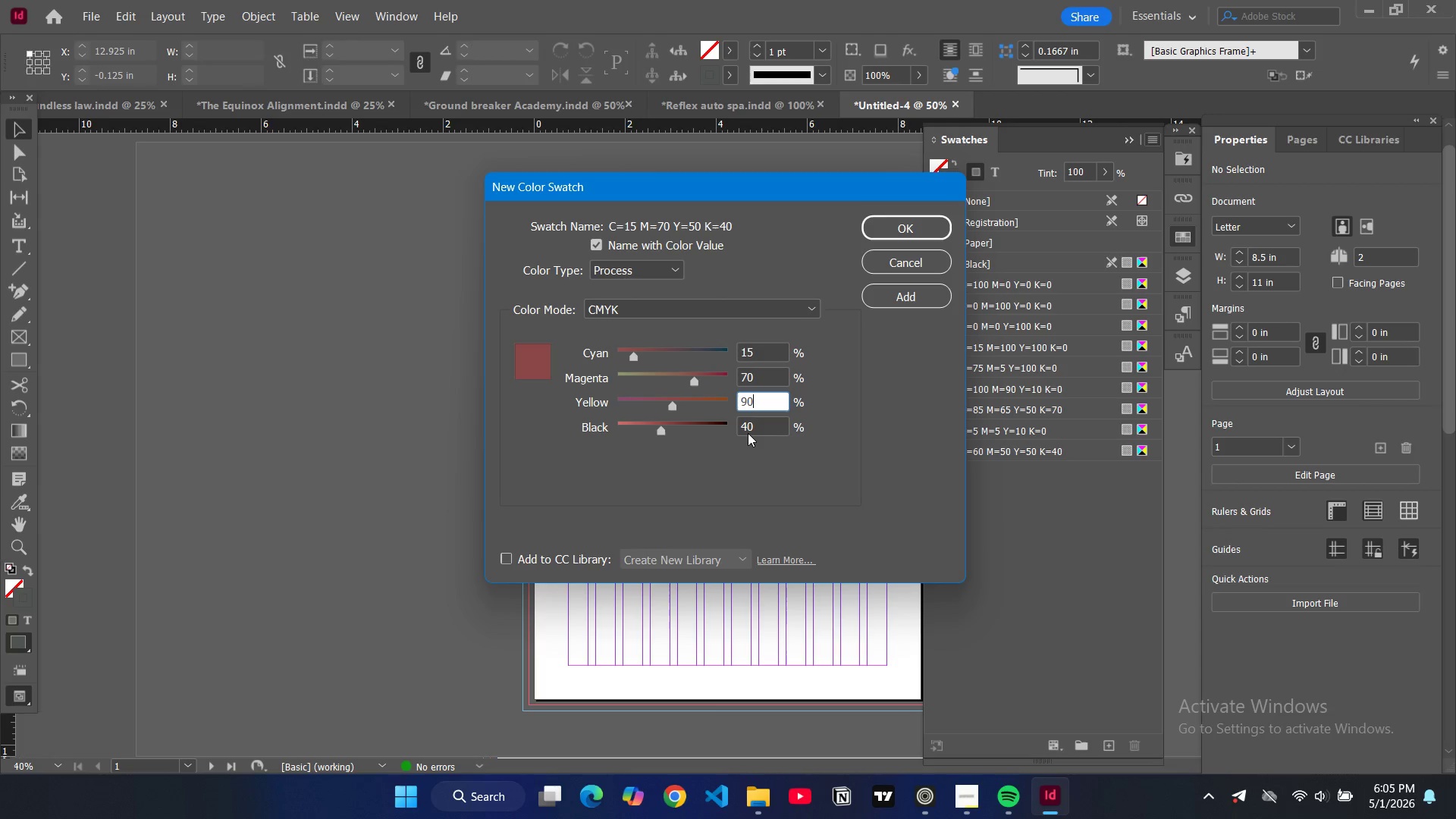 
double_click([749, 428])
 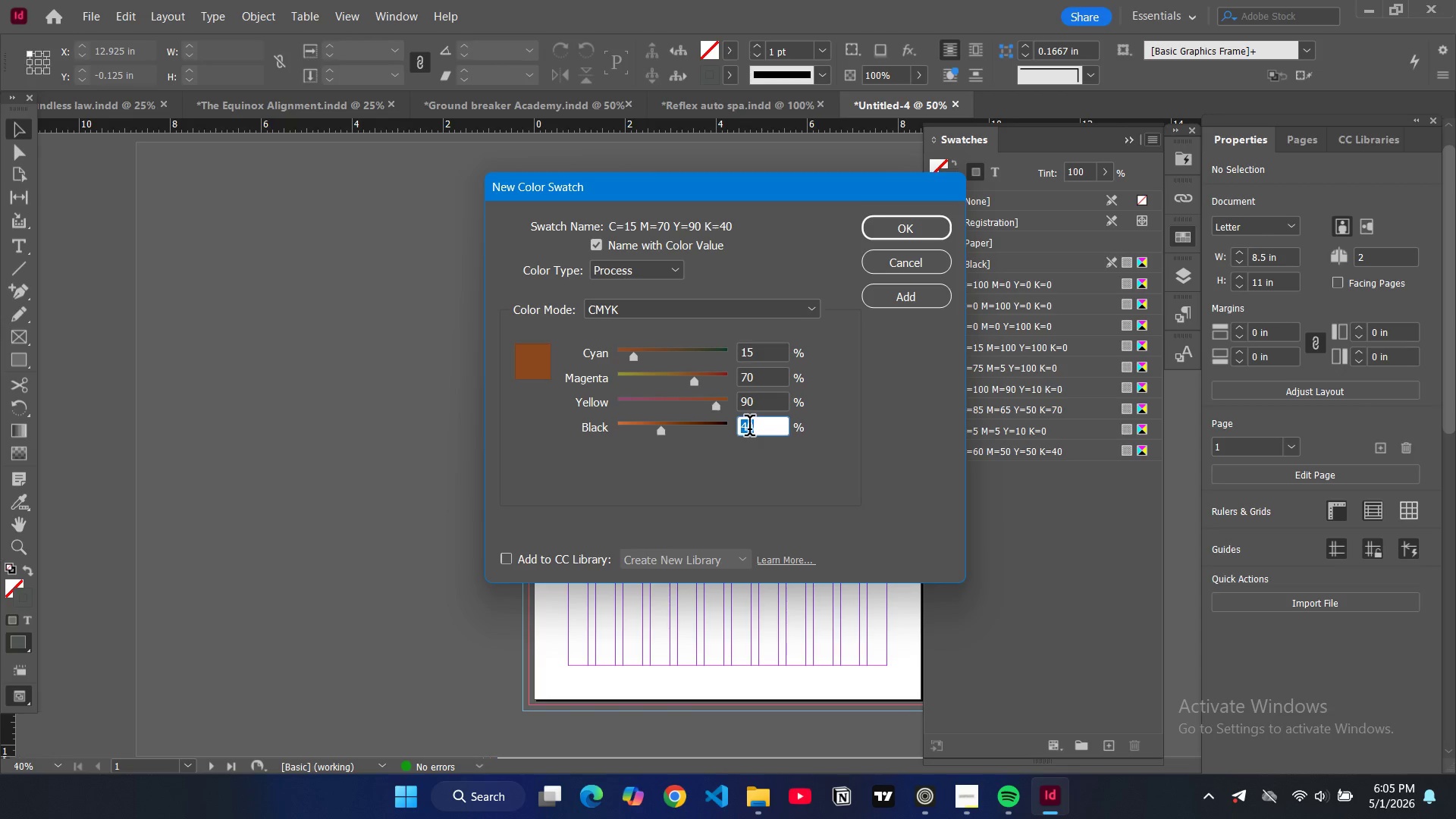 
key(5)
 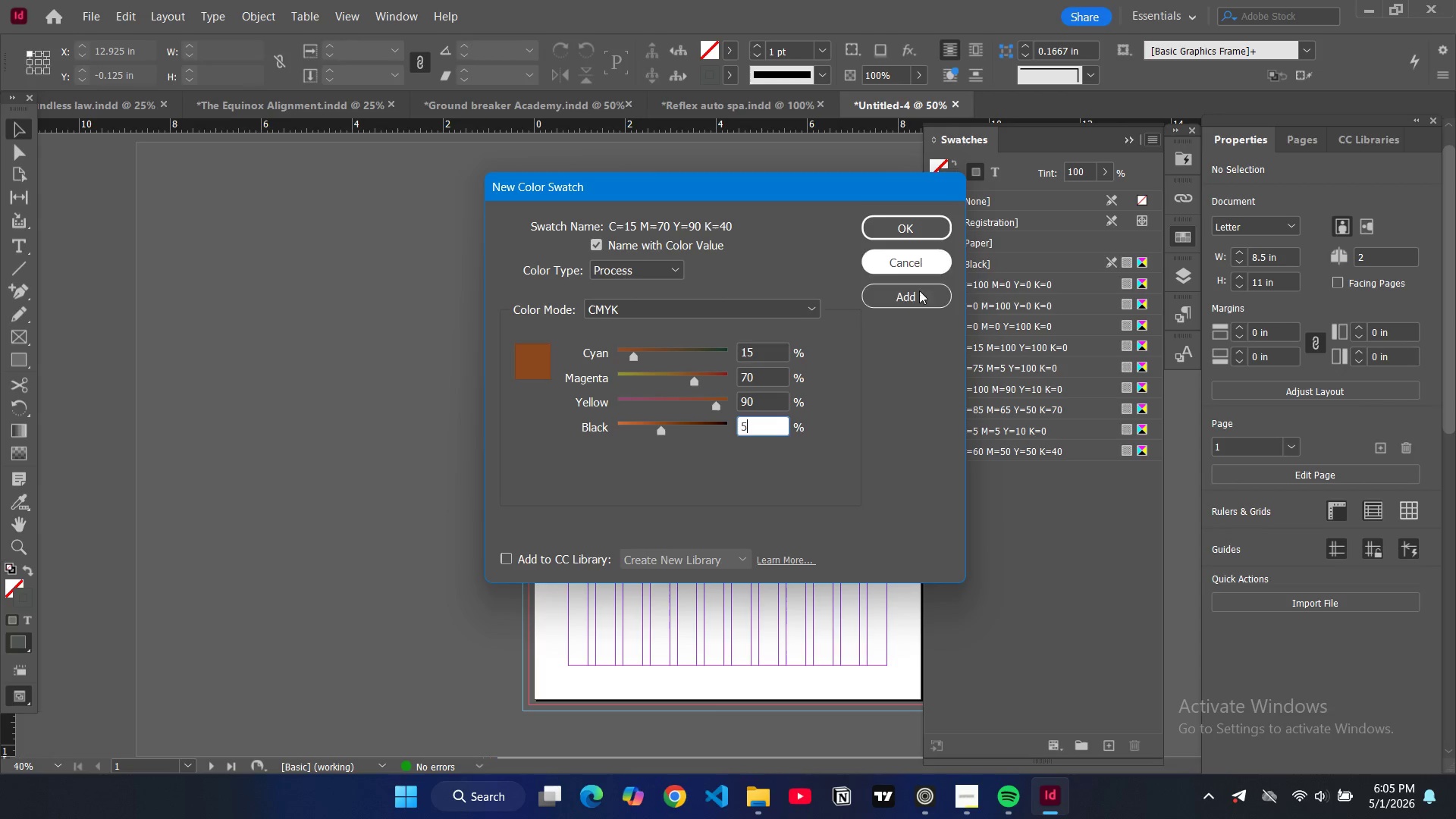 
left_click([927, 306])
 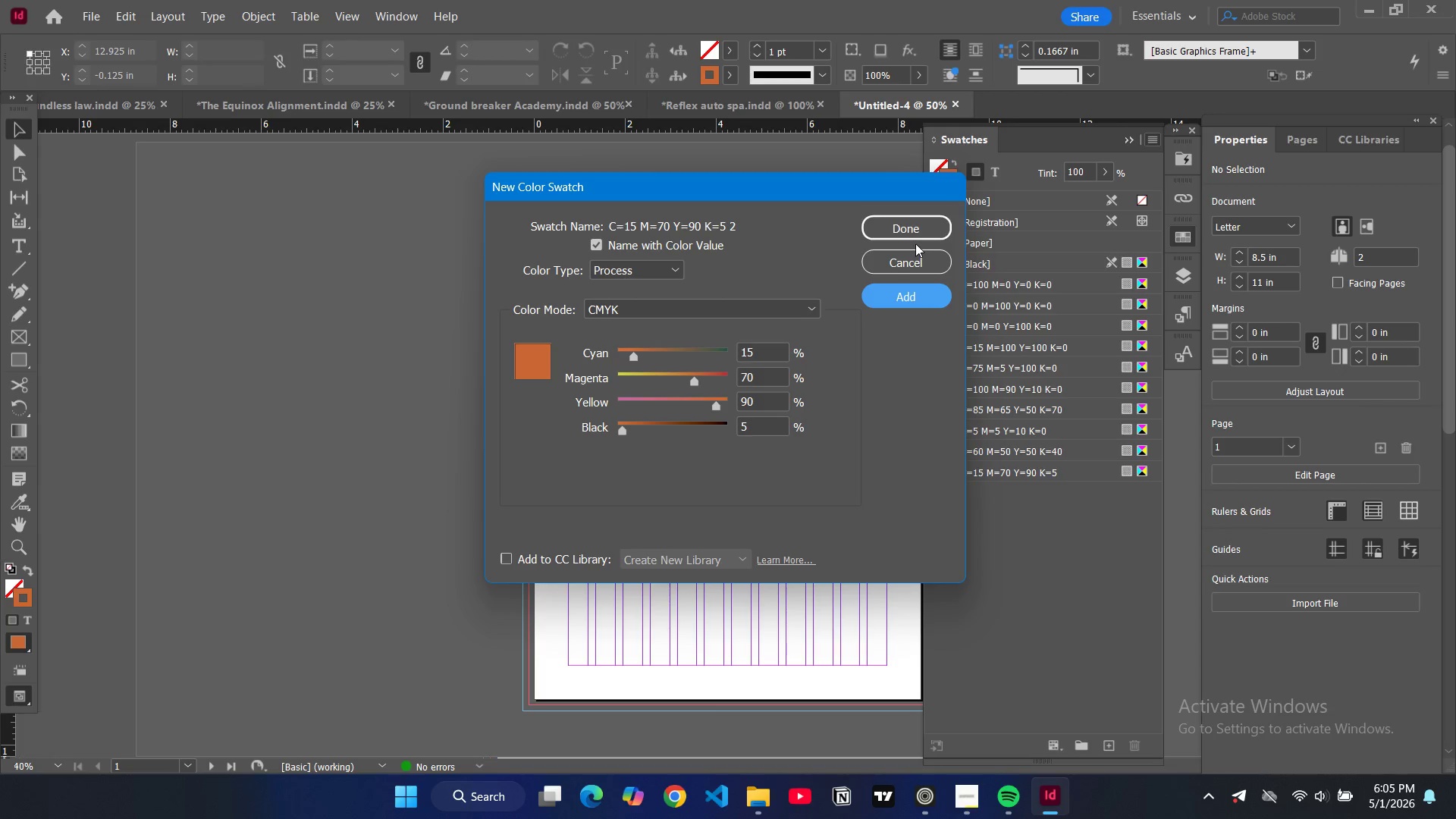 
left_click([915, 236])
 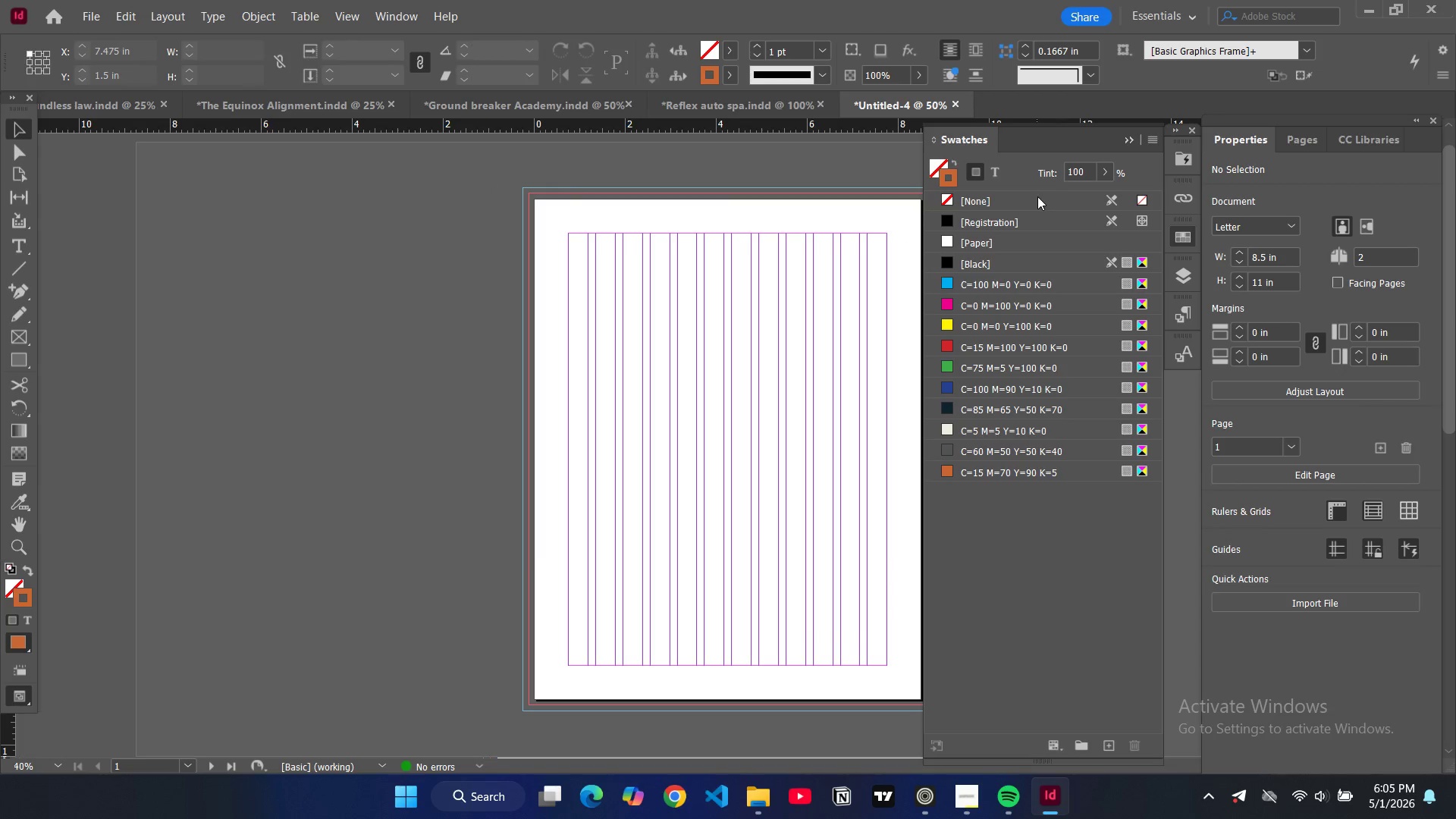 
left_click([1122, 136])
 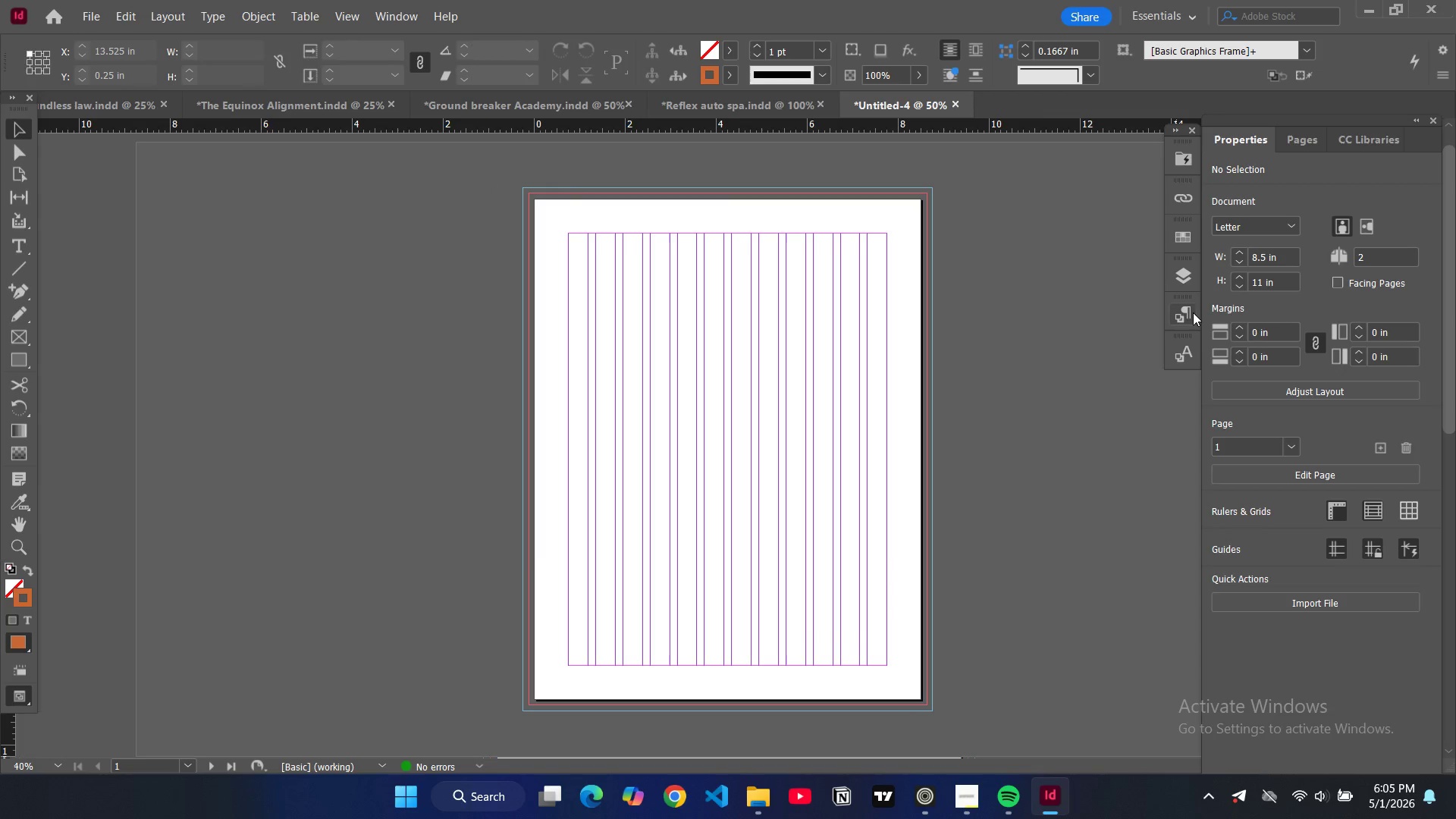 
left_click([1192, 313])
 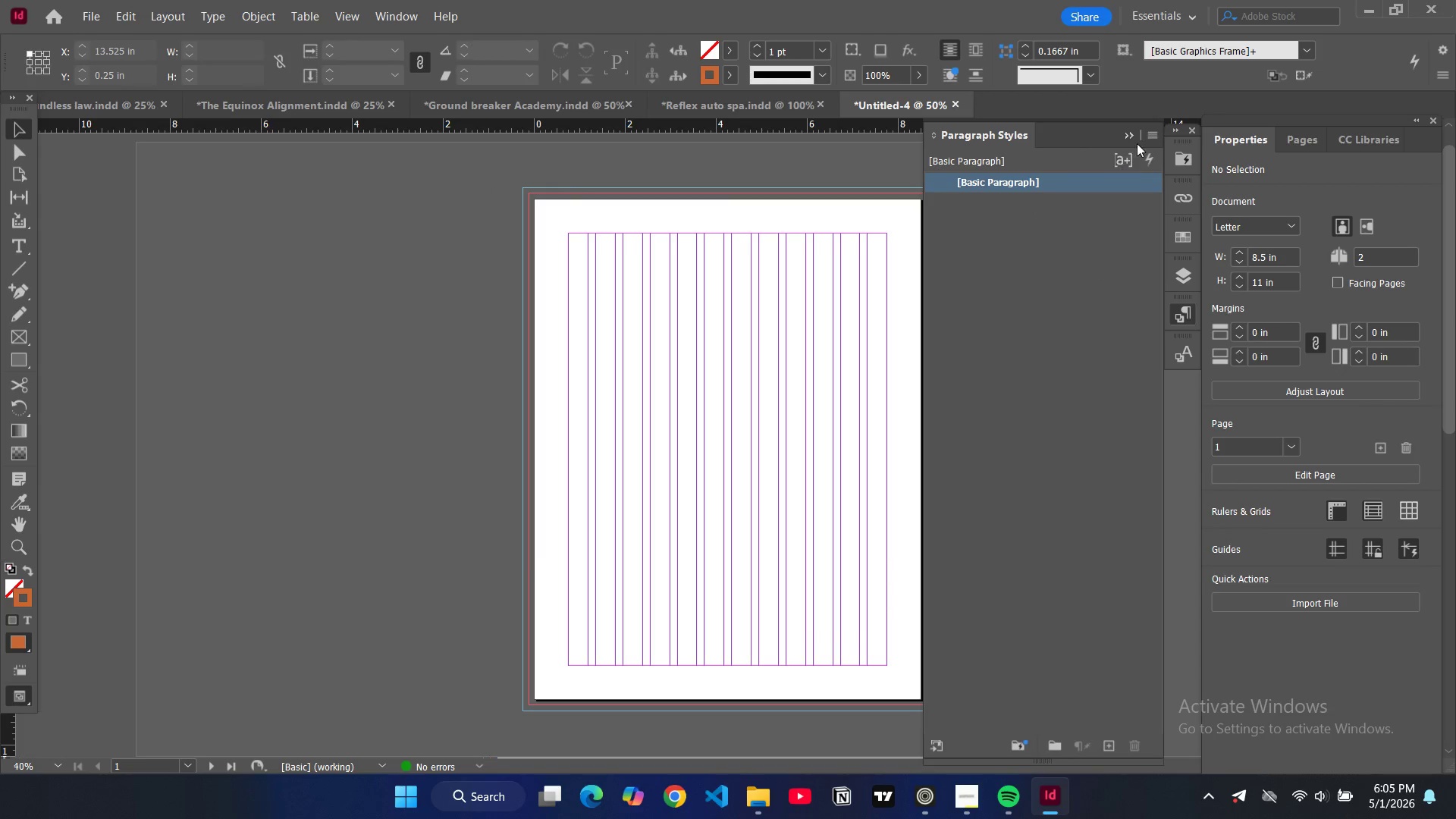 
left_click([1153, 129])
 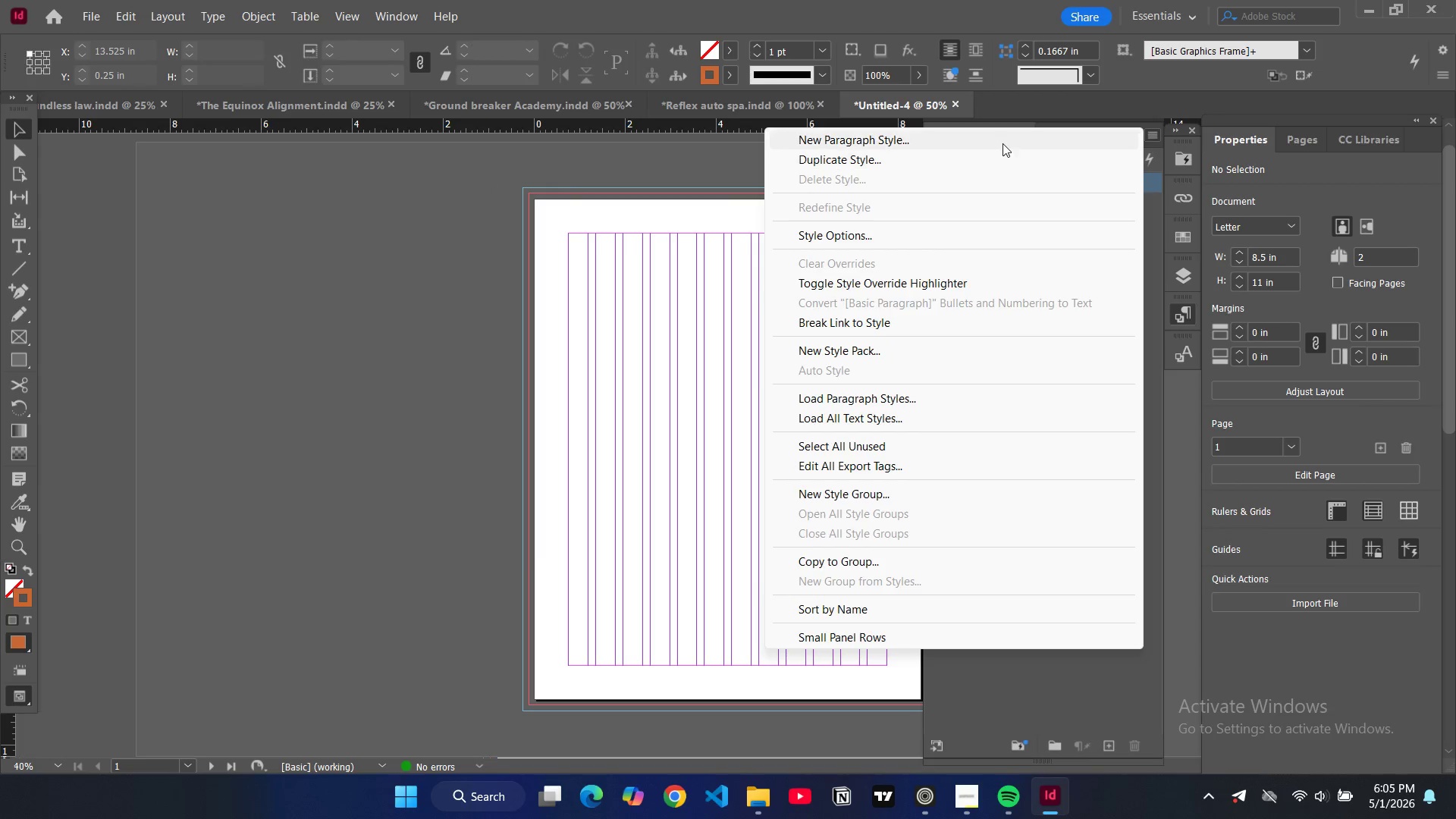 
left_click([1003, 143])
 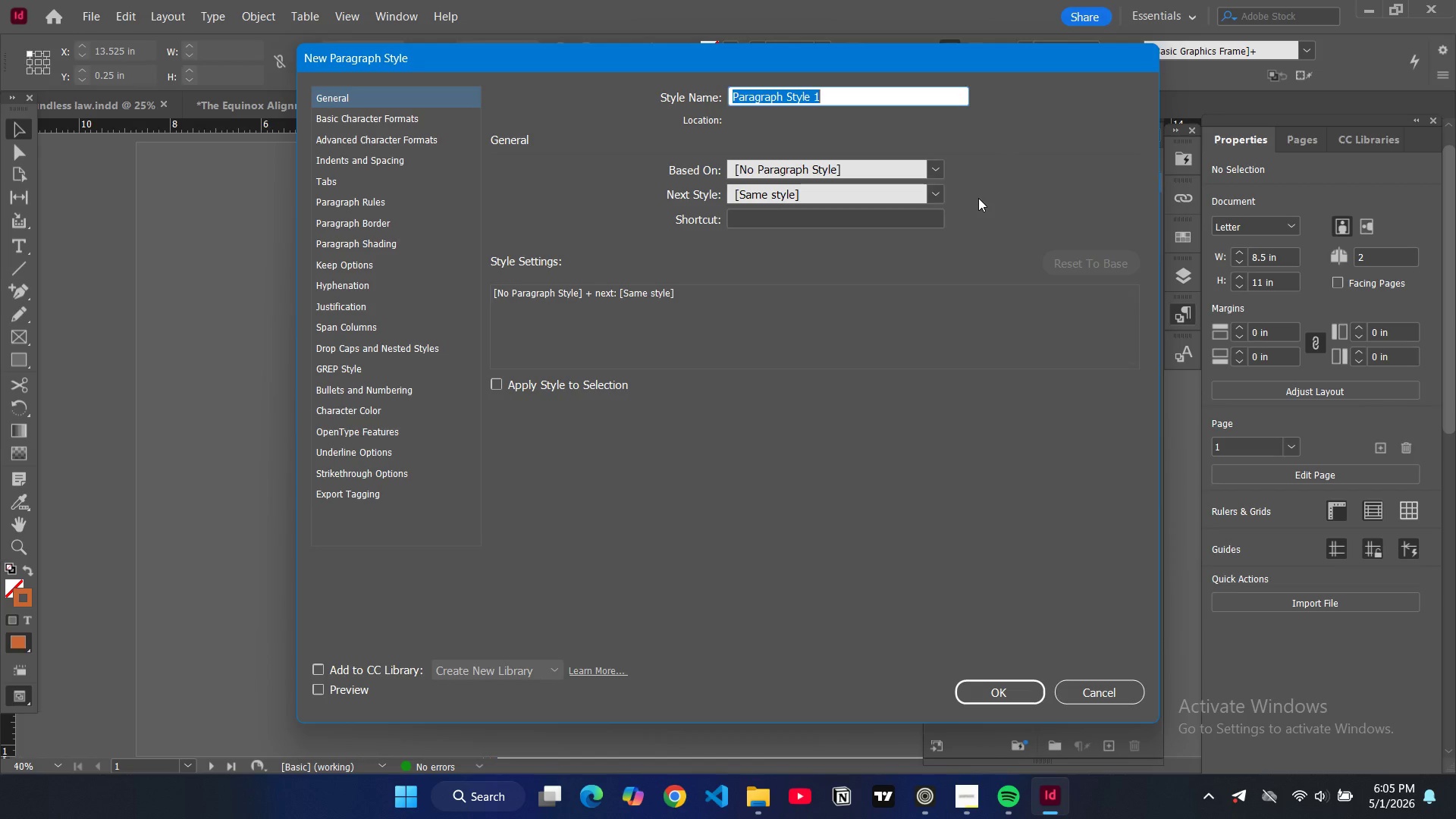 
wait(9.72)
 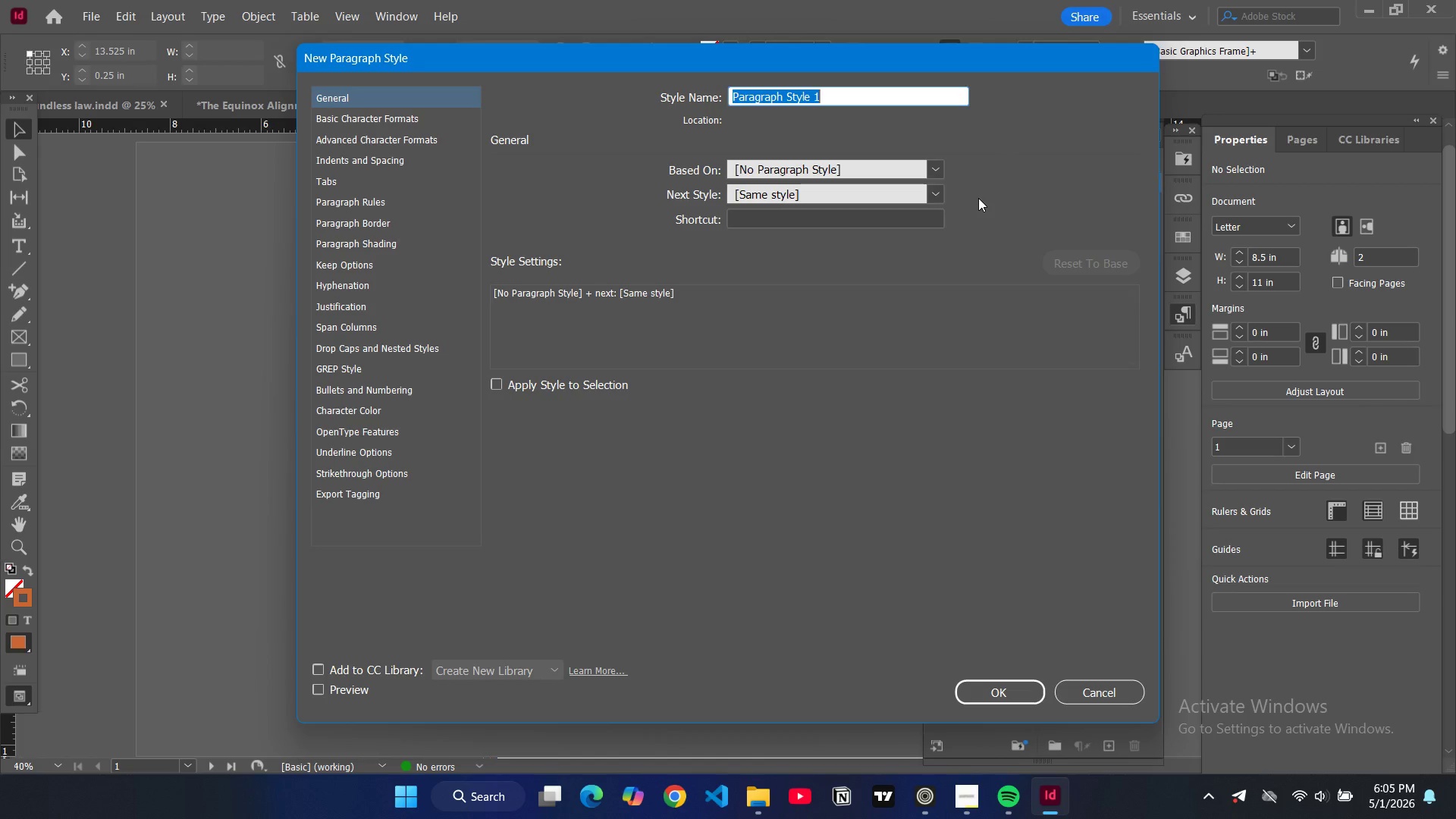 
type(hq)
key(Backspace)
type(1 title)
 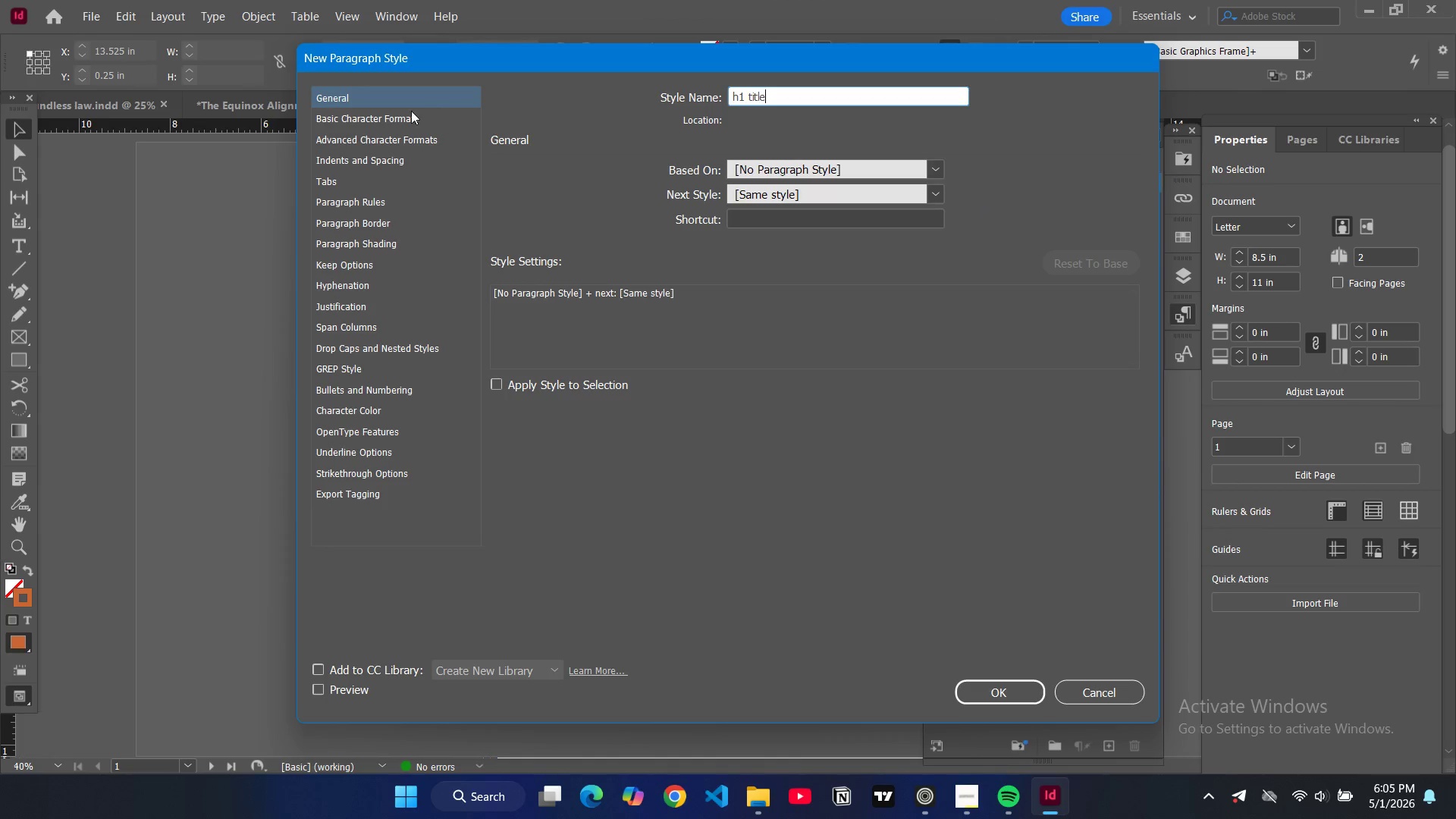 
left_click([403, 117])
 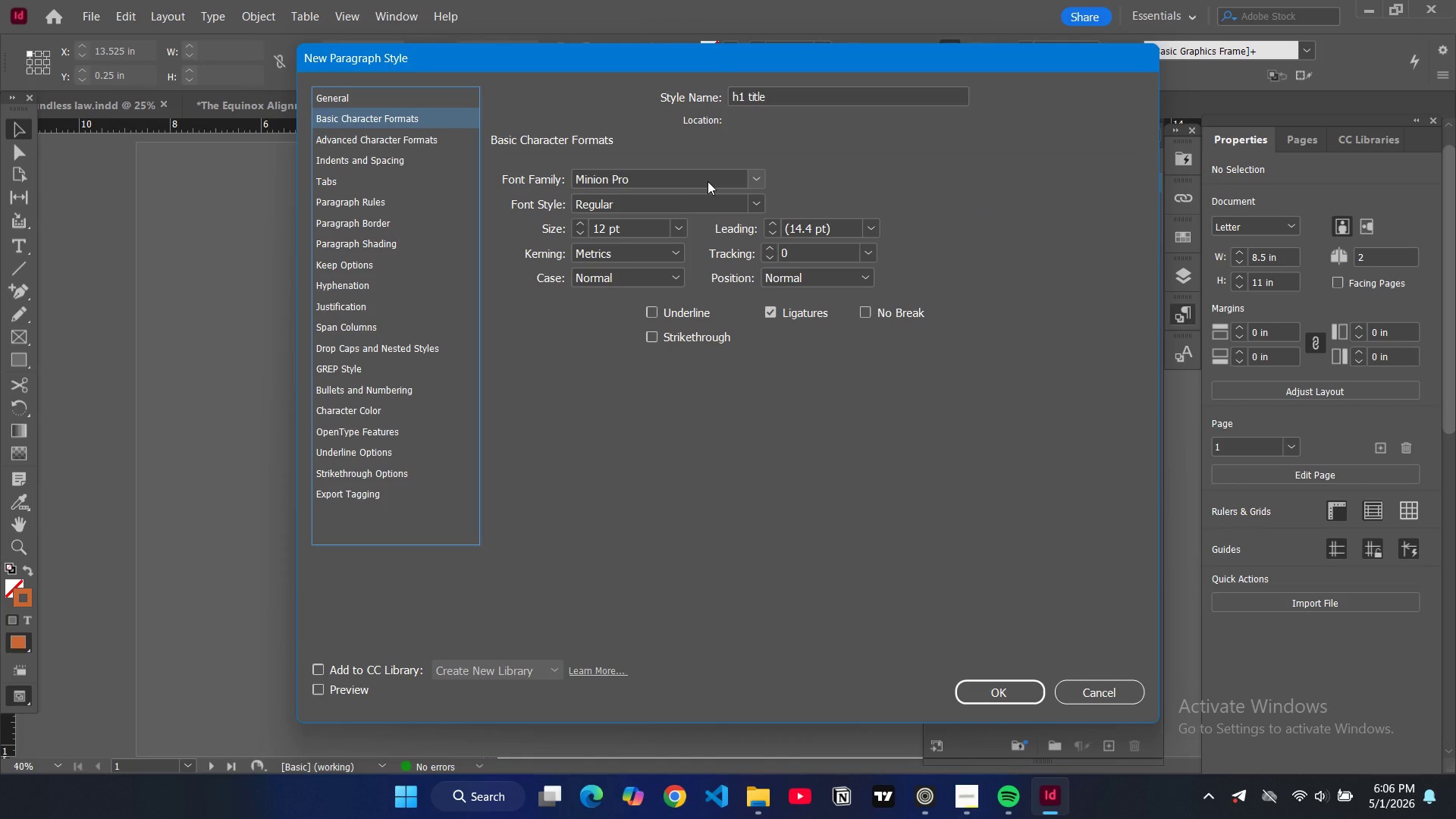 
double_click([708, 181])
 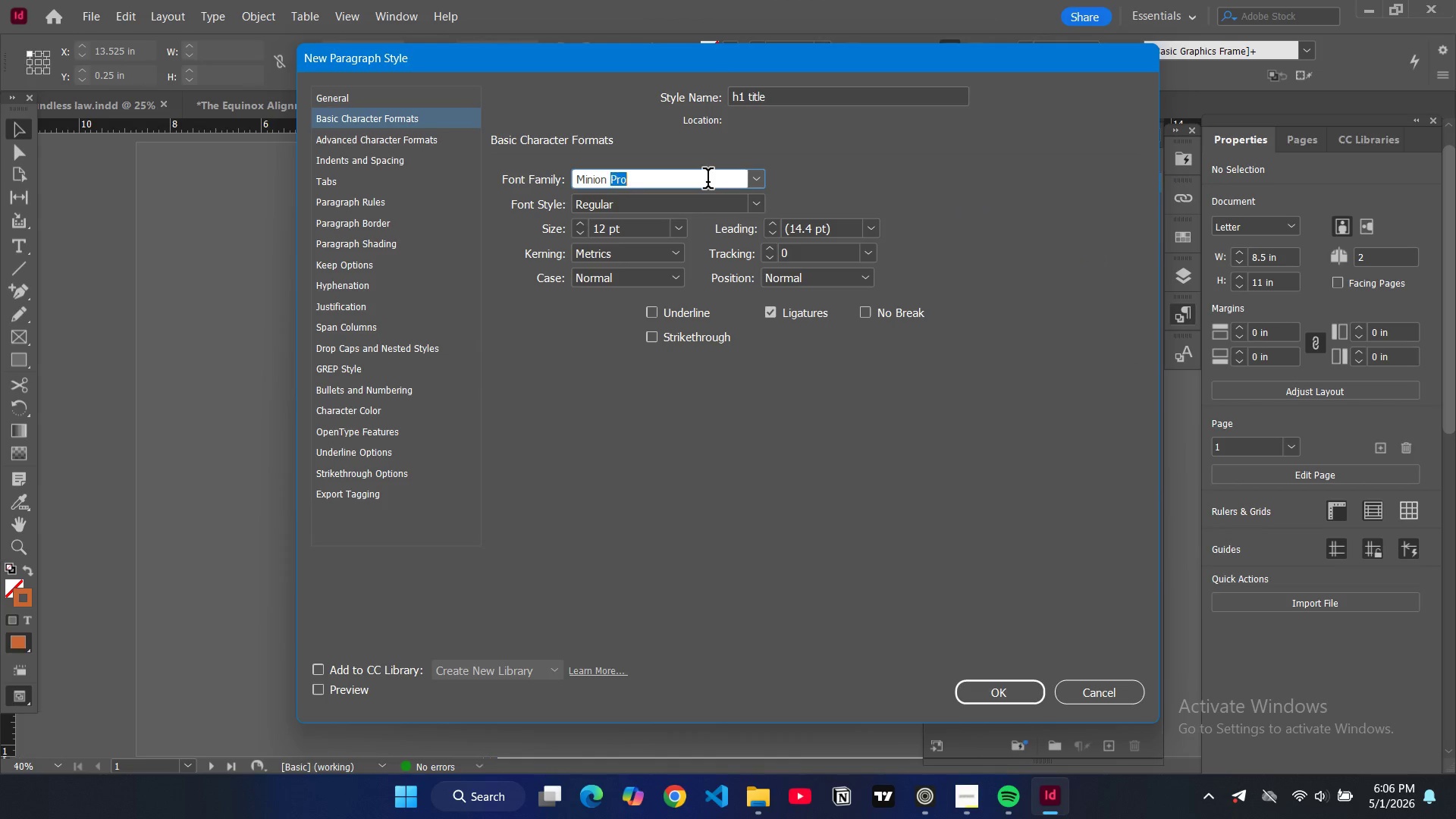 
triple_click([708, 181])
 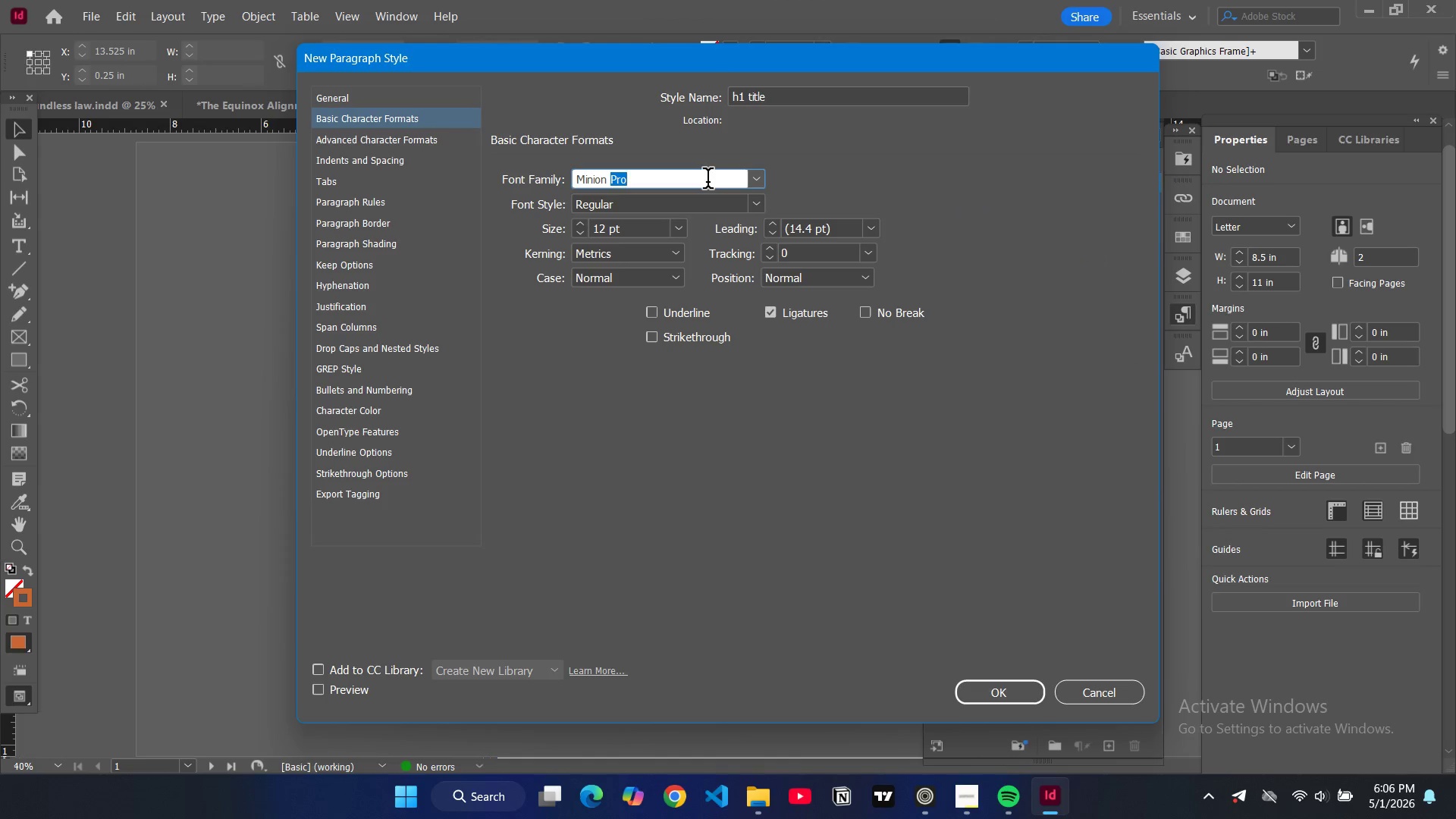 
type(pla)
 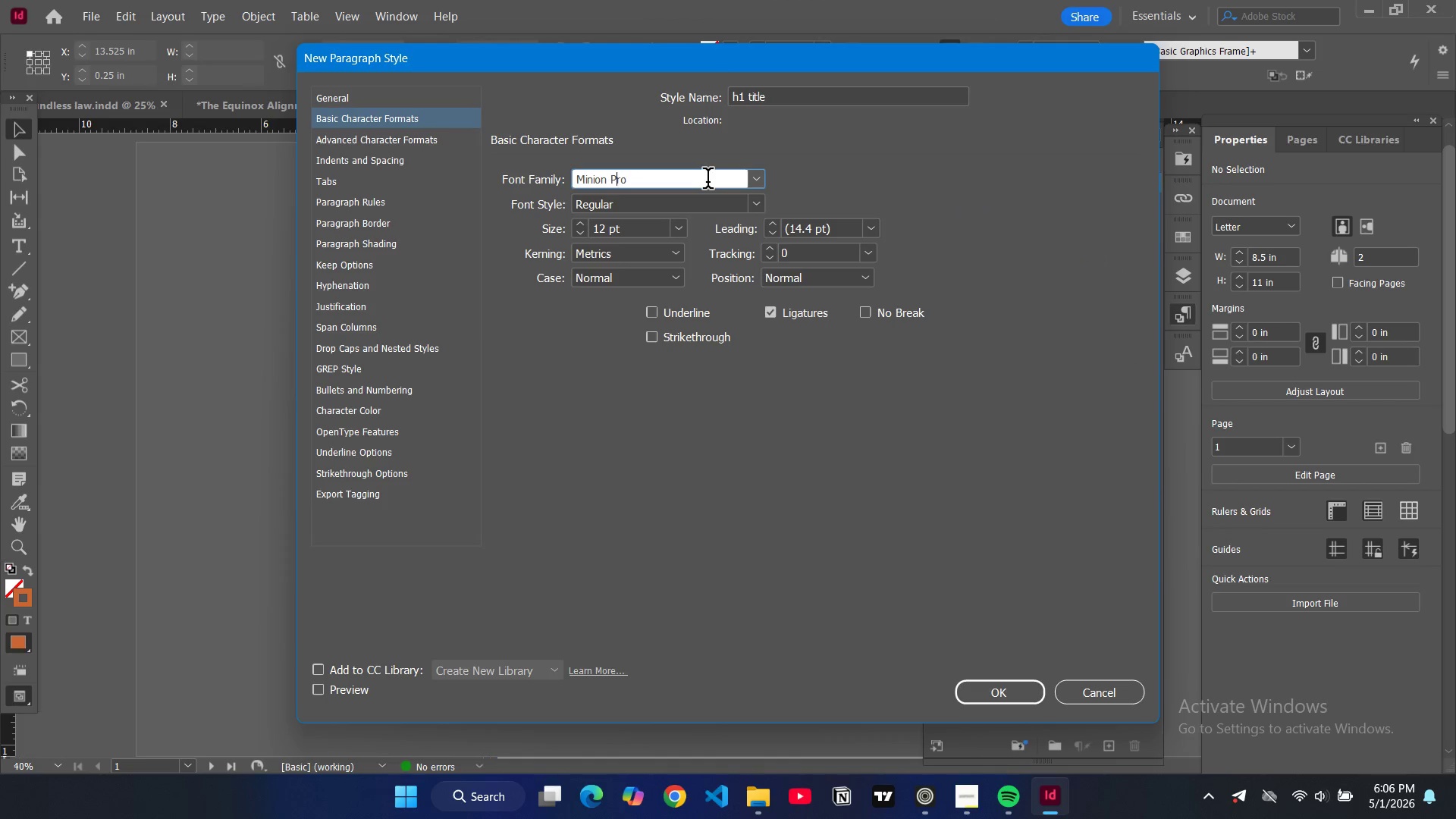 
key(Control+ControlLeft)
 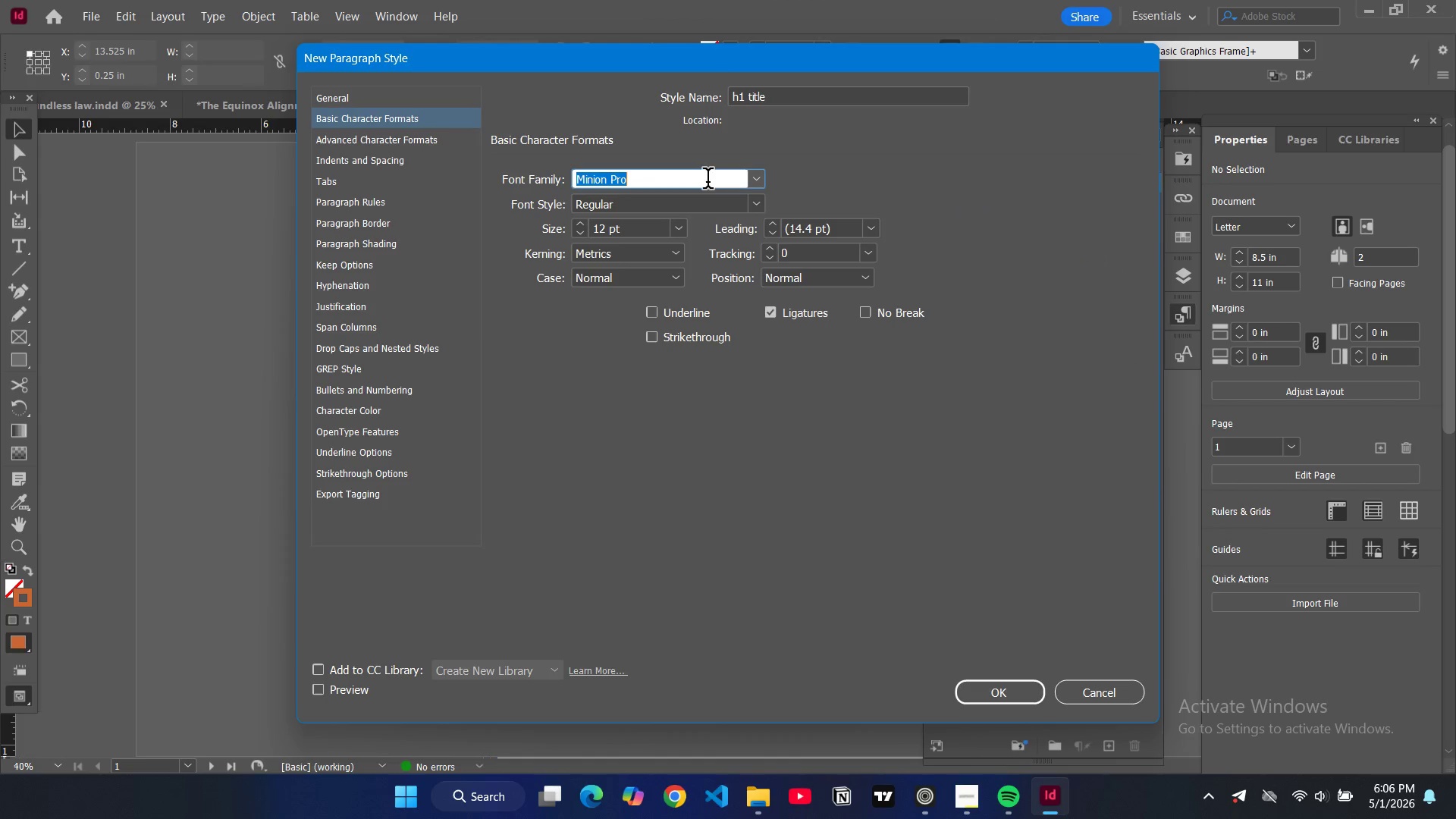 
key(Control+A)
 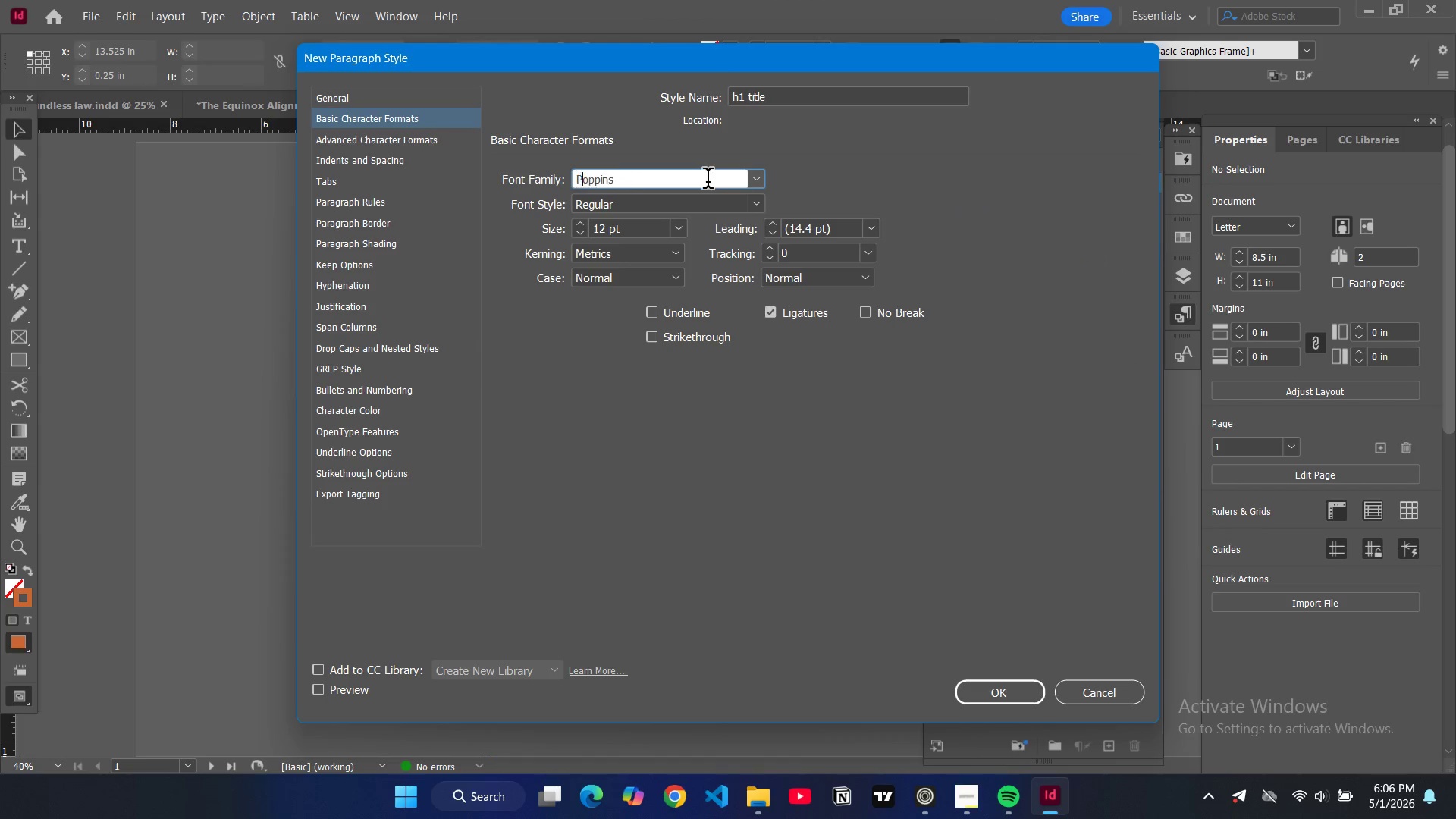 
type(play)
 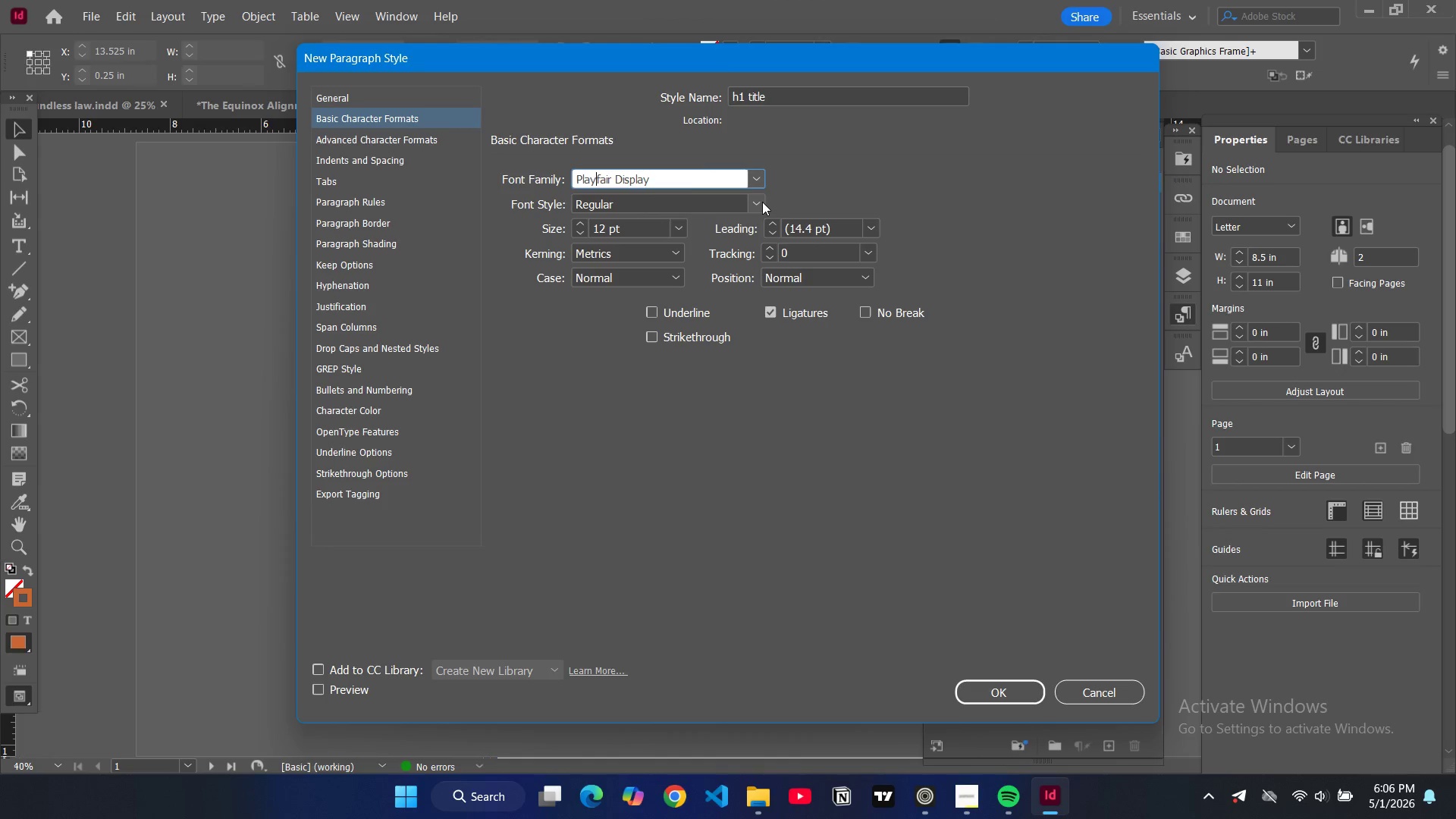 
wait(6.17)
 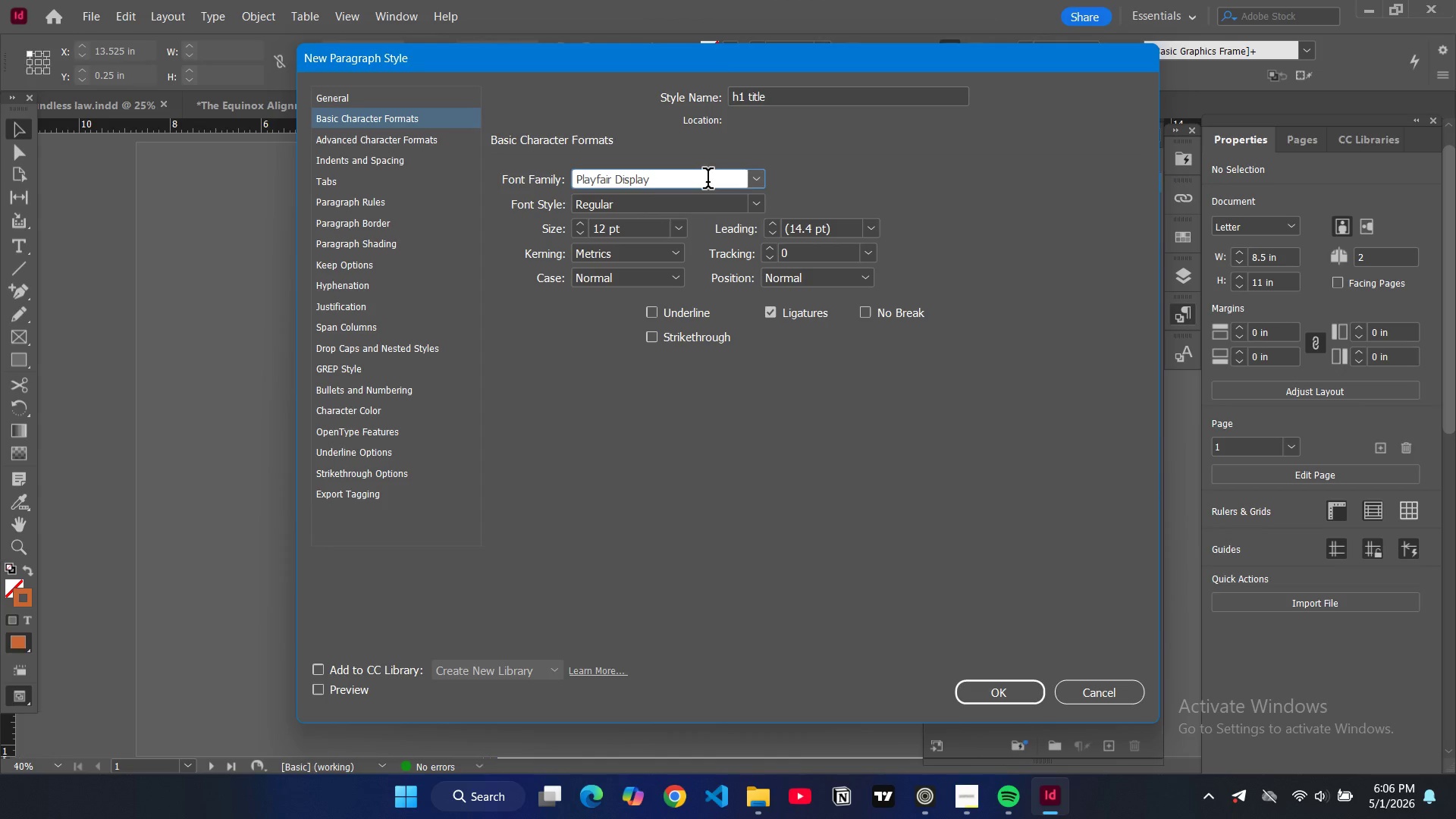 
left_click([762, 202])
 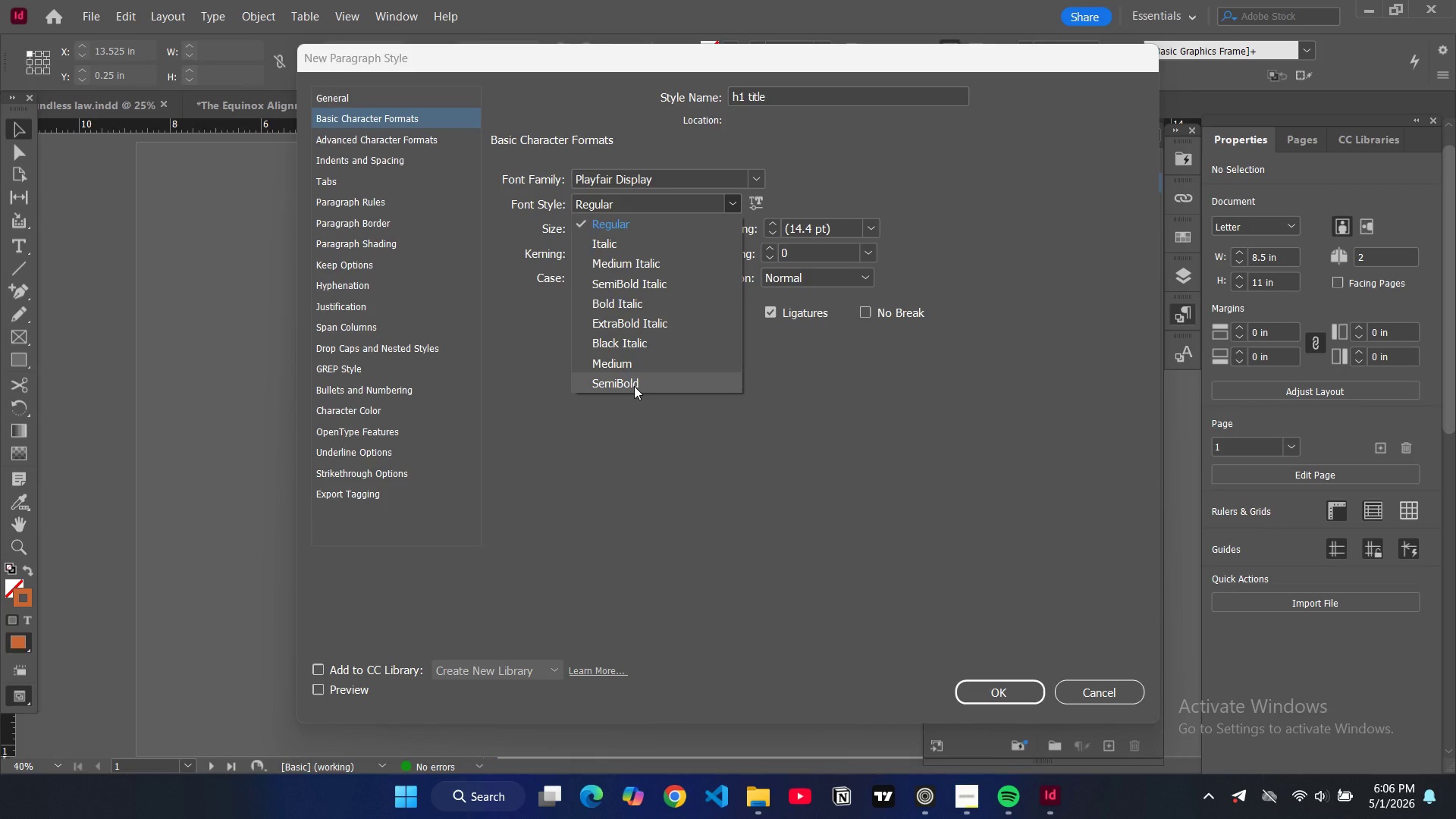 
wait(6.39)
 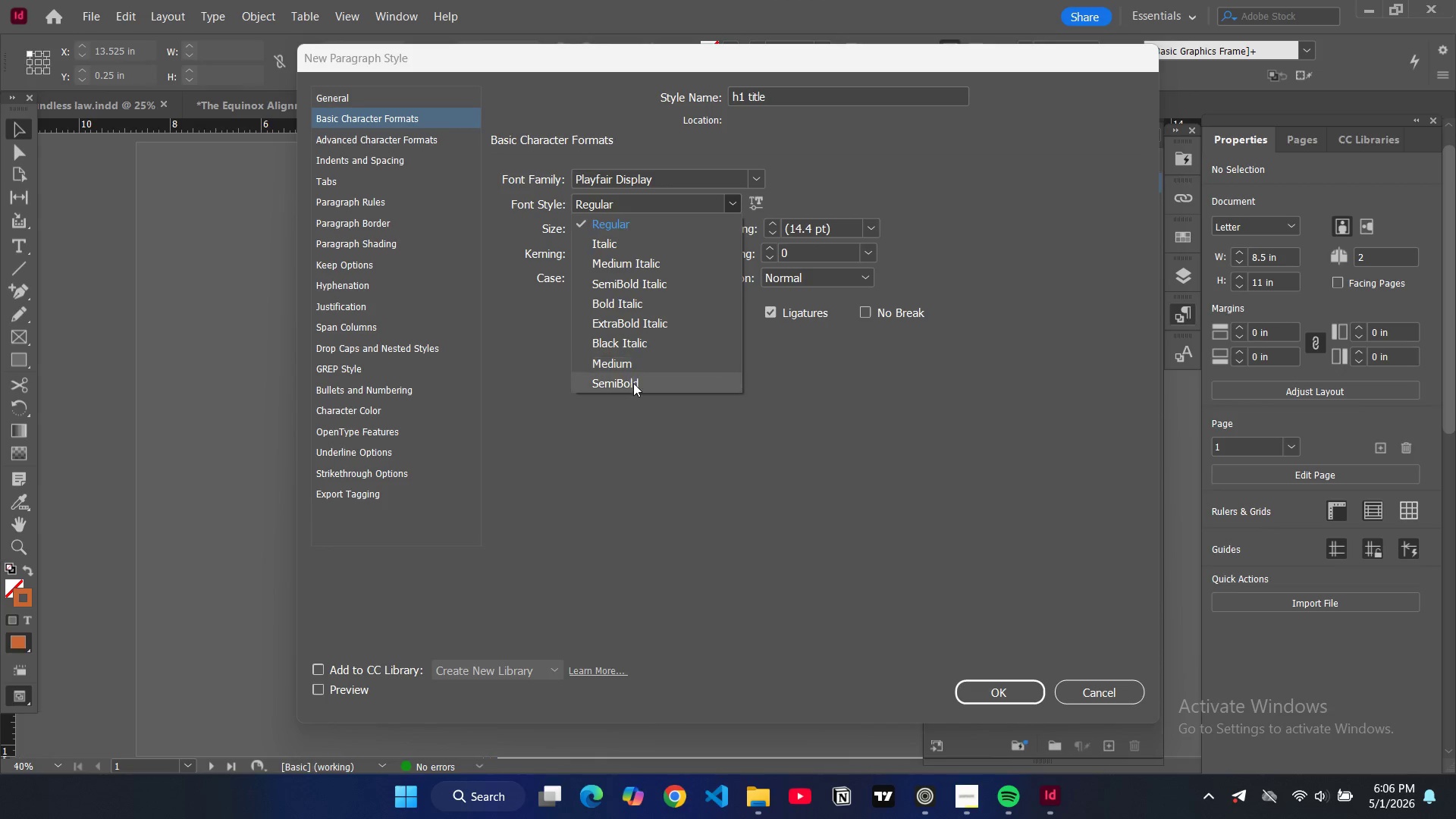 
left_click([634, 386])
 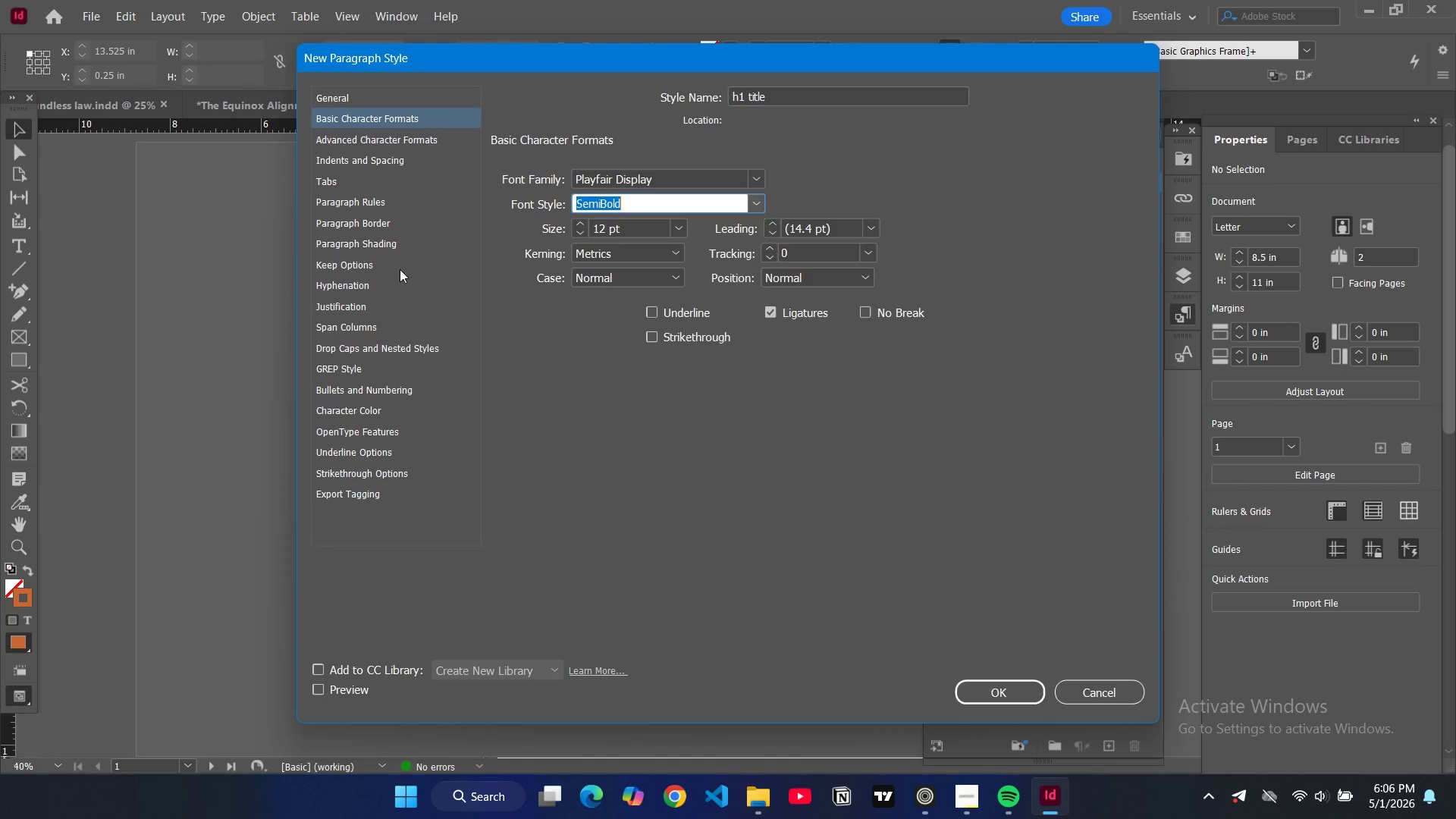 
wait(5.78)
 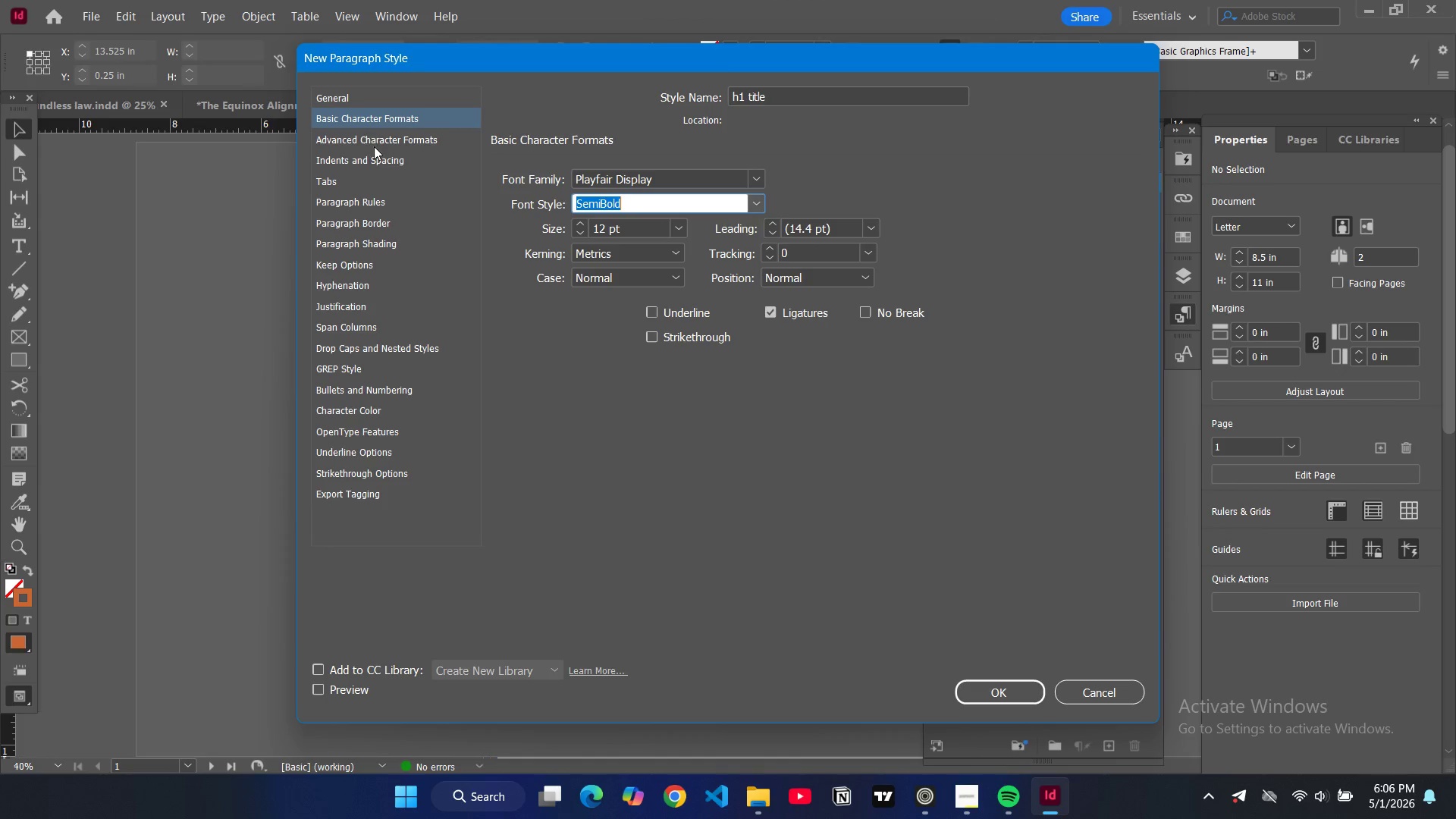 
left_click([673, 231])
 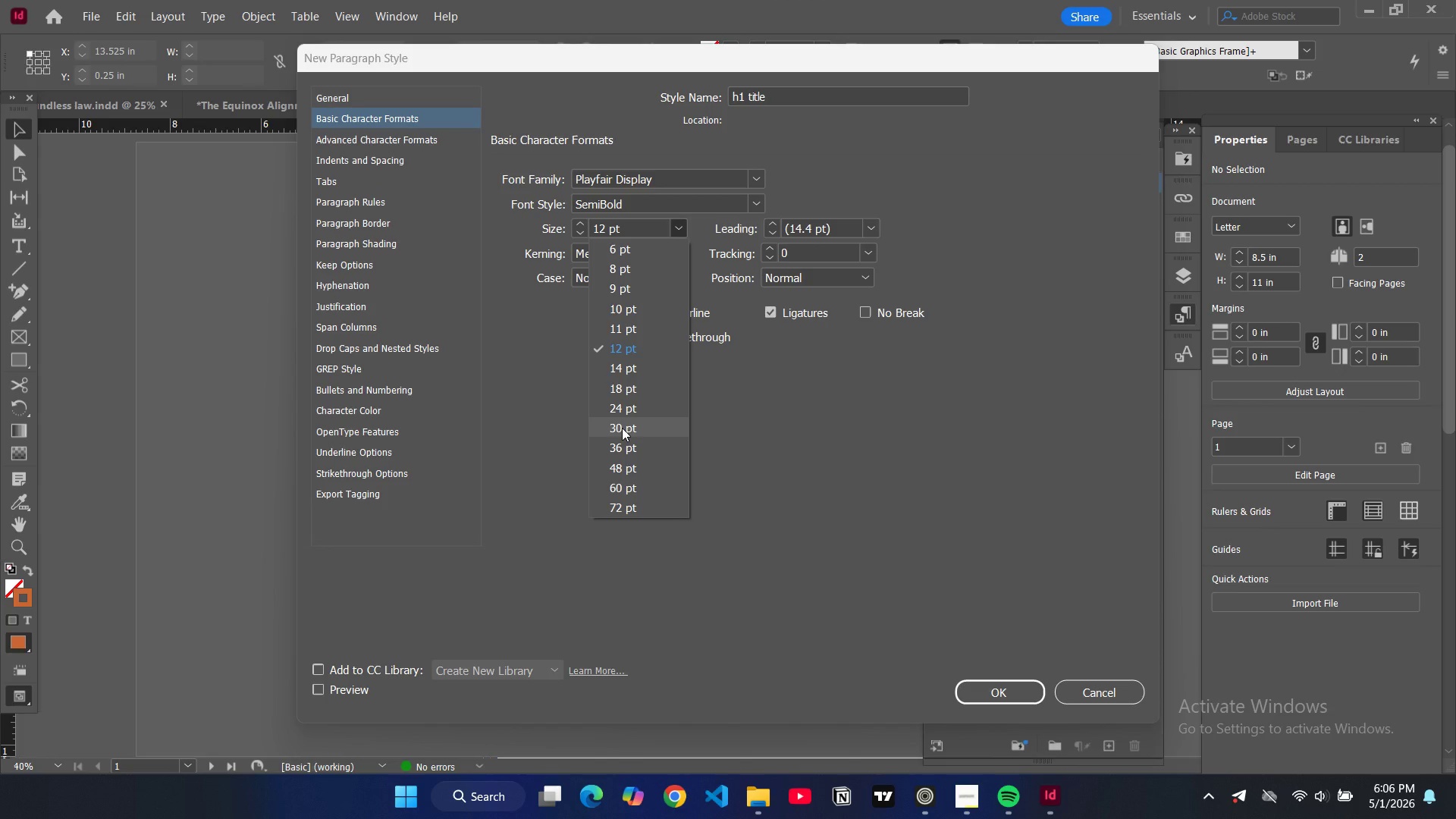 
left_click([622, 428])
 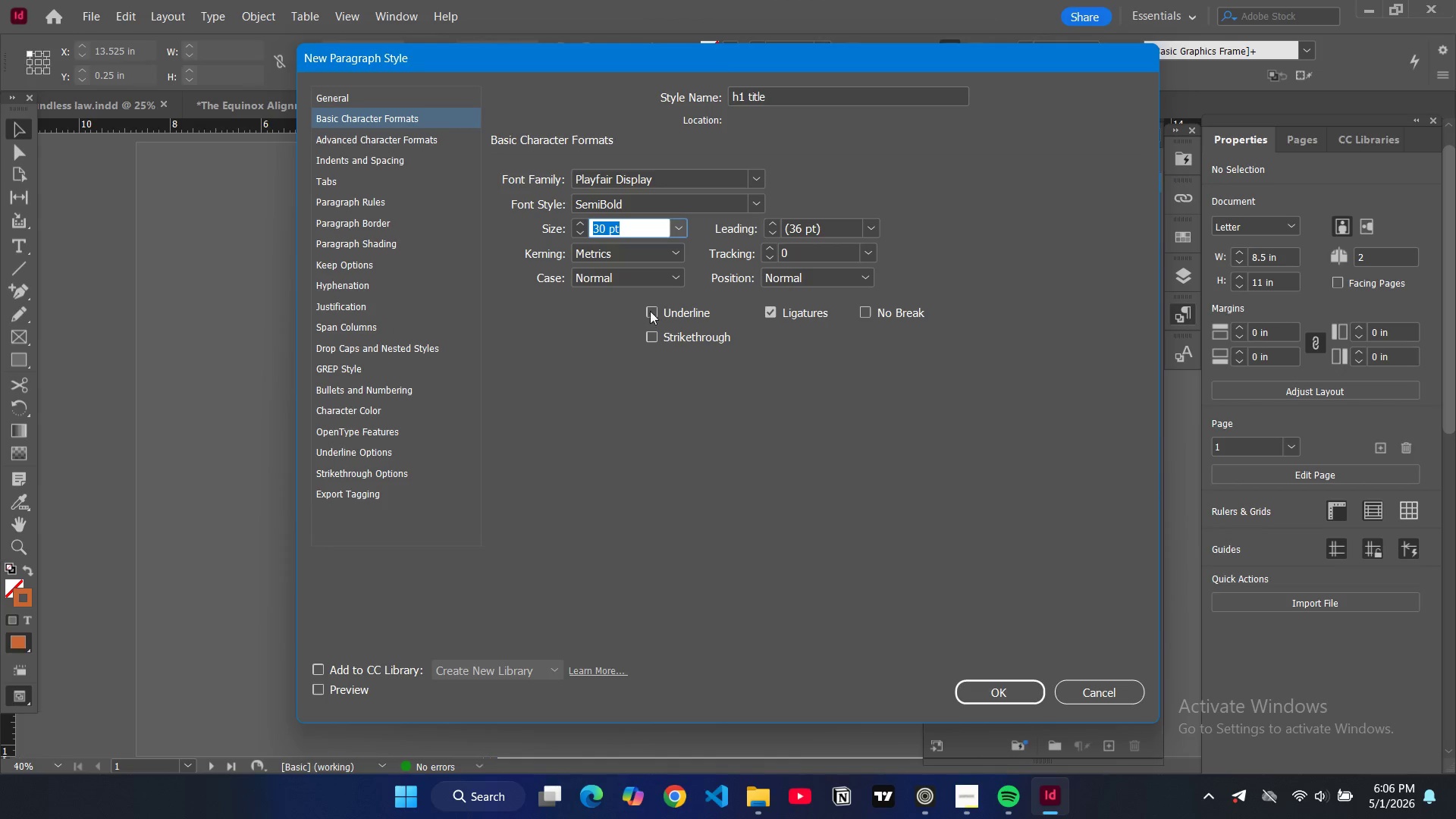 
double_click([773, 244])
 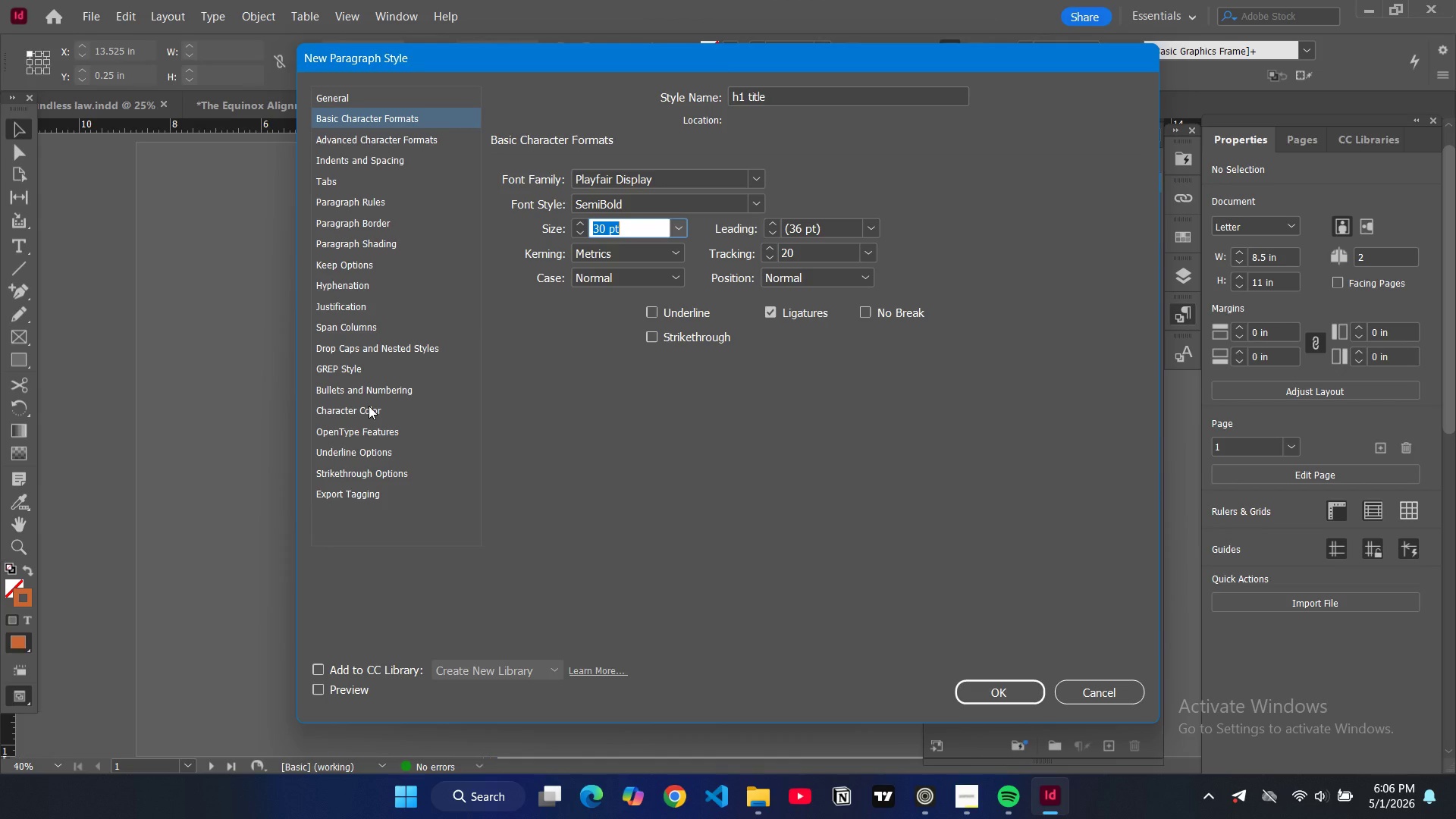 
wait(6.91)
 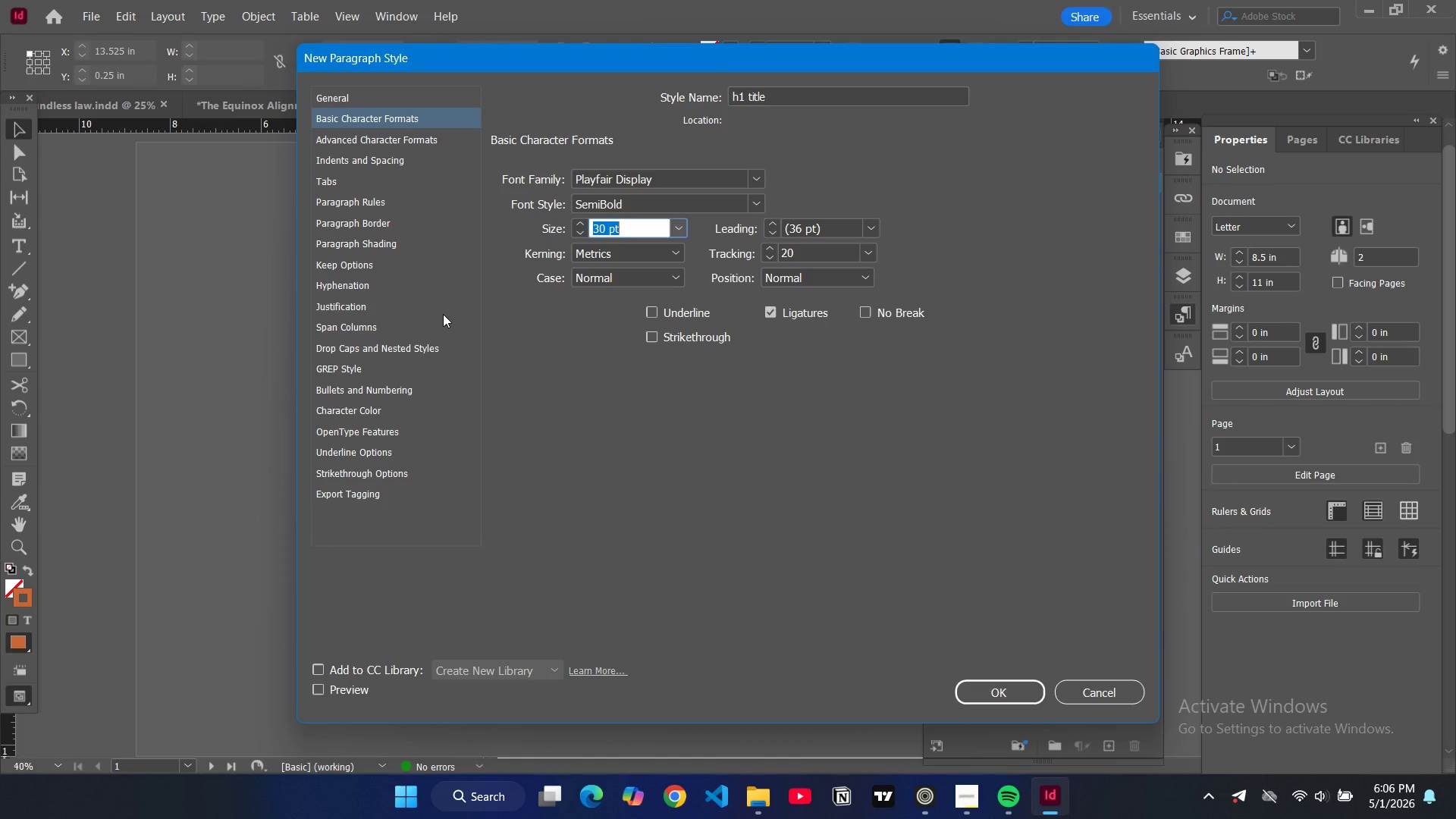 
left_click([668, 273])
 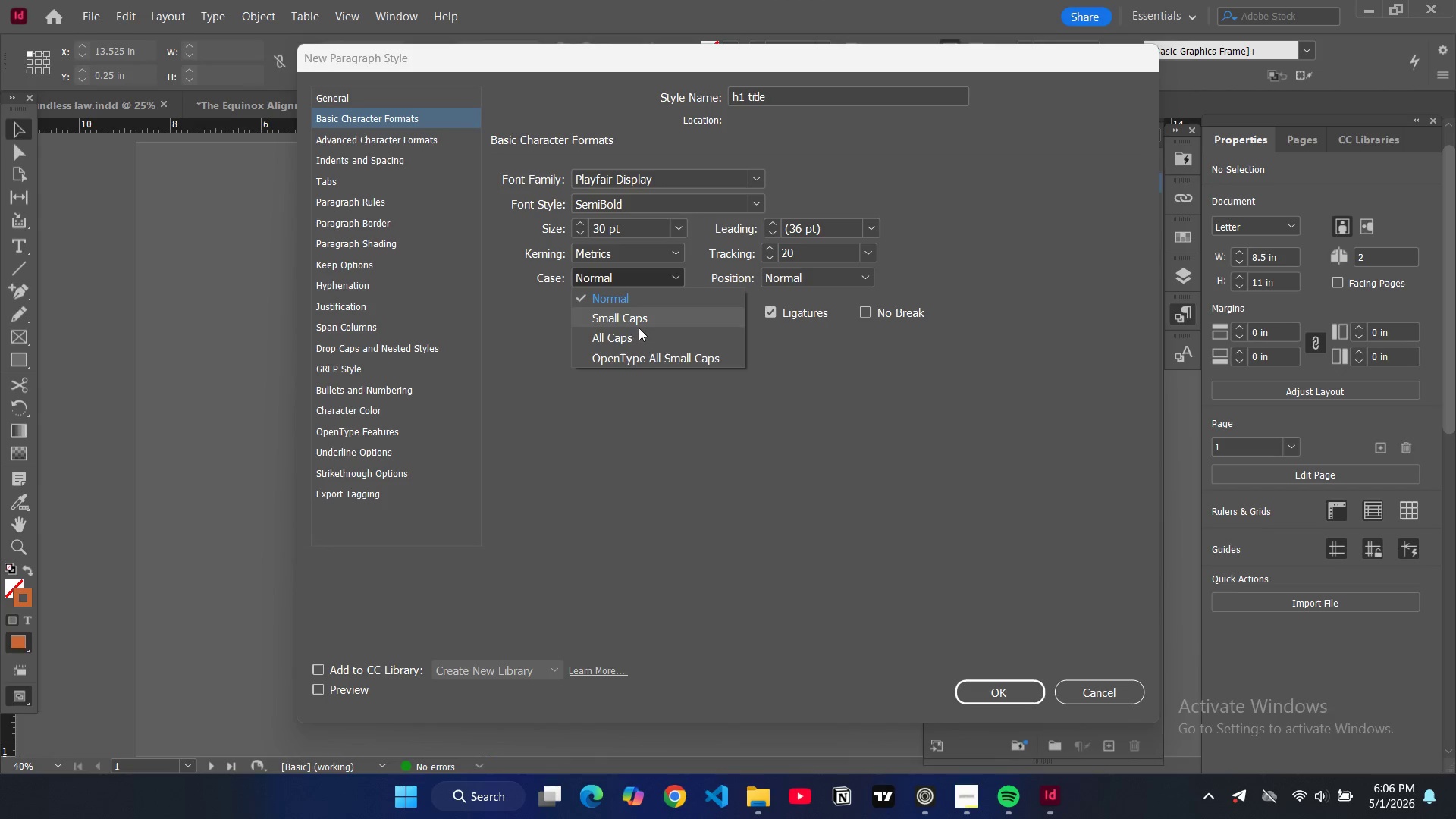 
left_click([633, 341])
 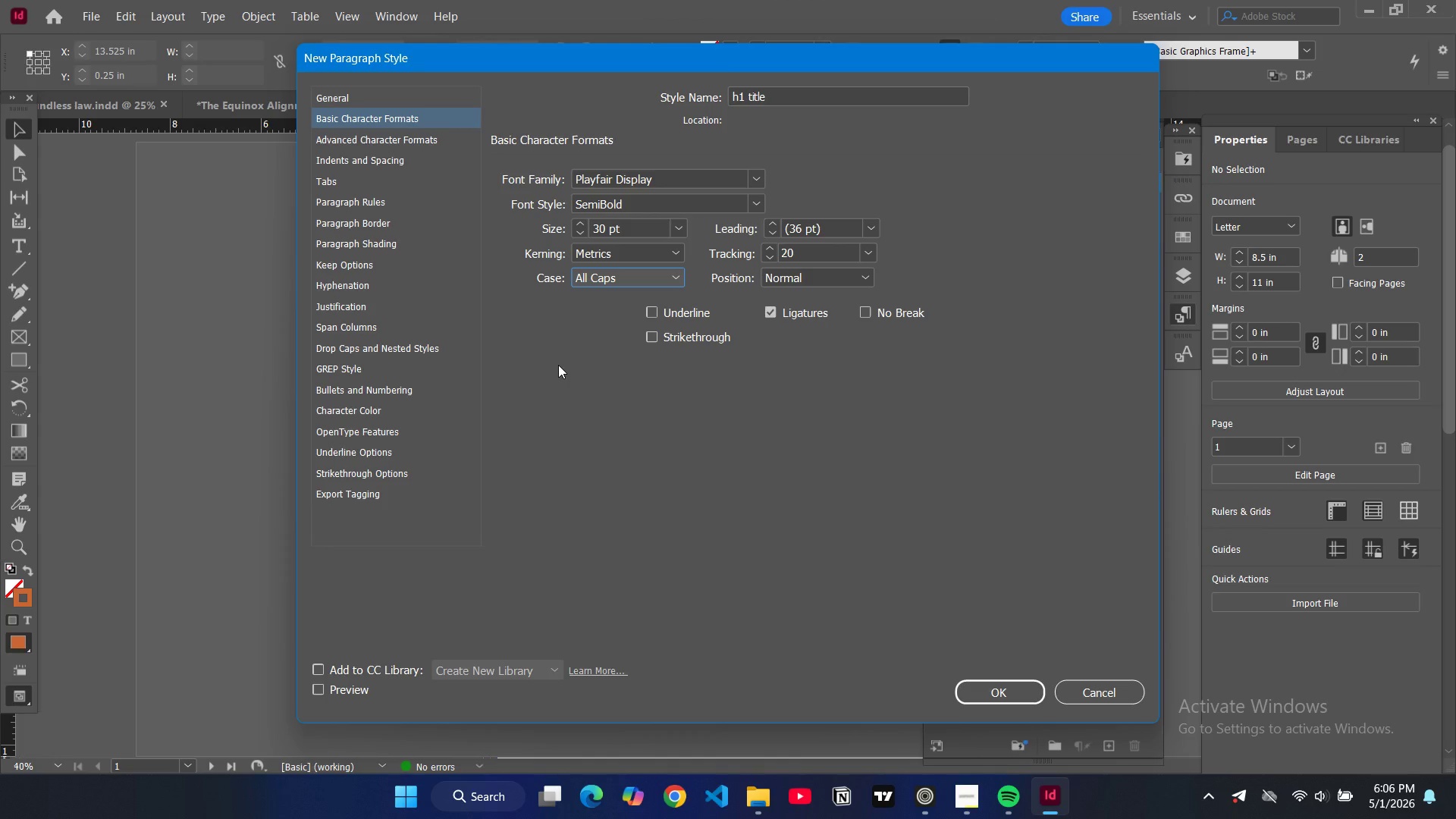 
wait(5.95)
 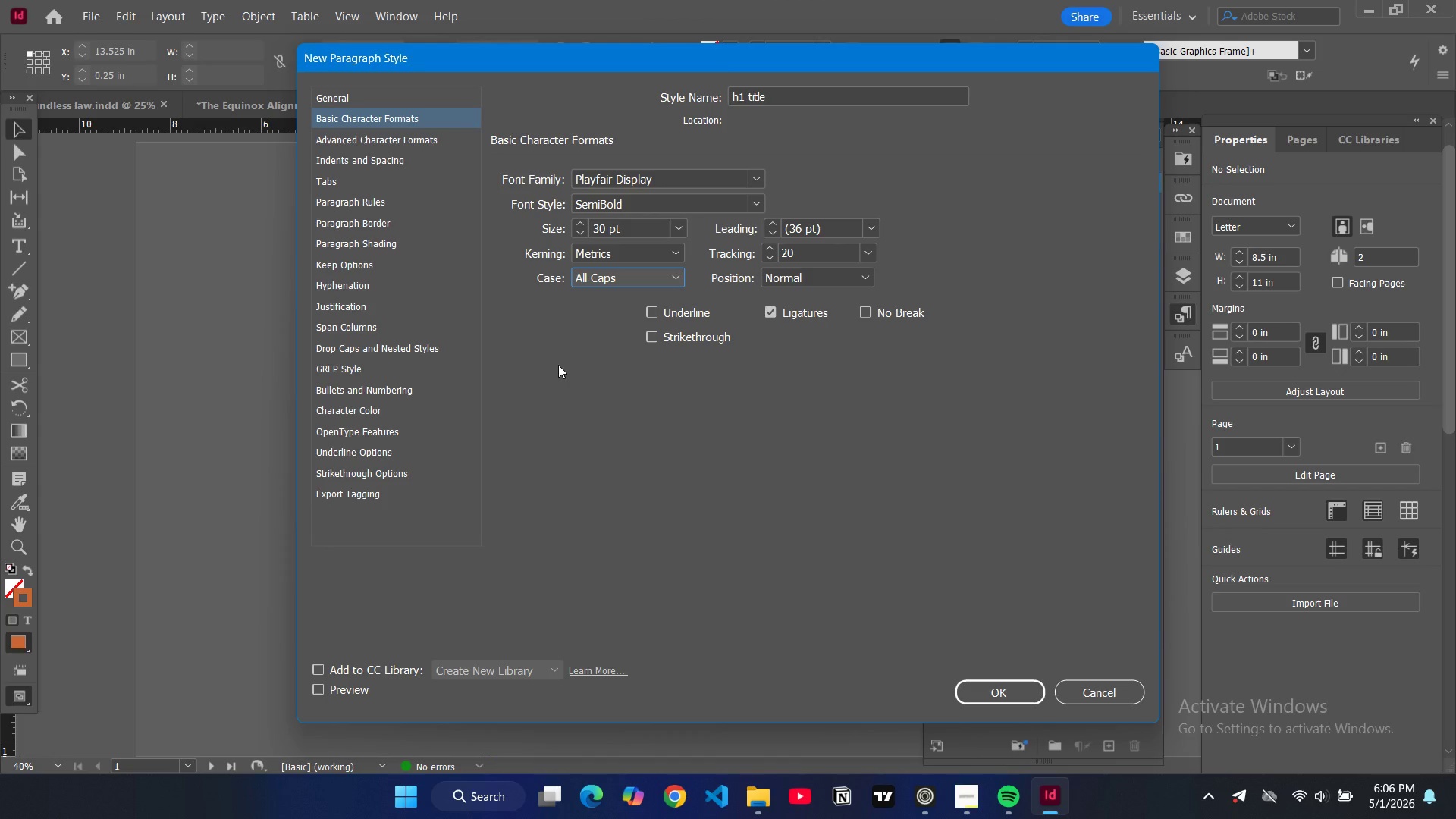 
left_click([681, 275])
 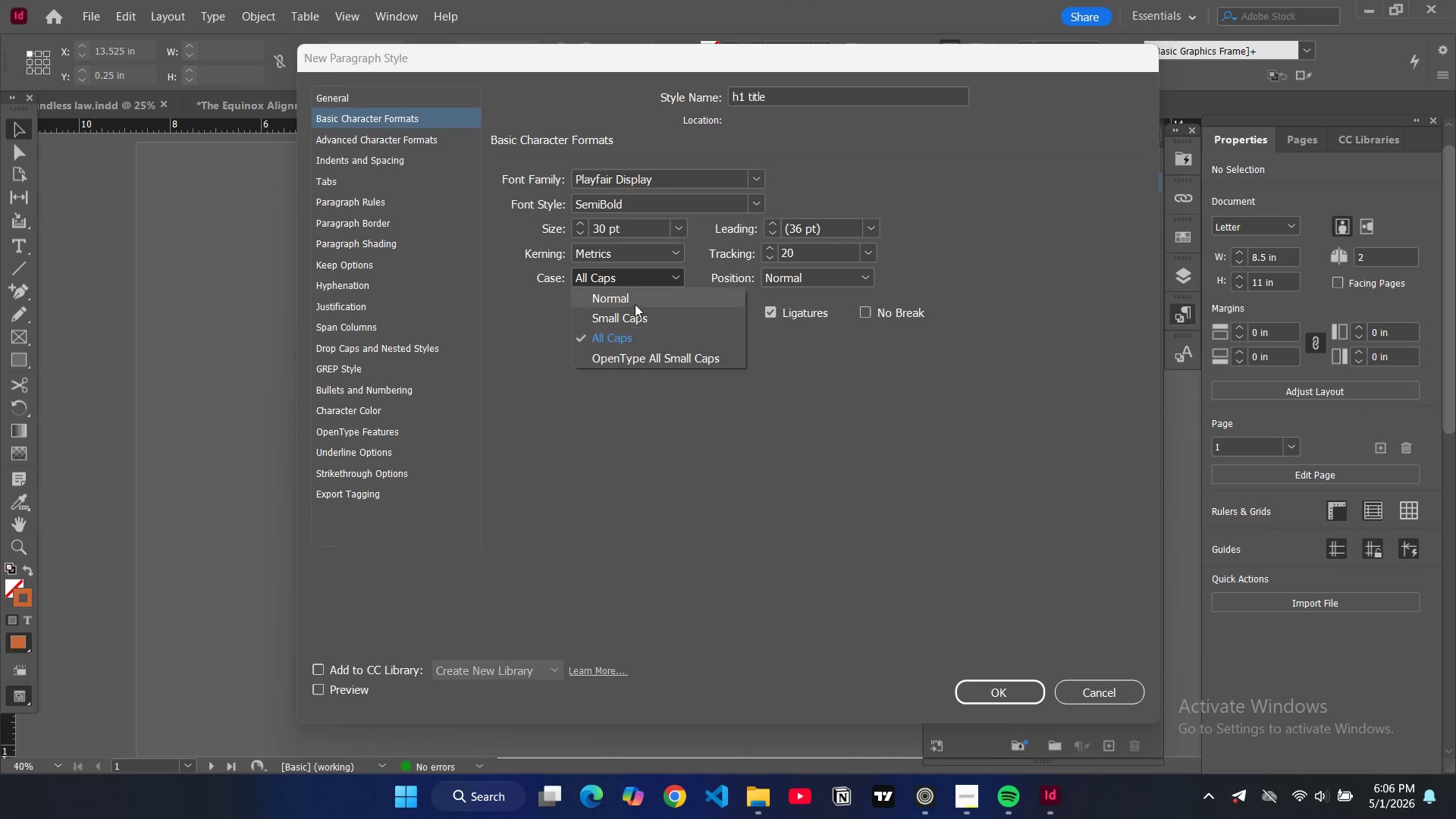 
left_click([635, 304])
 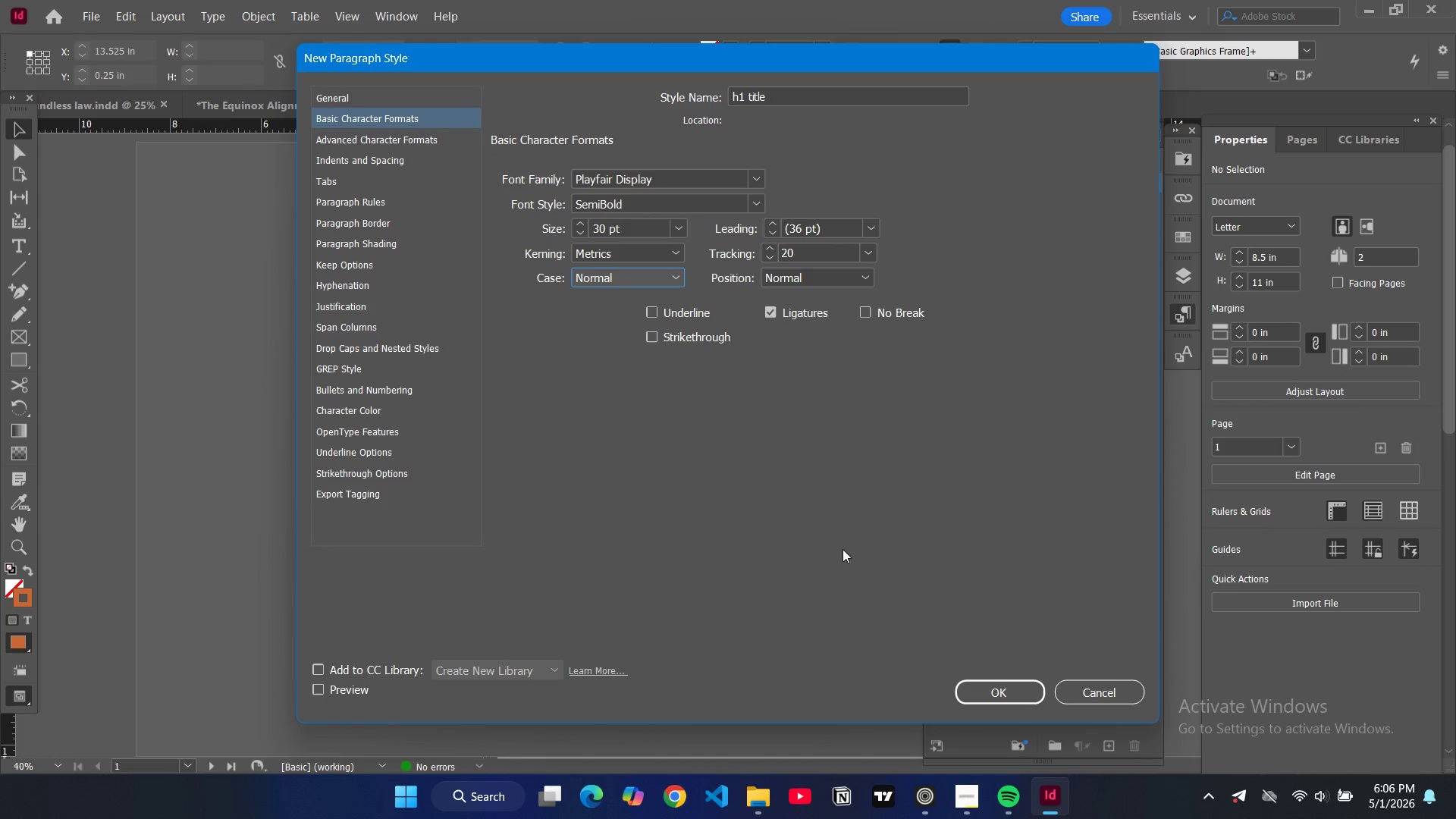 
left_click([1034, 683])
 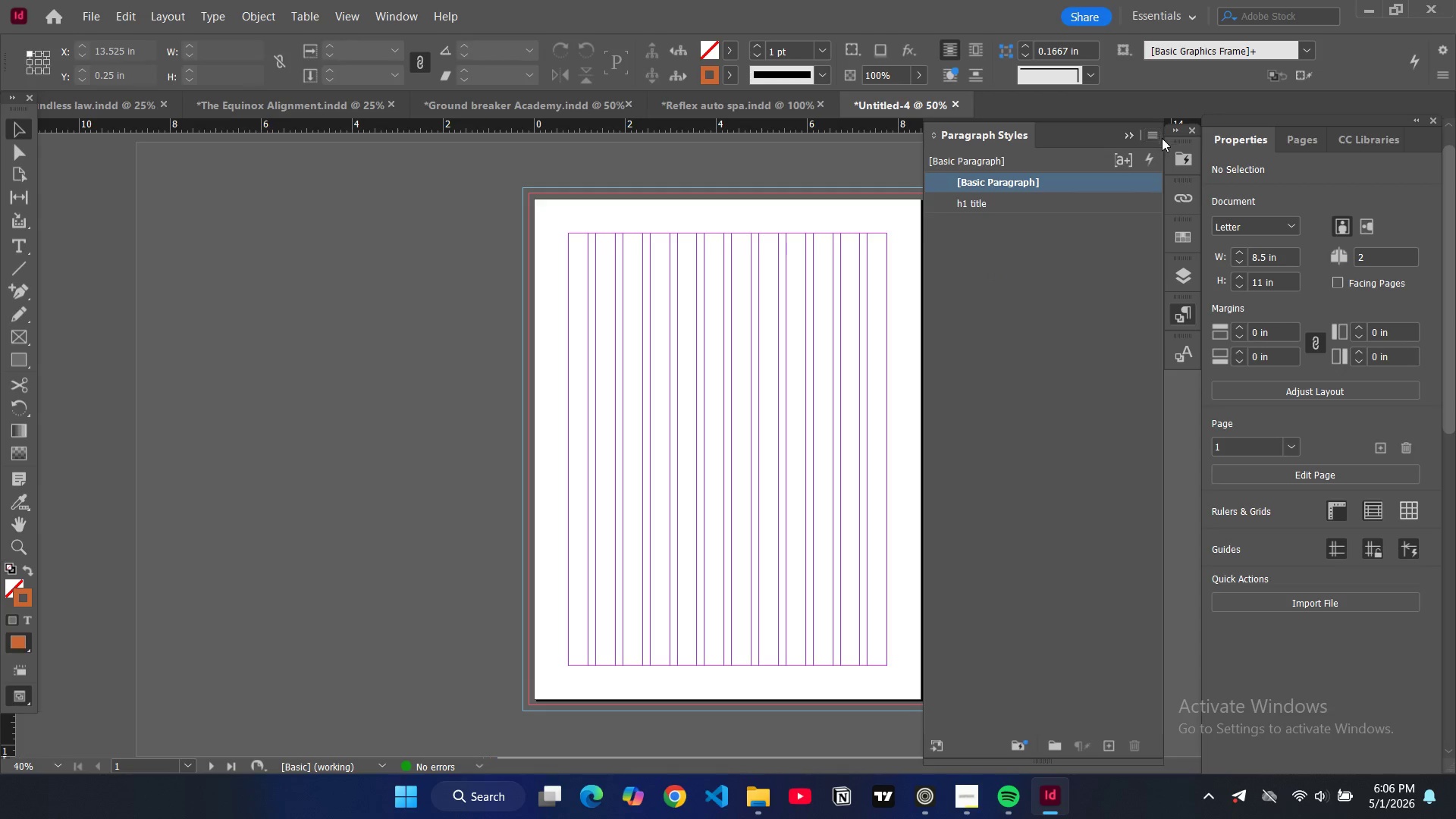 
left_click([1154, 140])
 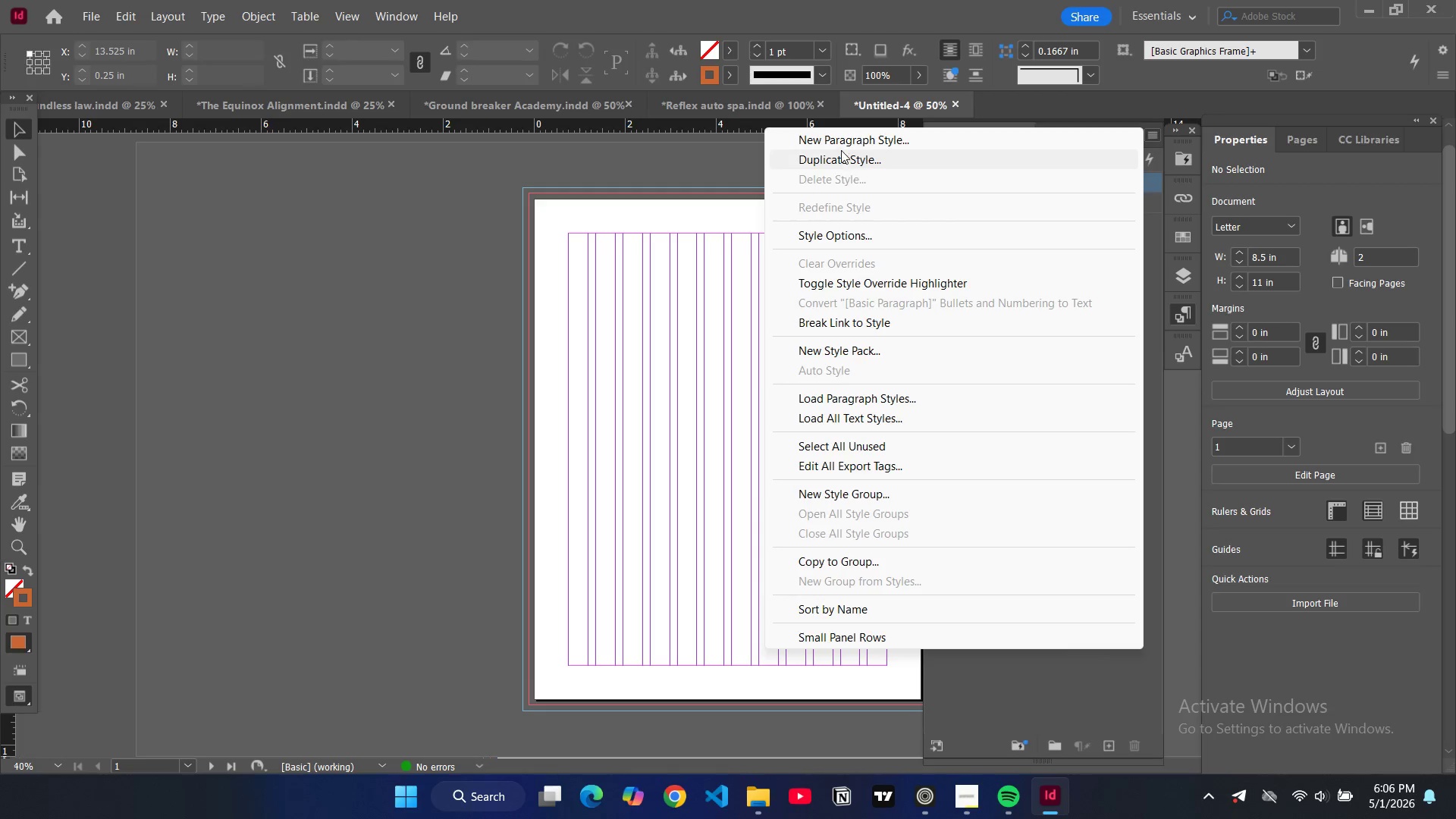 
left_click([841, 142])
 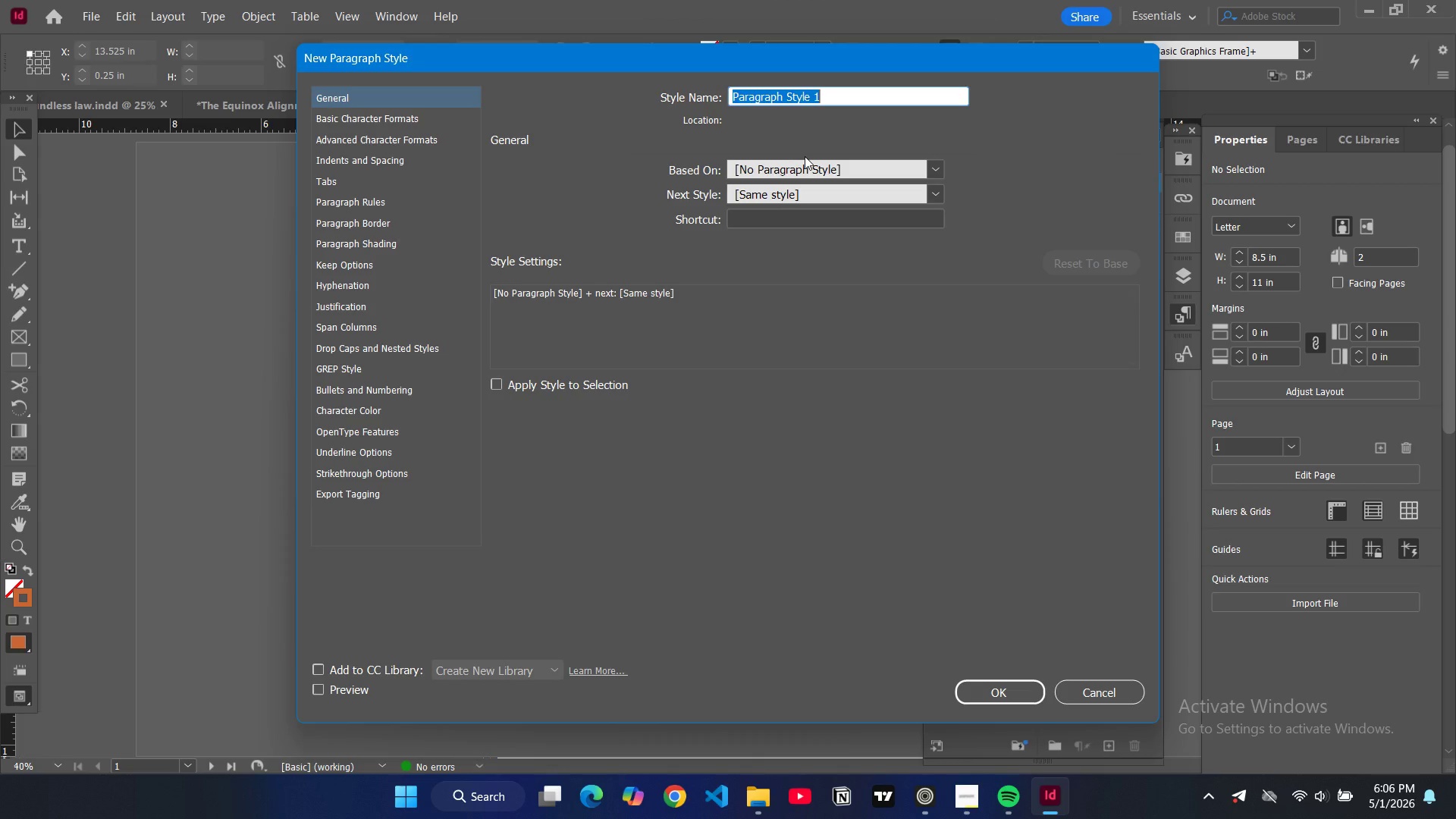 
type(hw section )
key(Backspace)
key(Backspace)
key(Backspace)
key(Backspace)
key(Backspace)
key(Backspace)
key(Backspace)
key(Backspace)
key(Backspace)
key(Backspace)
type(2 section header)
 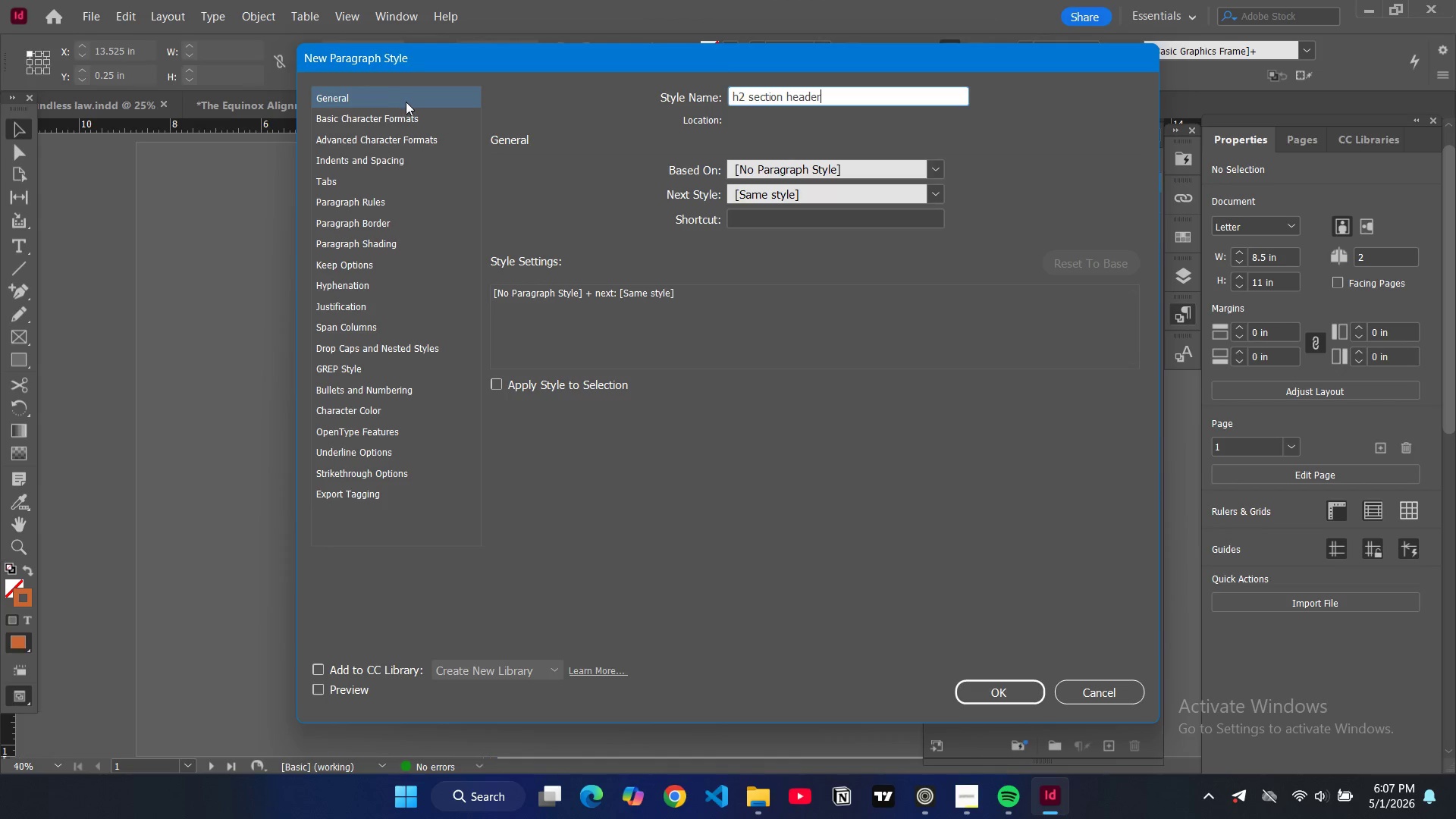 
left_click([410, 121])
 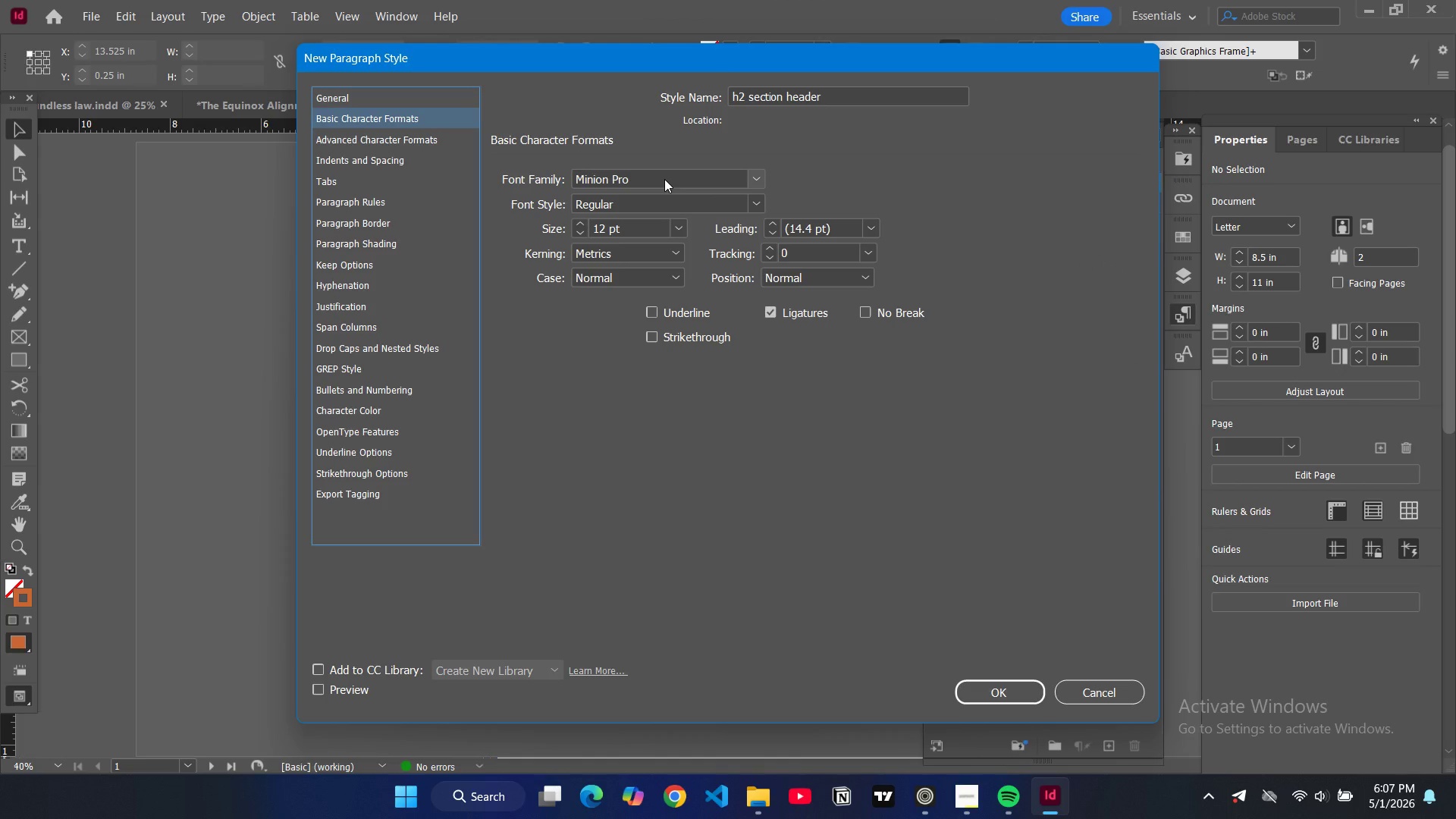 
wait(5.92)
 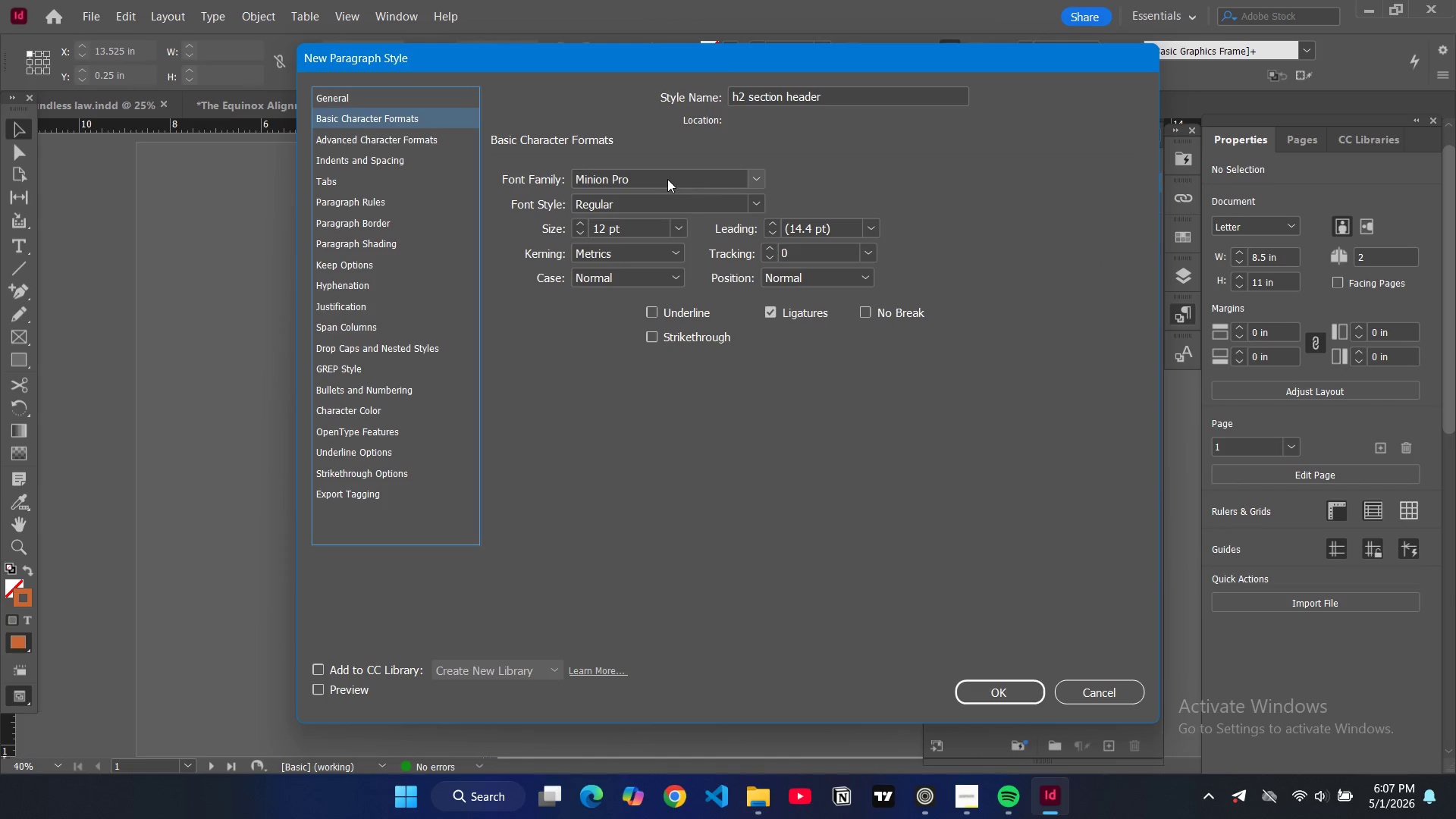 
double_click([632, 181])
 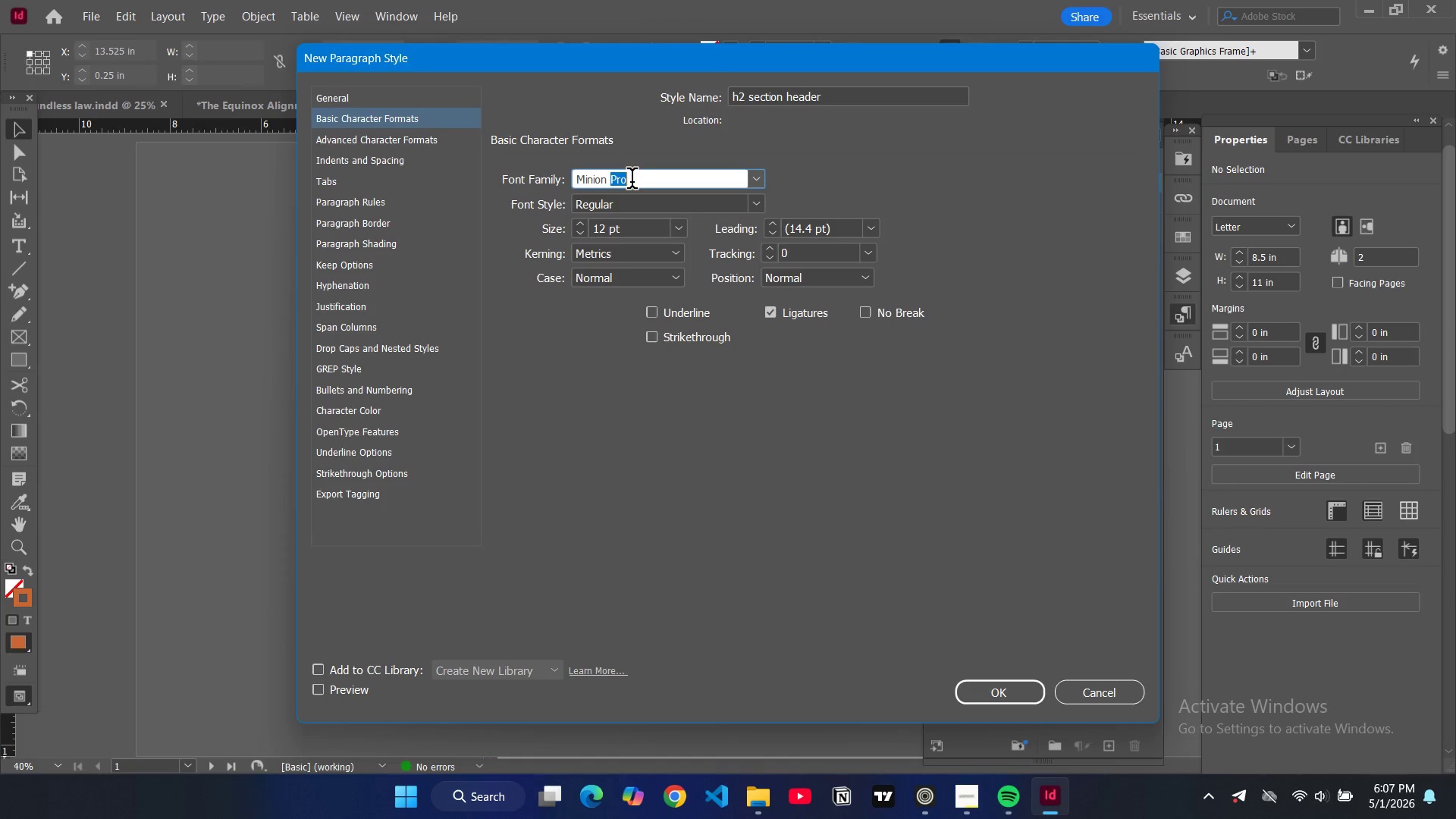 
triple_click([632, 181])
 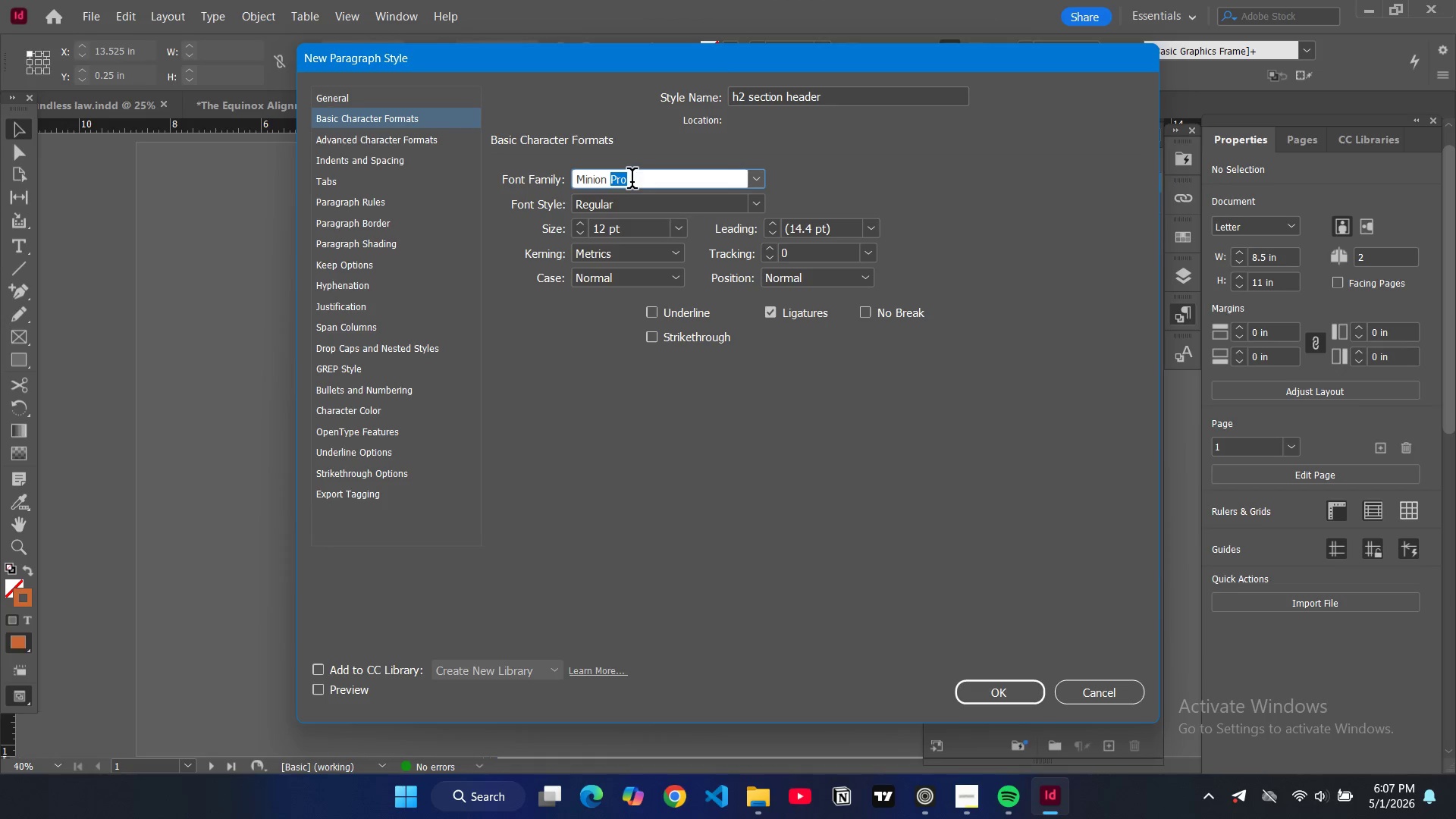 
key(Control+A)
 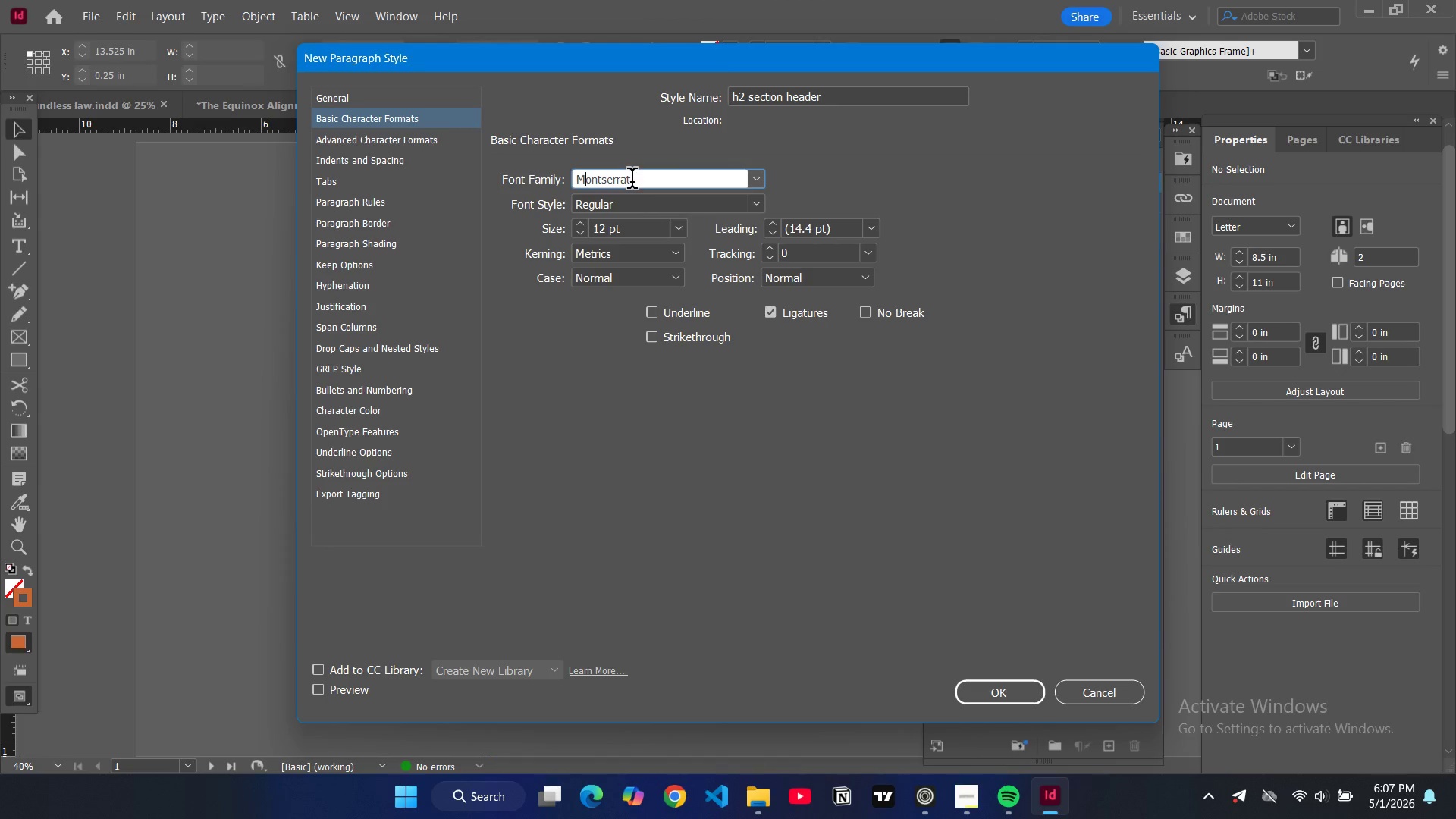 
key(Control+M)
 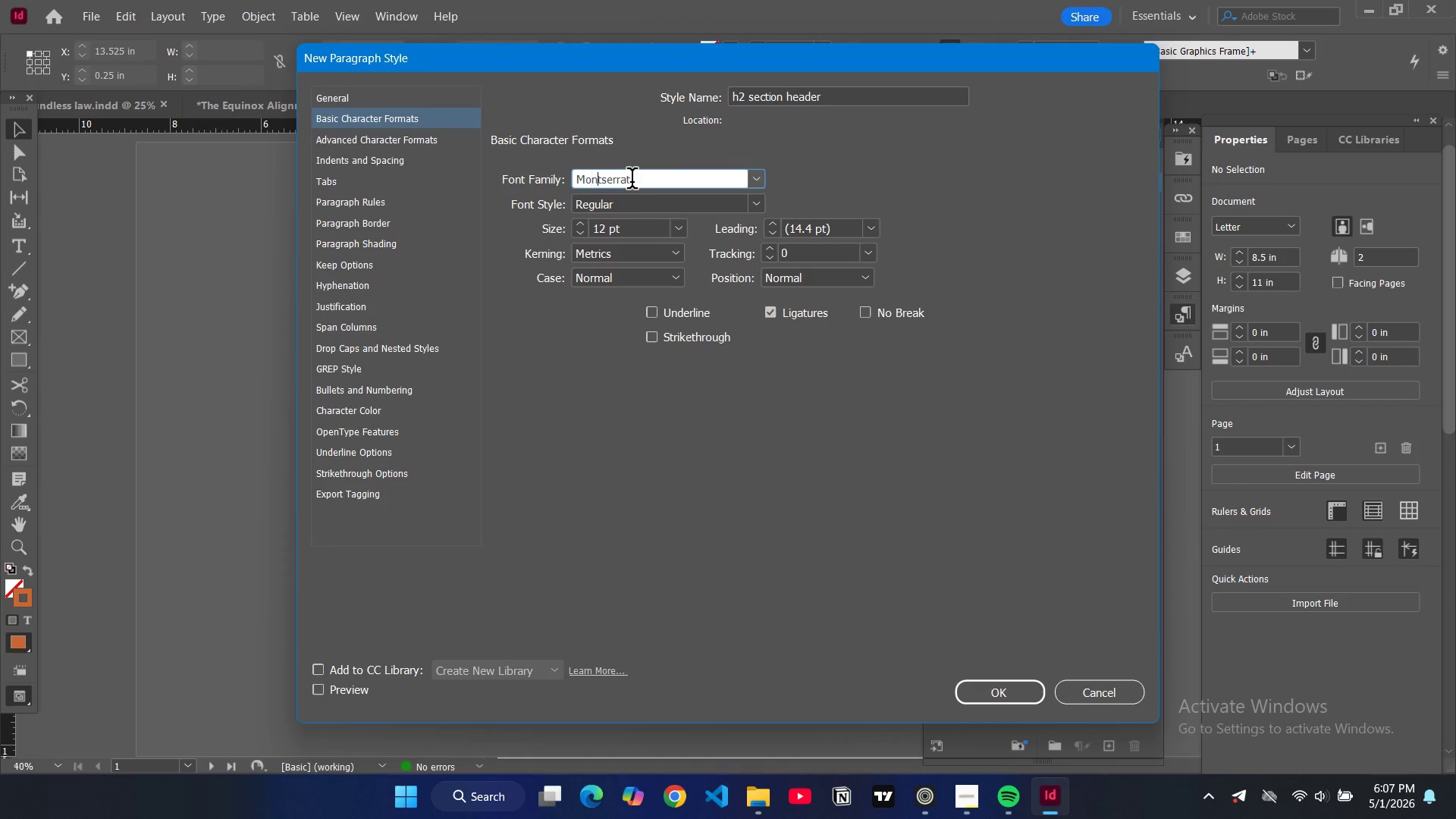 
type(onts)
 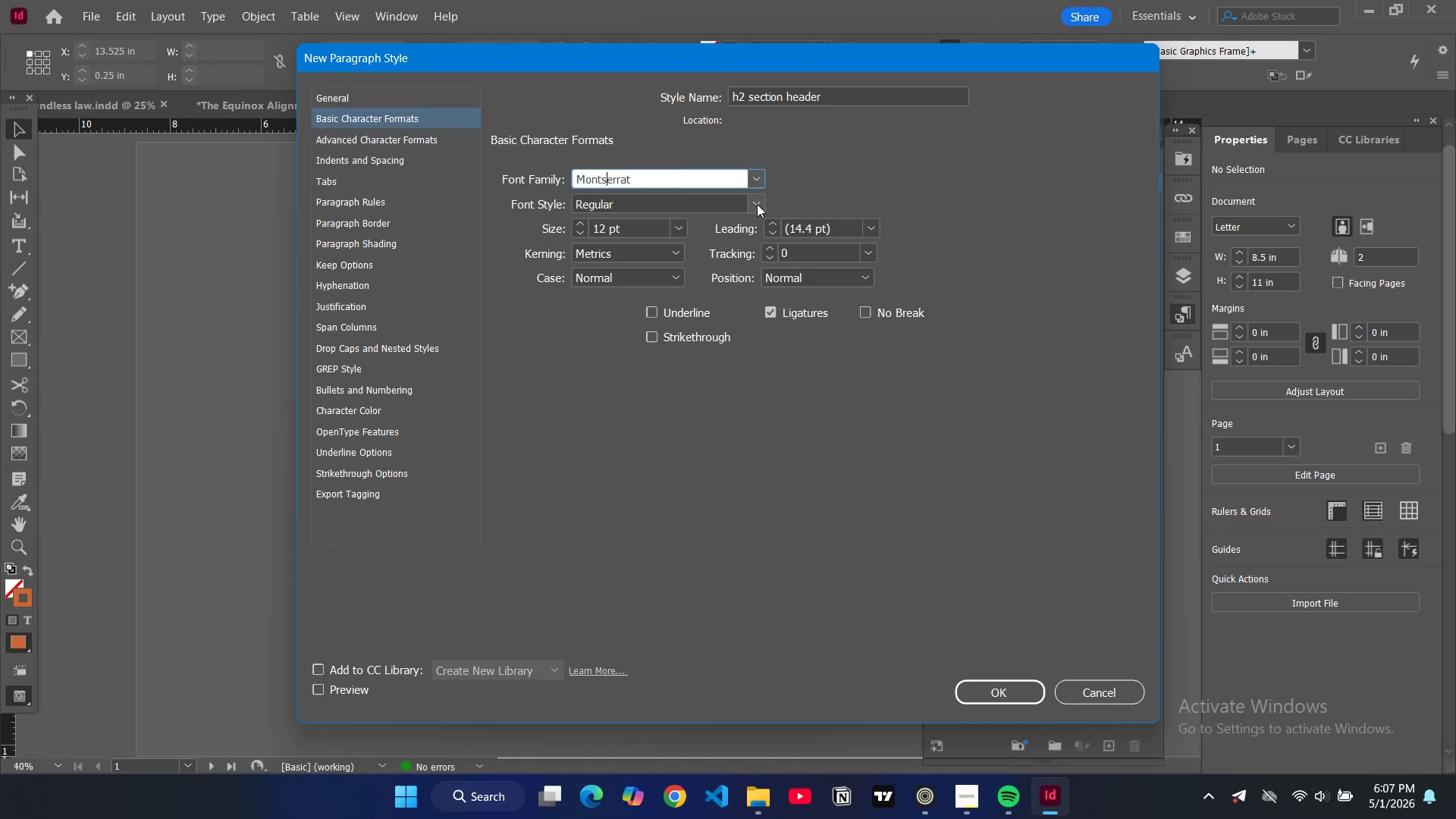 
left_click([757, 204])
 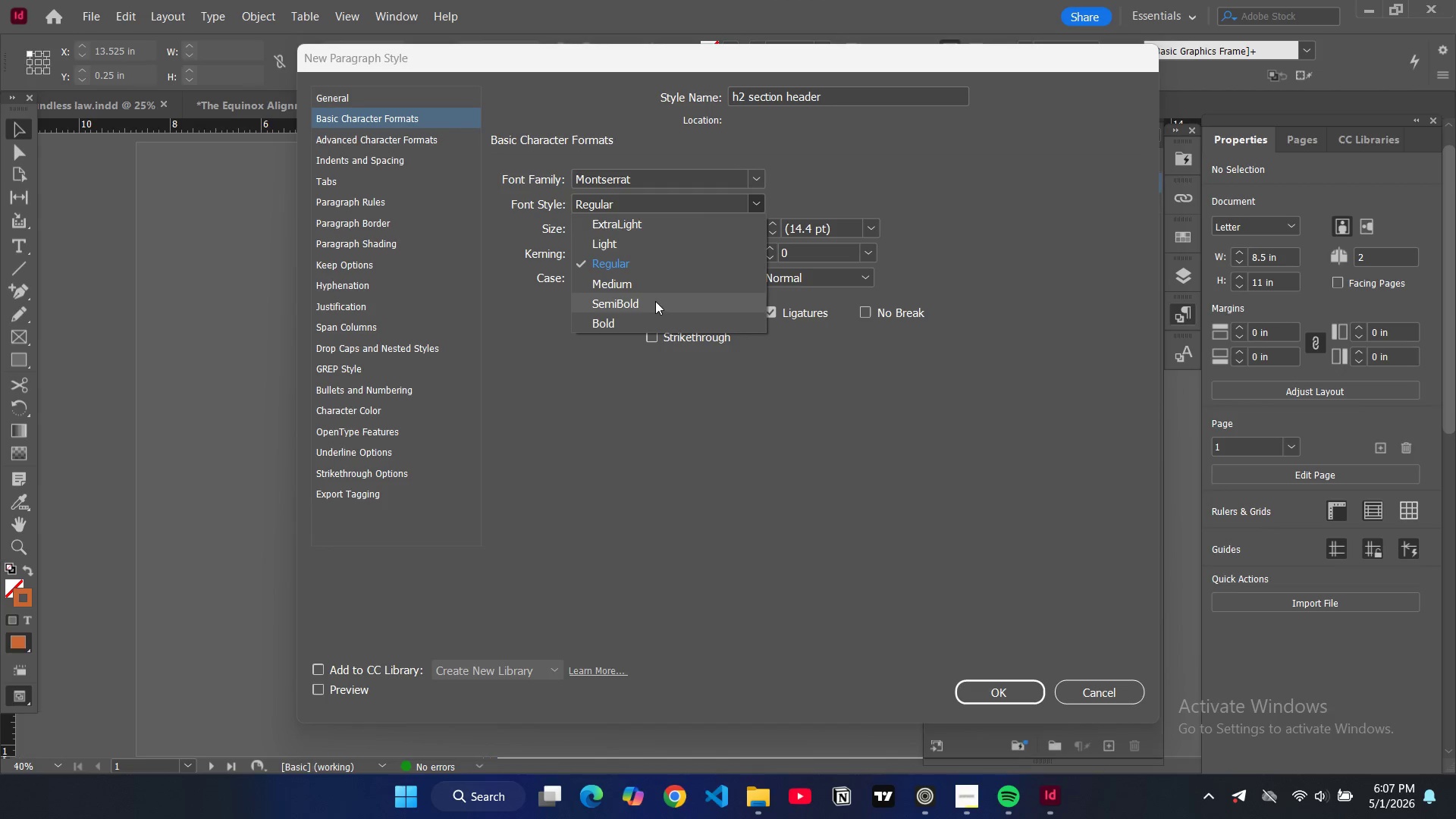 
left_click([654, 299])
 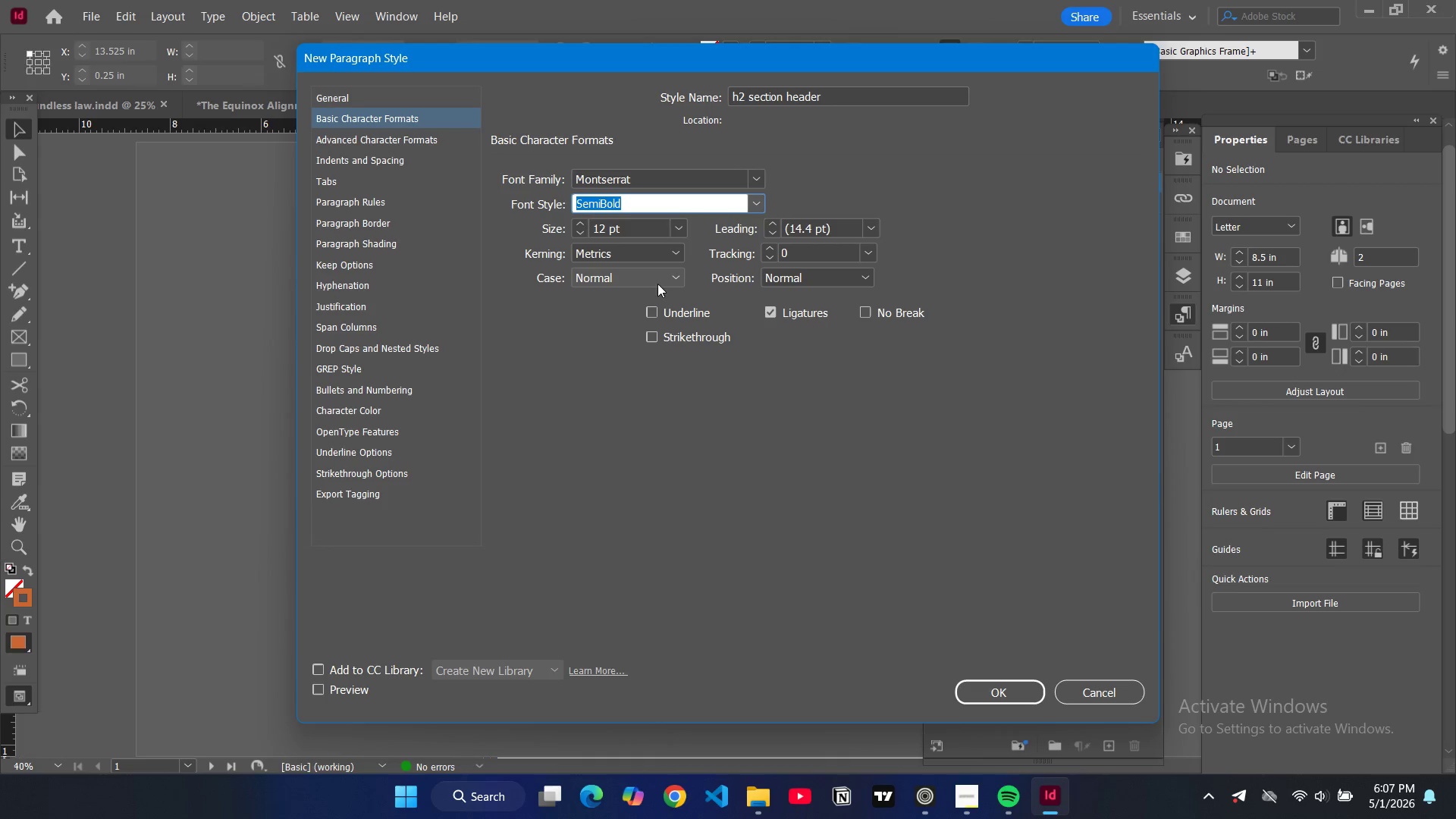 
left_click([680, 231])
 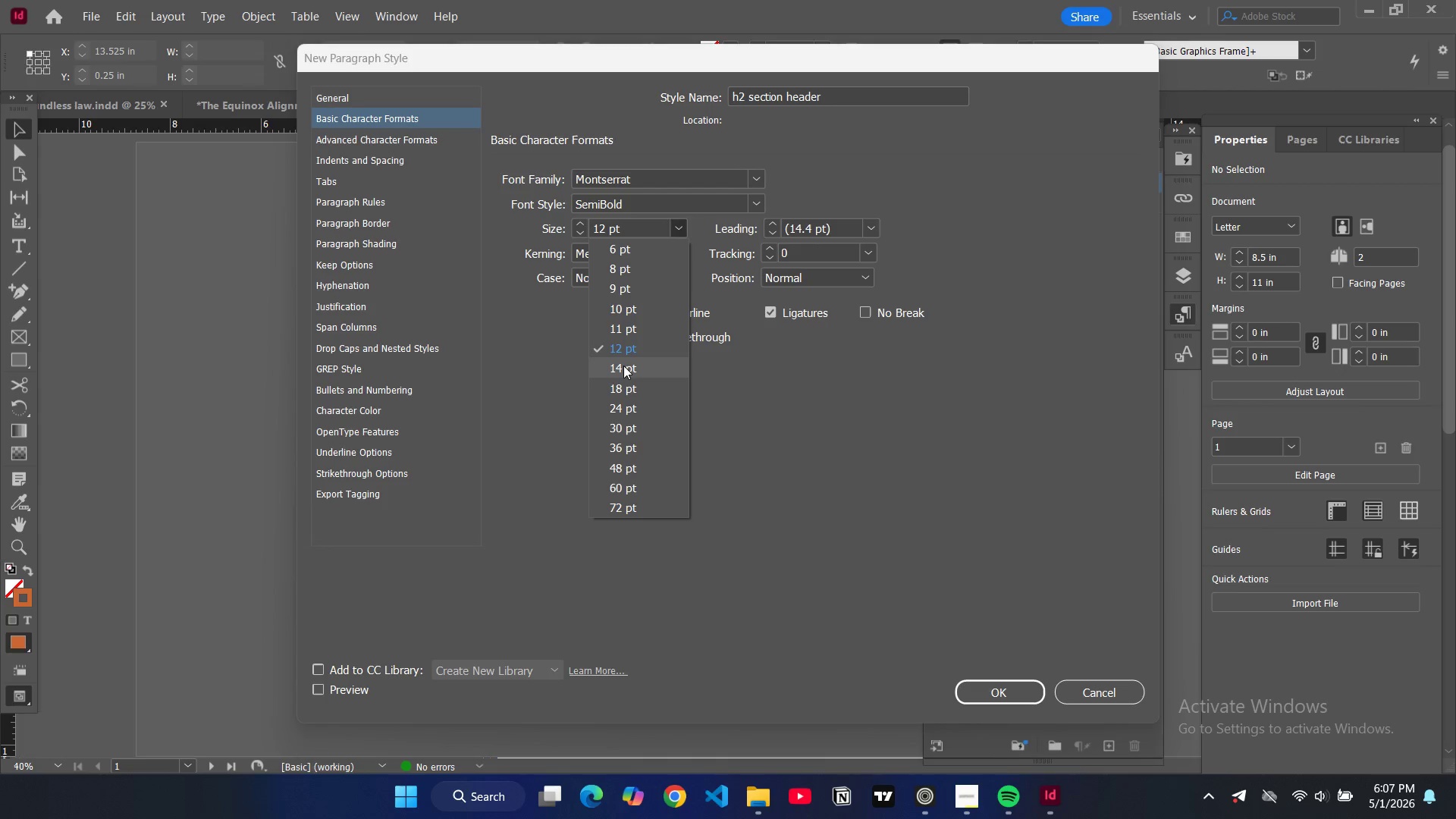 
left_click([623, 366])
 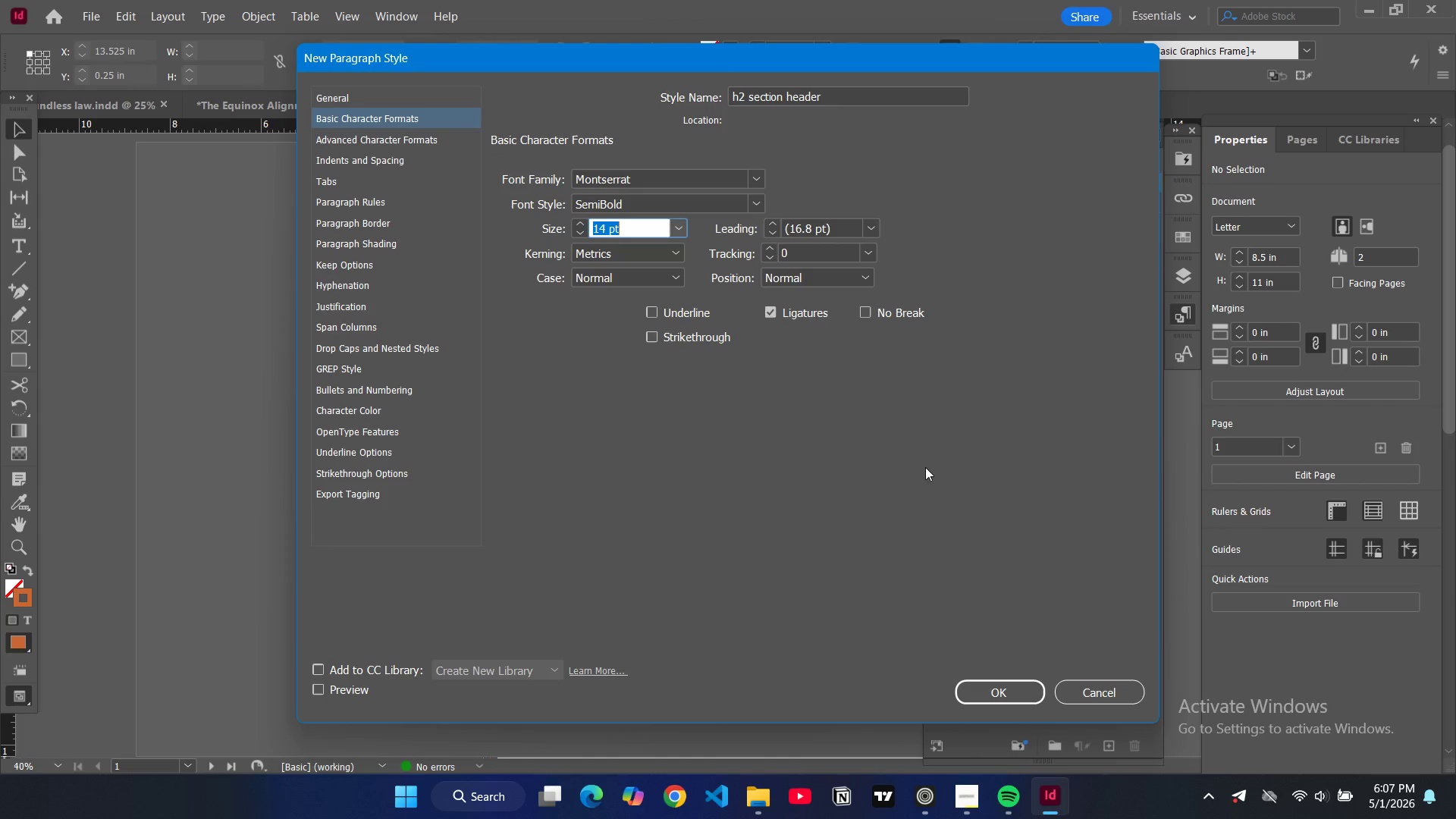 
left_click([1003, 691])
 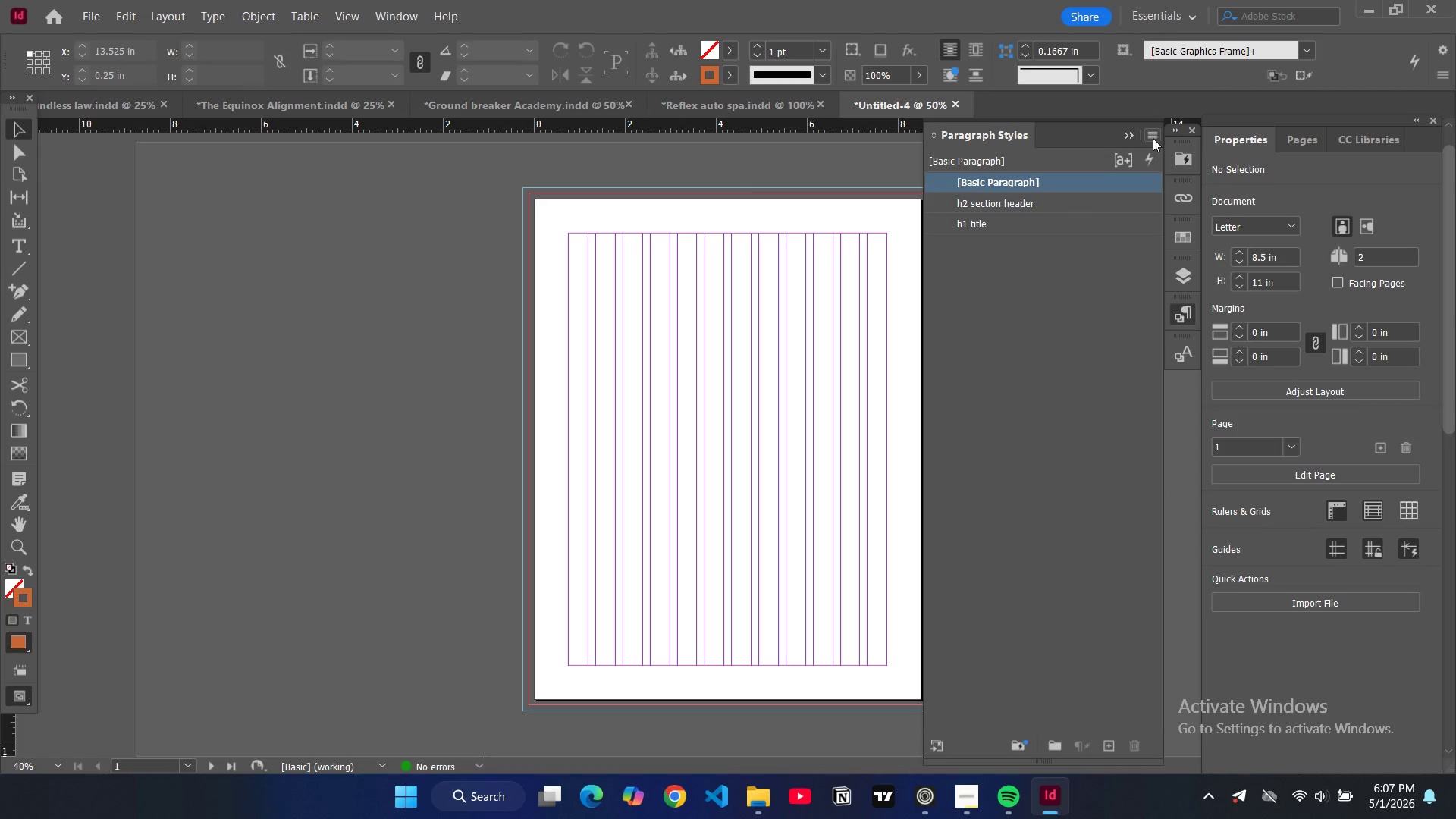 
left_click([1153, 138])
 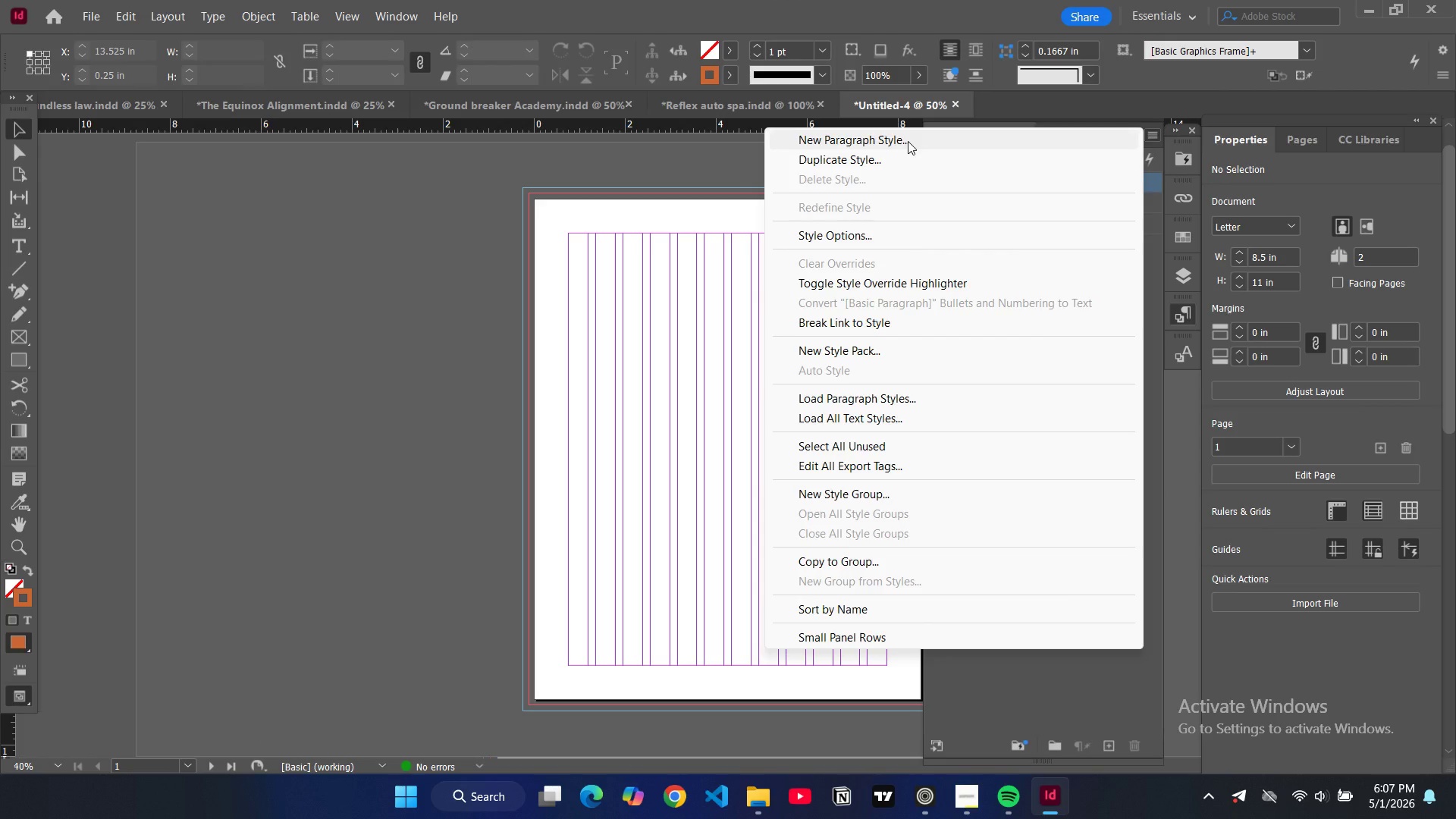 
left_click([908, 141])
 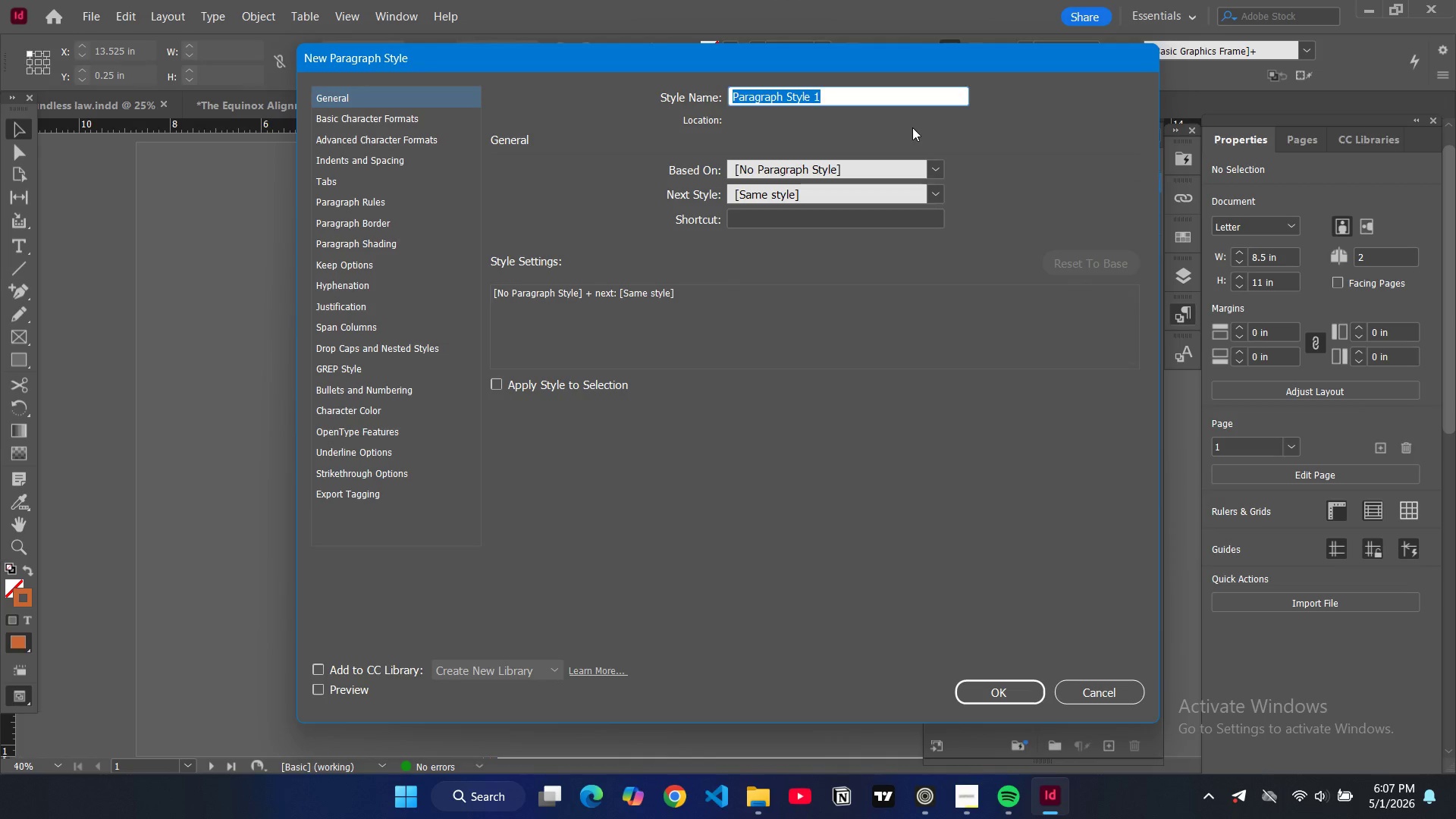 
type(body)
 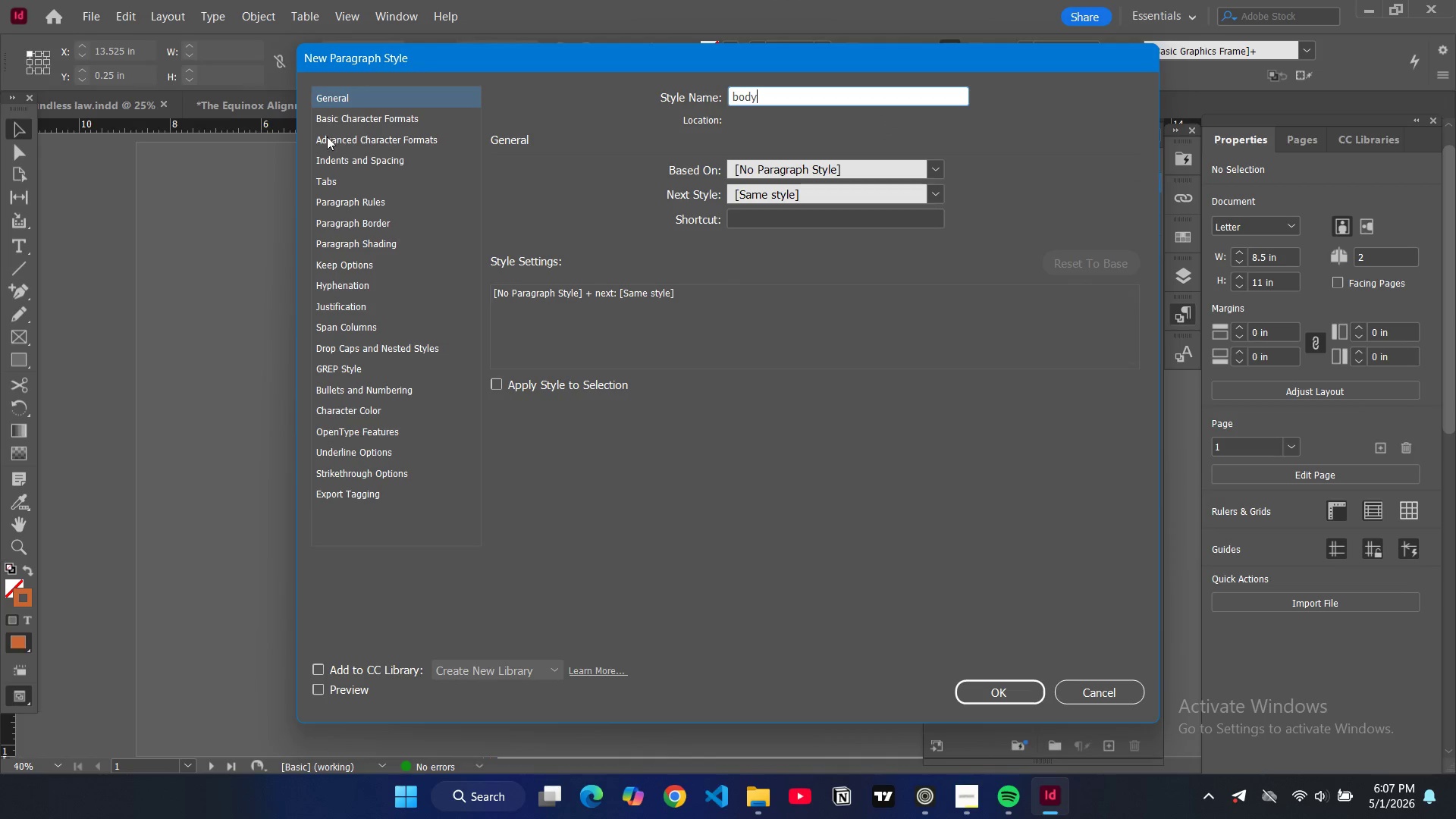 
left_click([350, 124])
 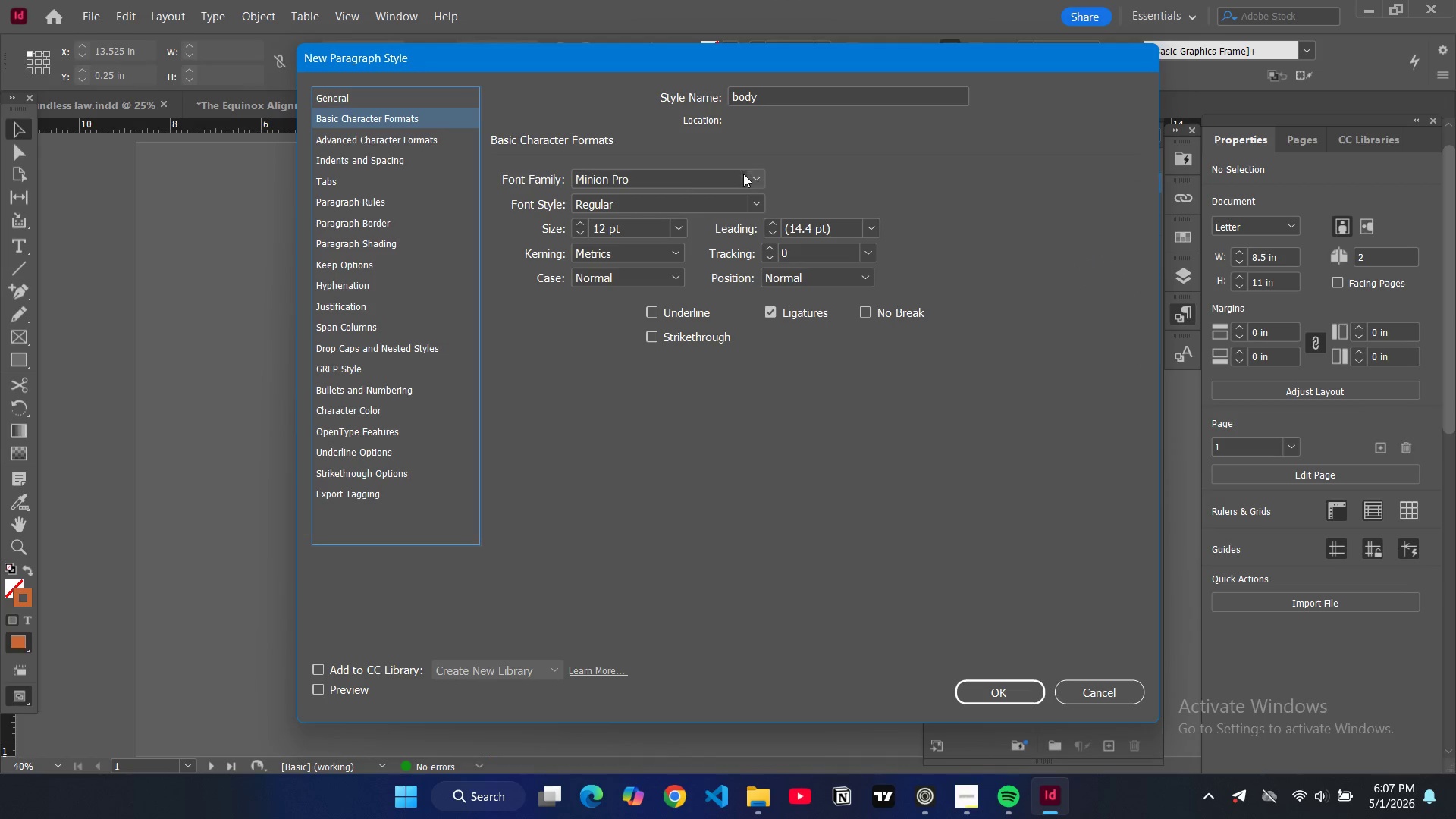 
double_click([656, 181])
 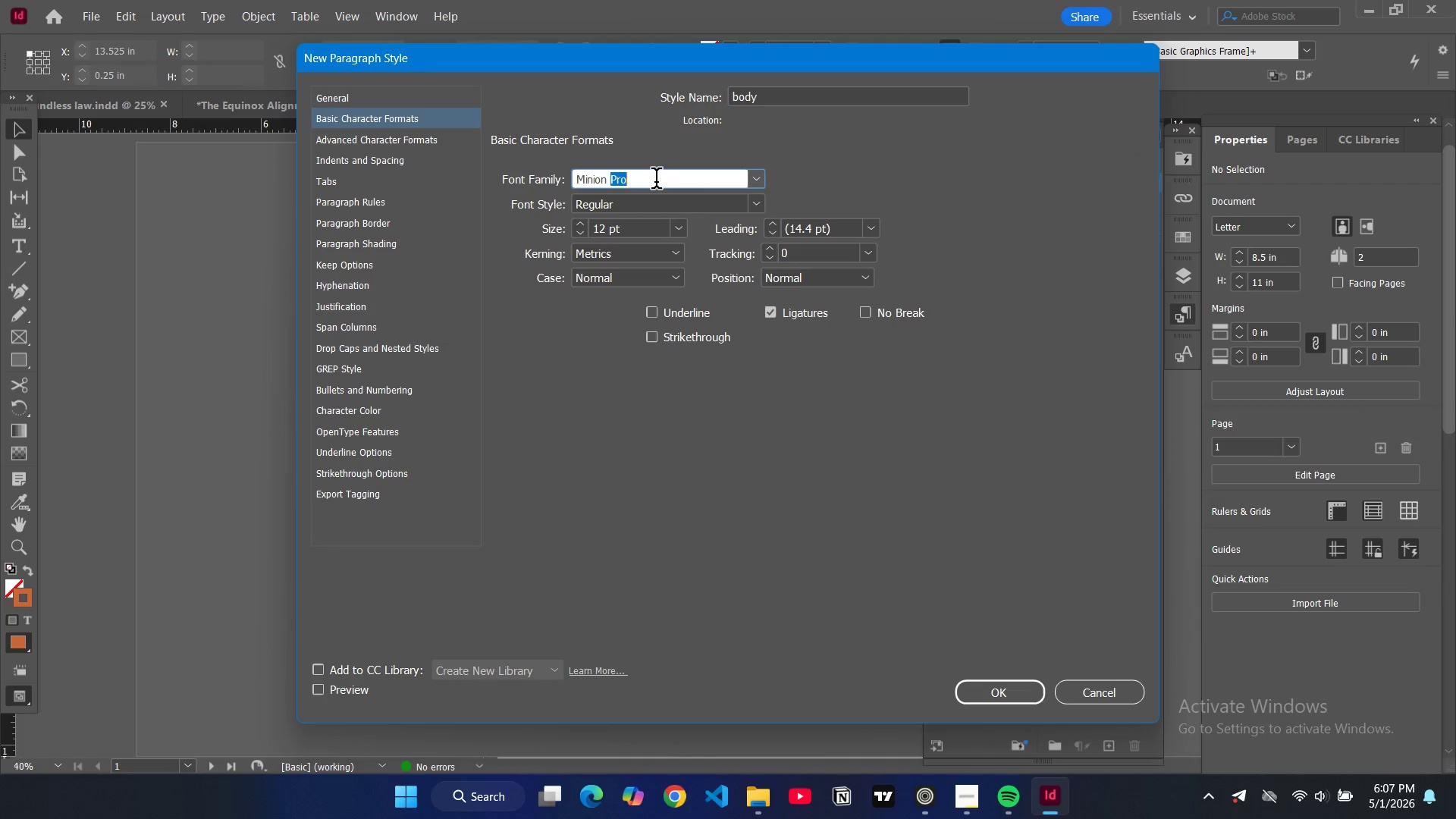 
triple_click([656, 181])
 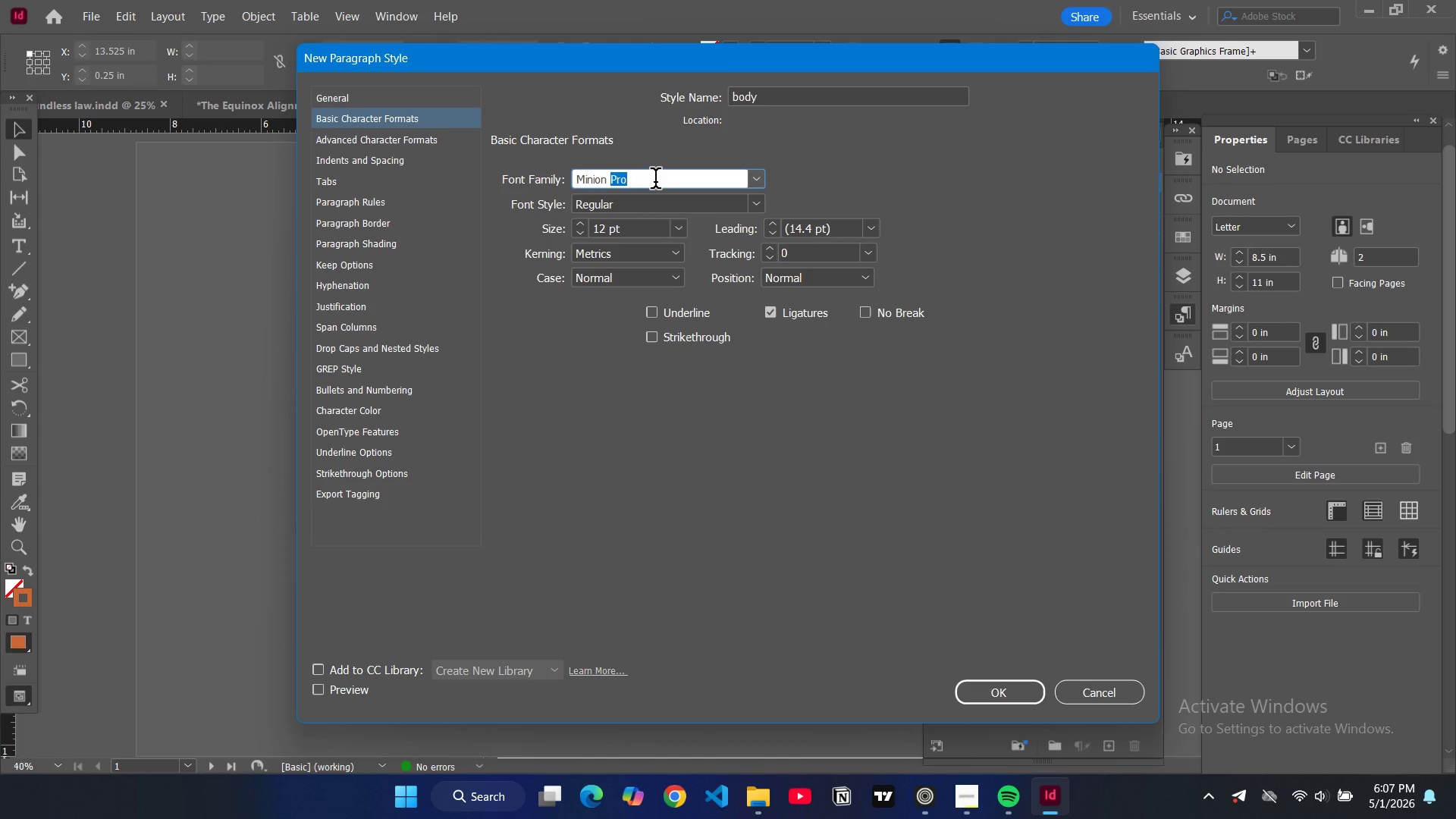 
key(Control+ControlLeft)
 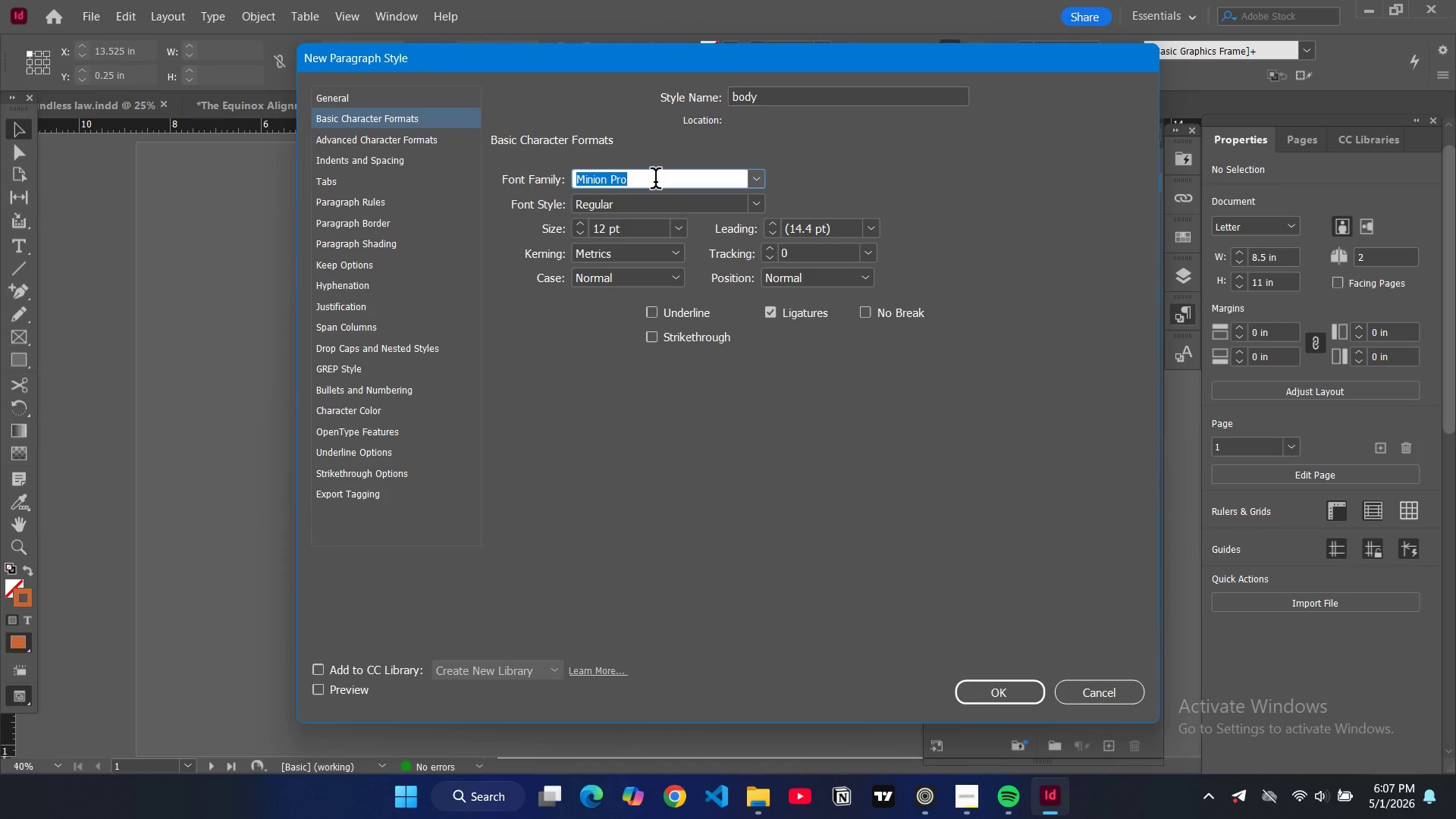 
key(Control+A)
 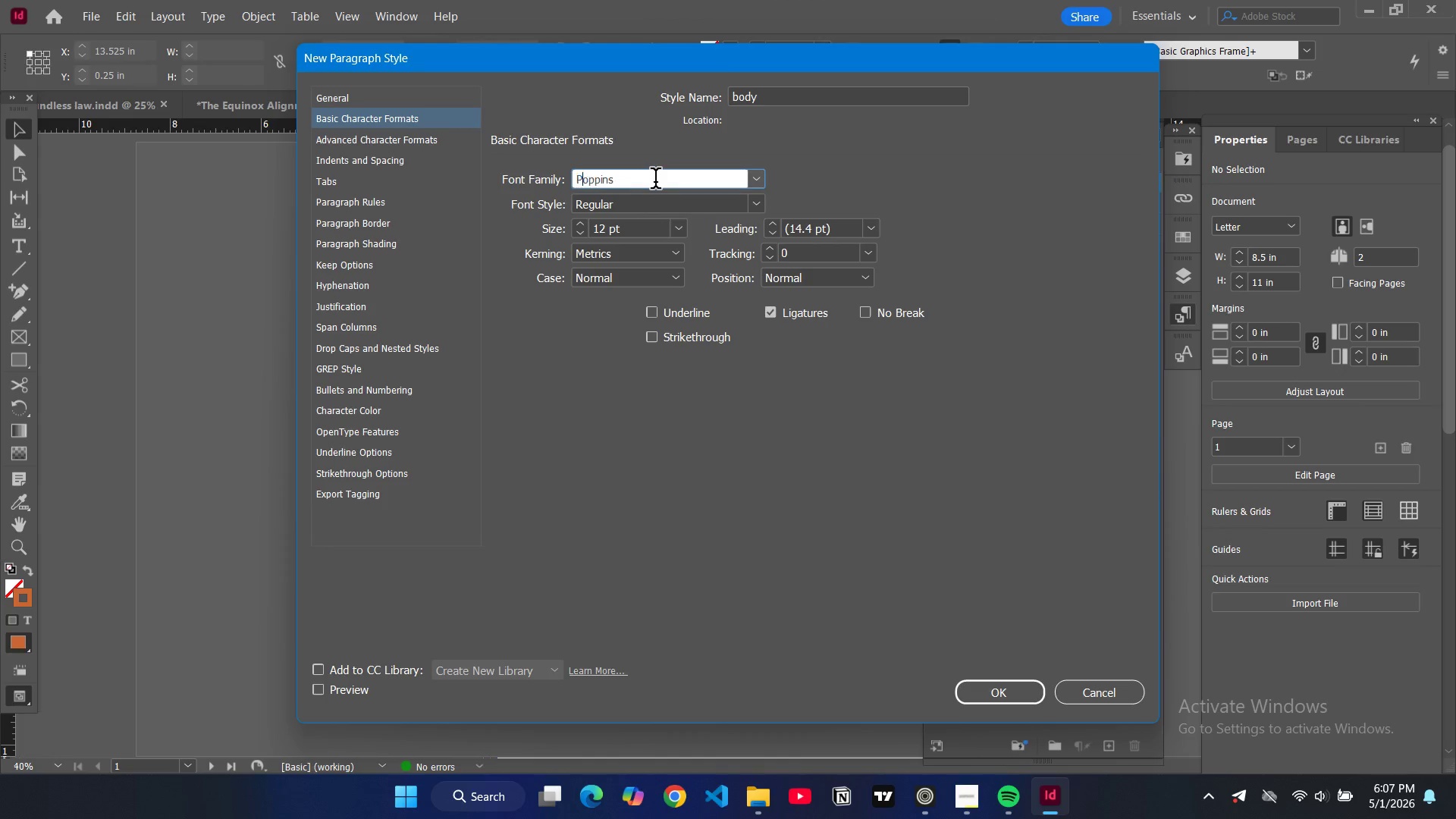 
type(poppins)
 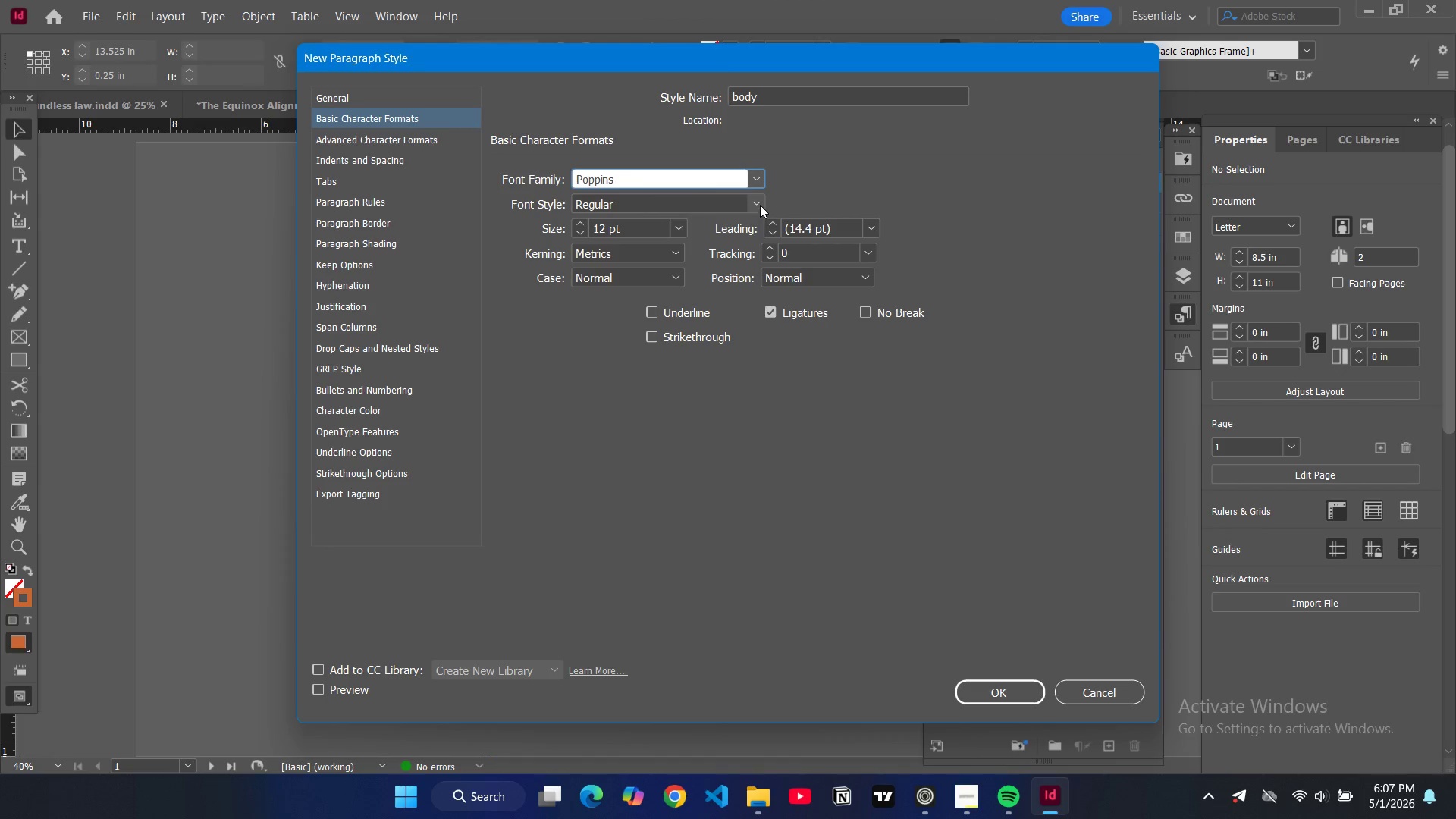 
left_click([760, 205])
 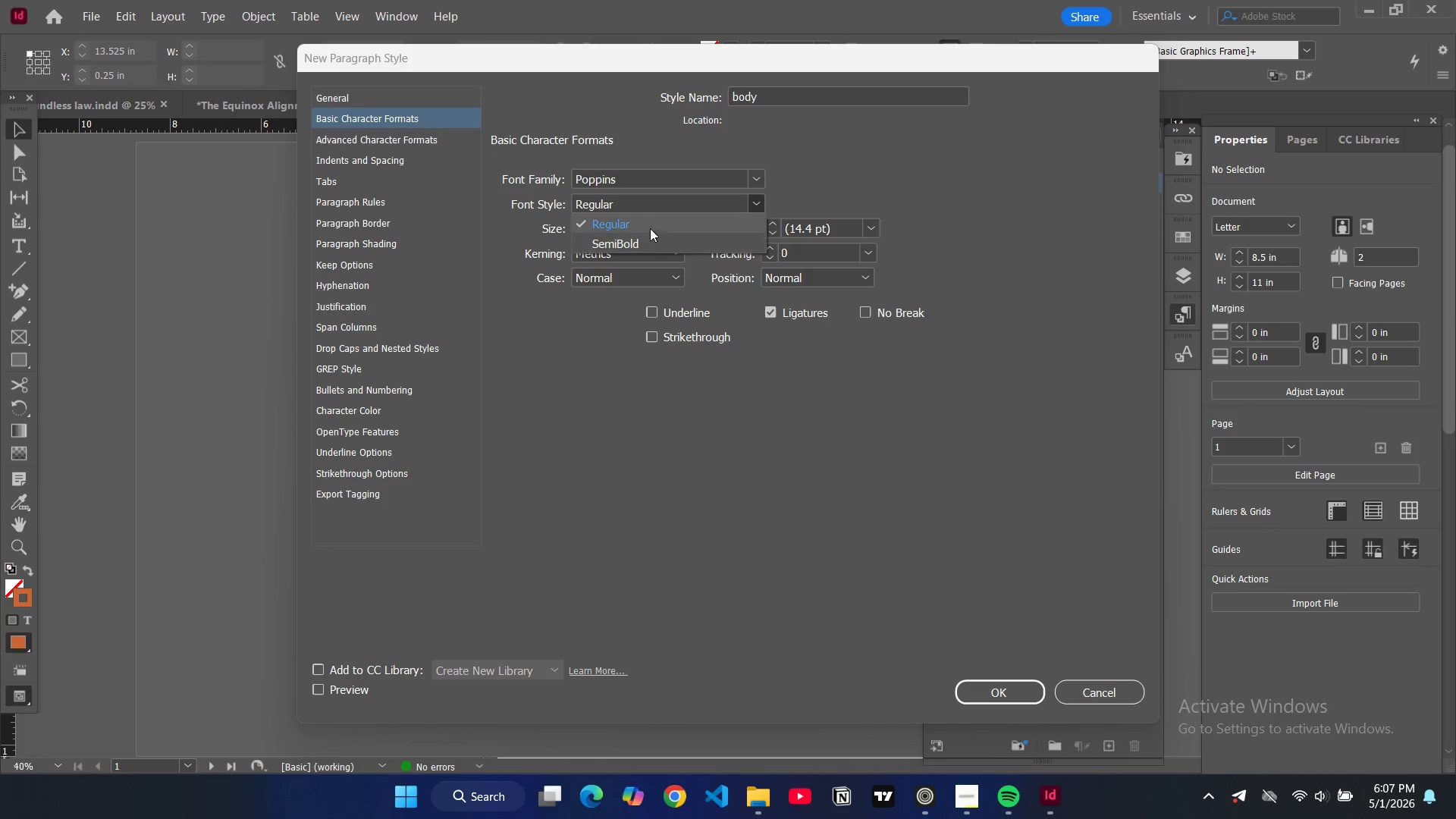 
left_click([648, 222])
 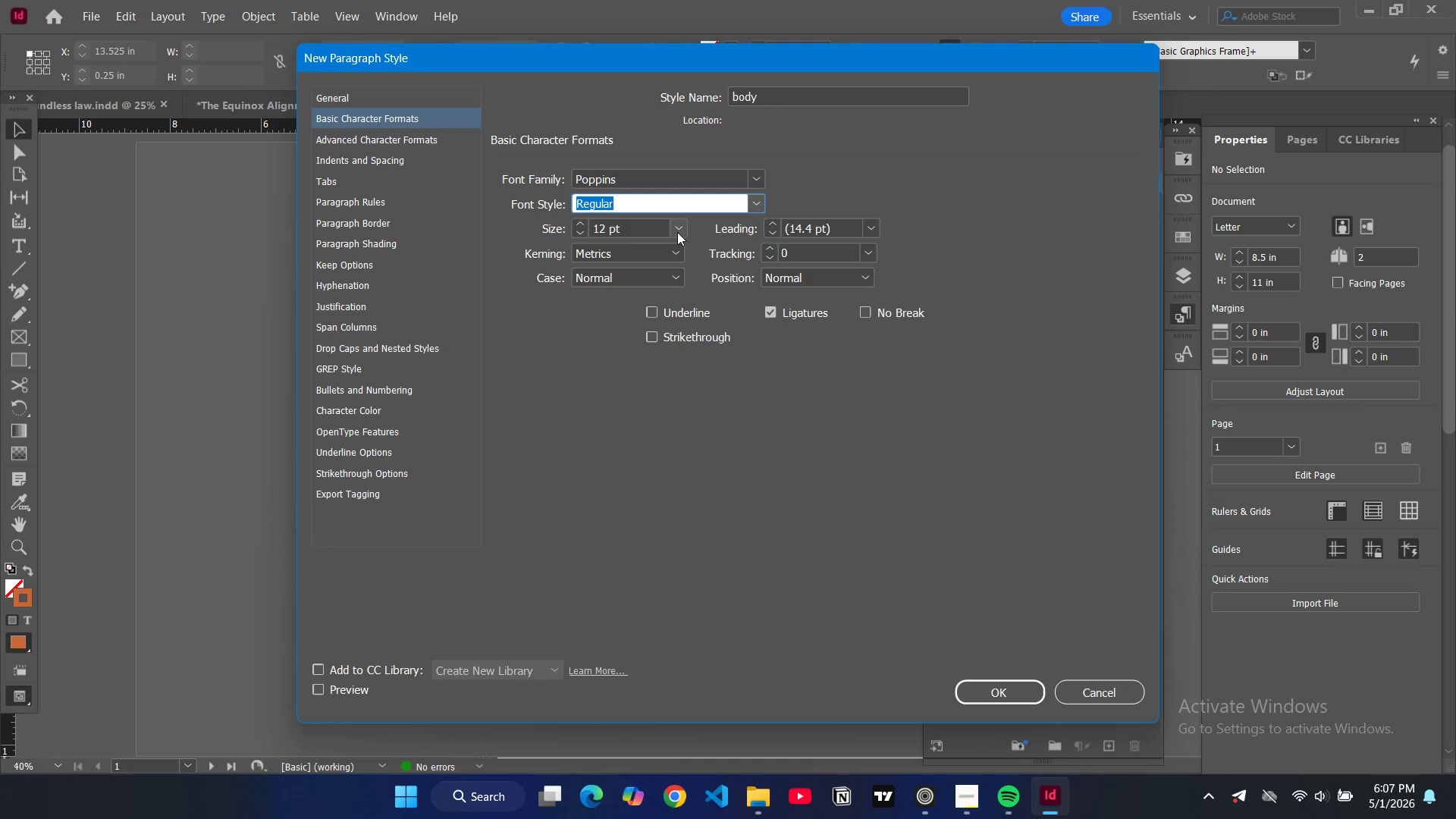 
left_click([677, 232])
 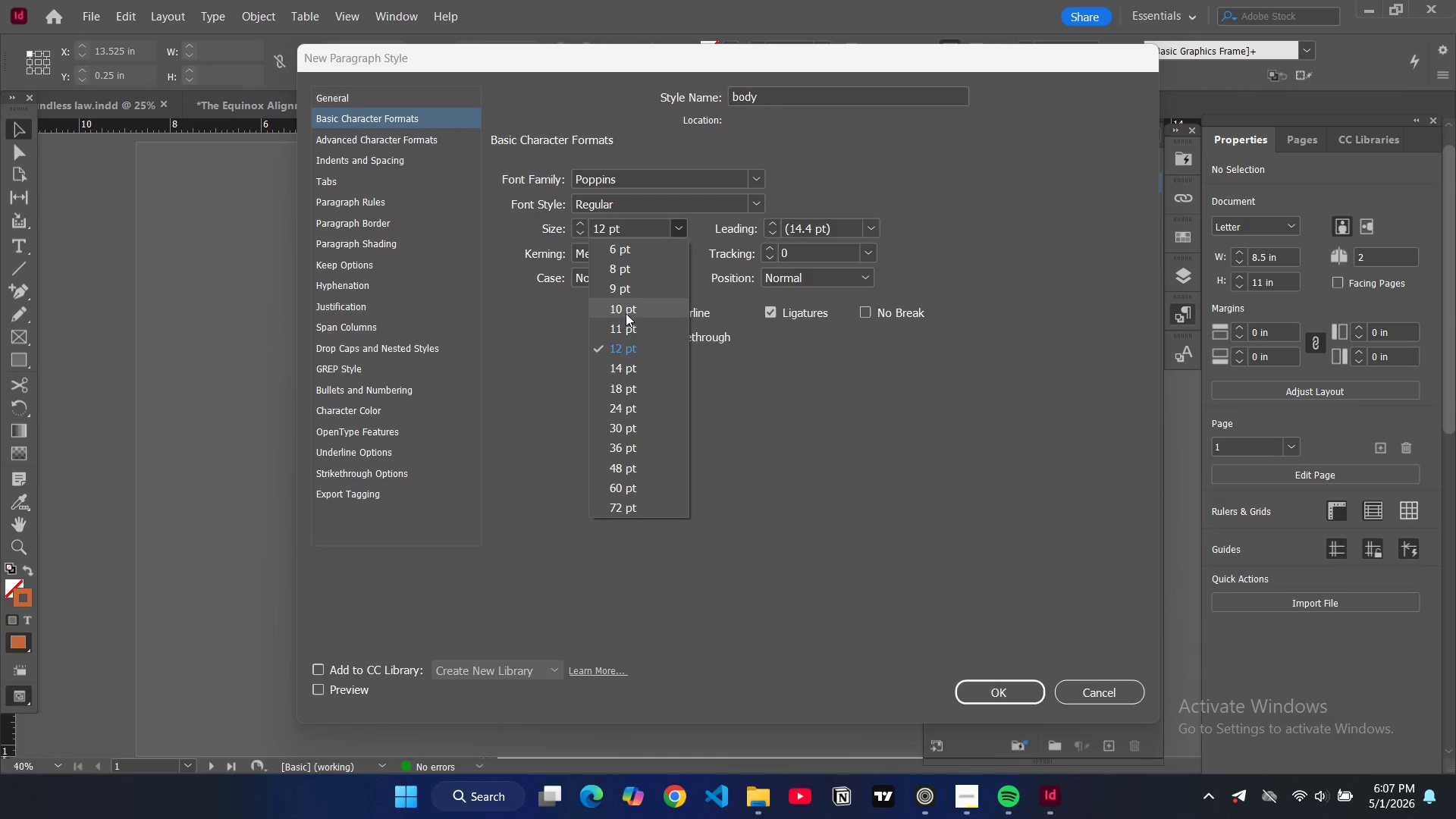 
left_click([626, 309])
 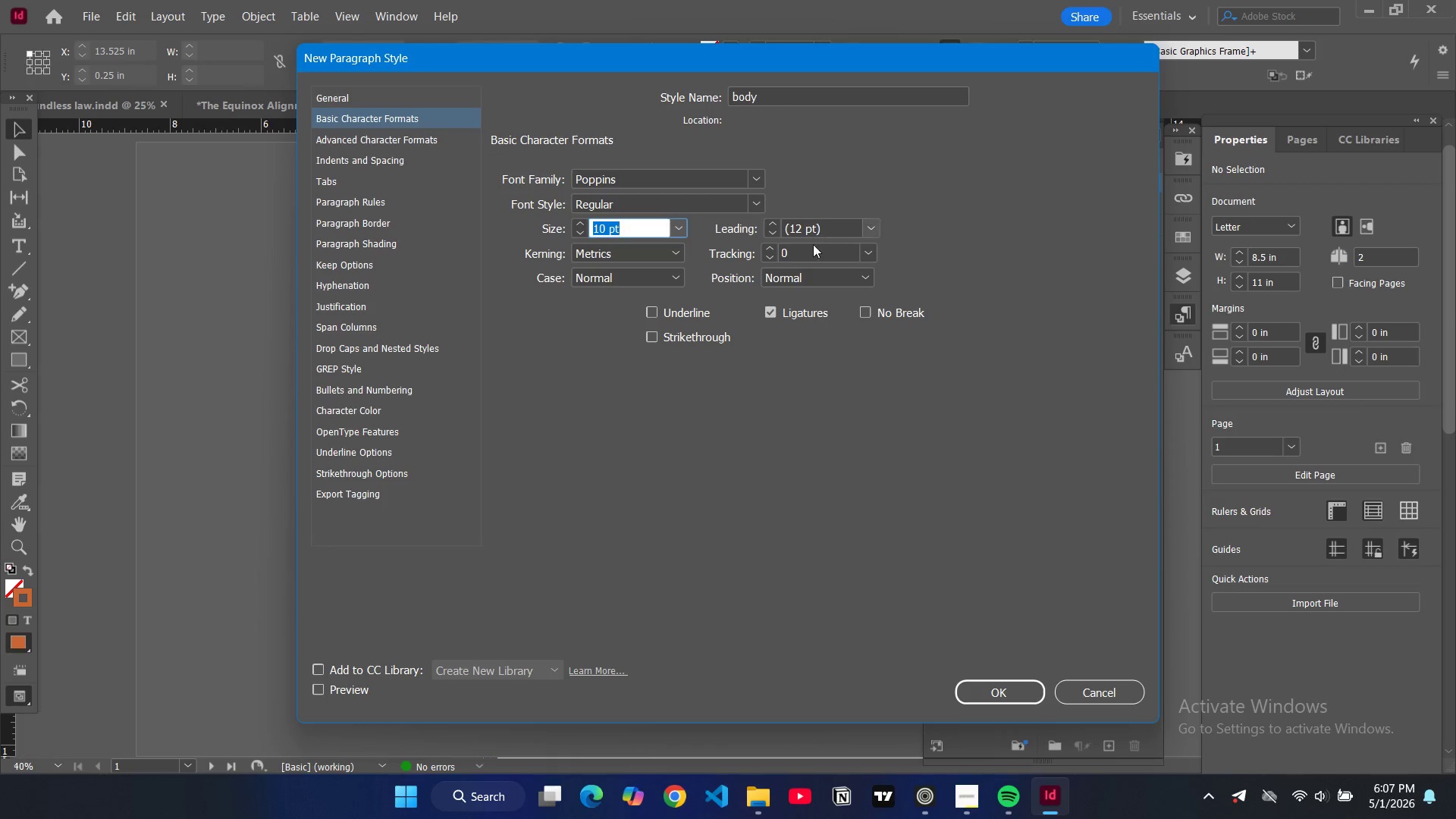 
wait(5.11)
 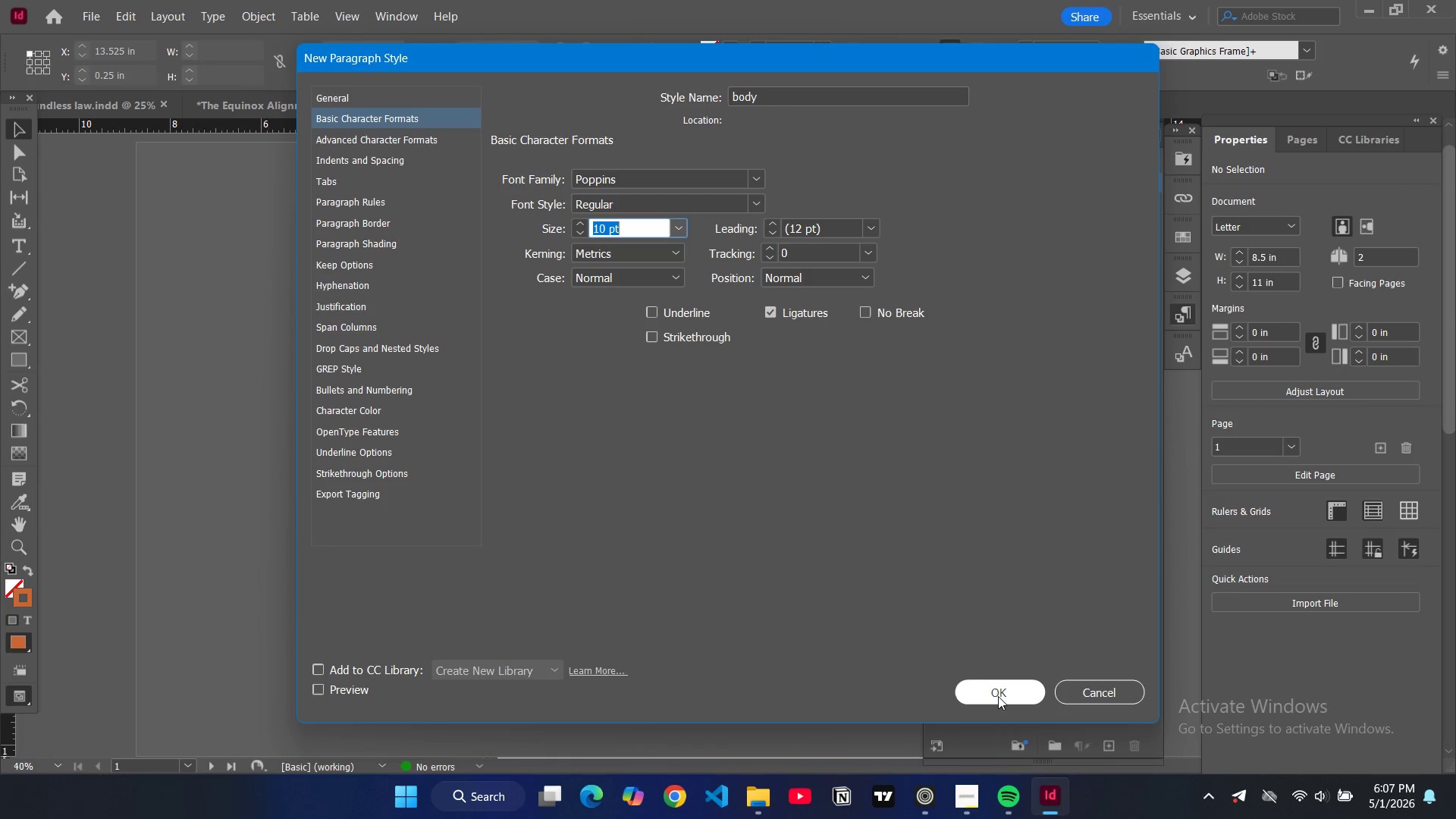 
left_click([999, 704])
 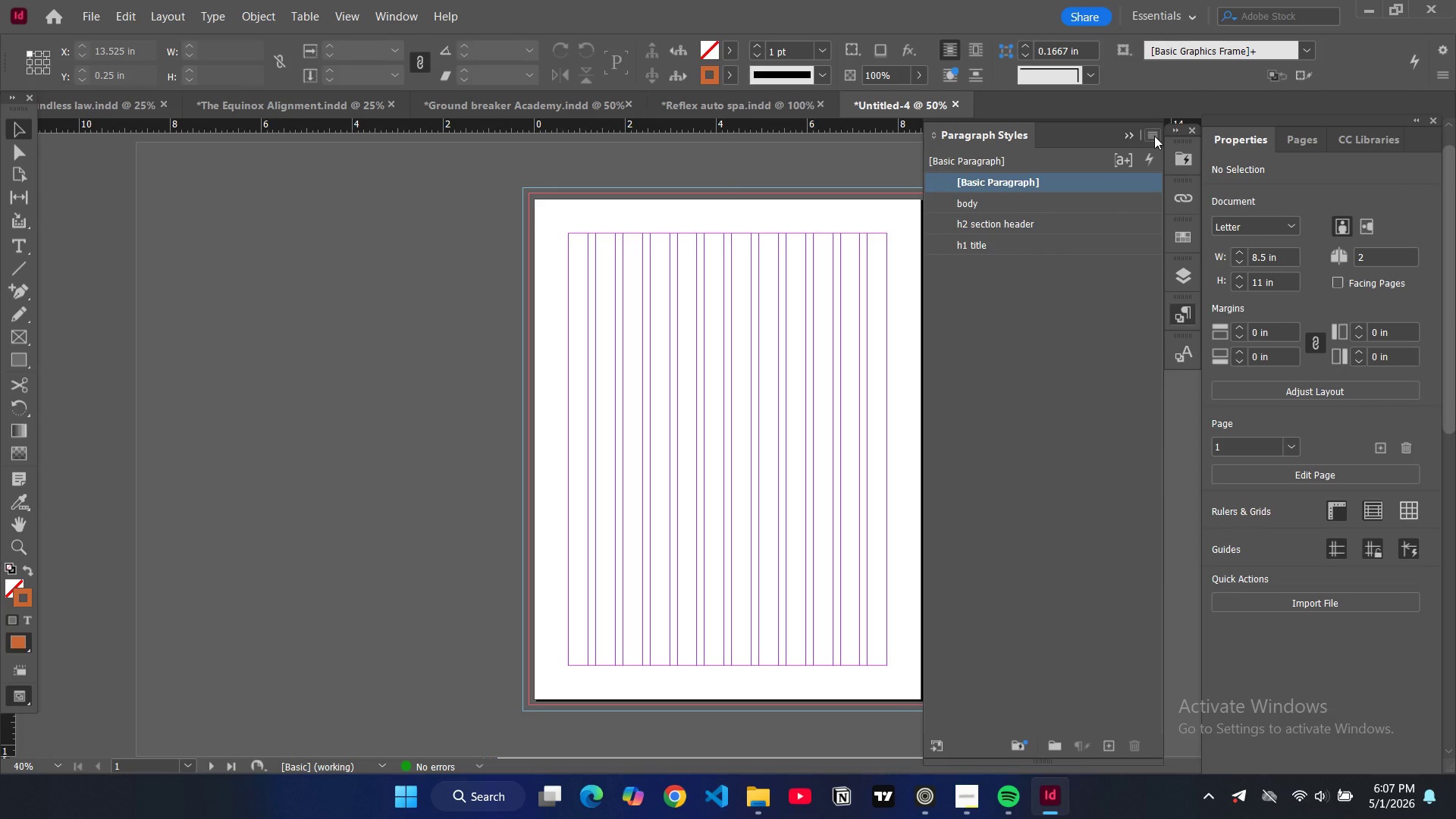 
left_click([1154, 136])
 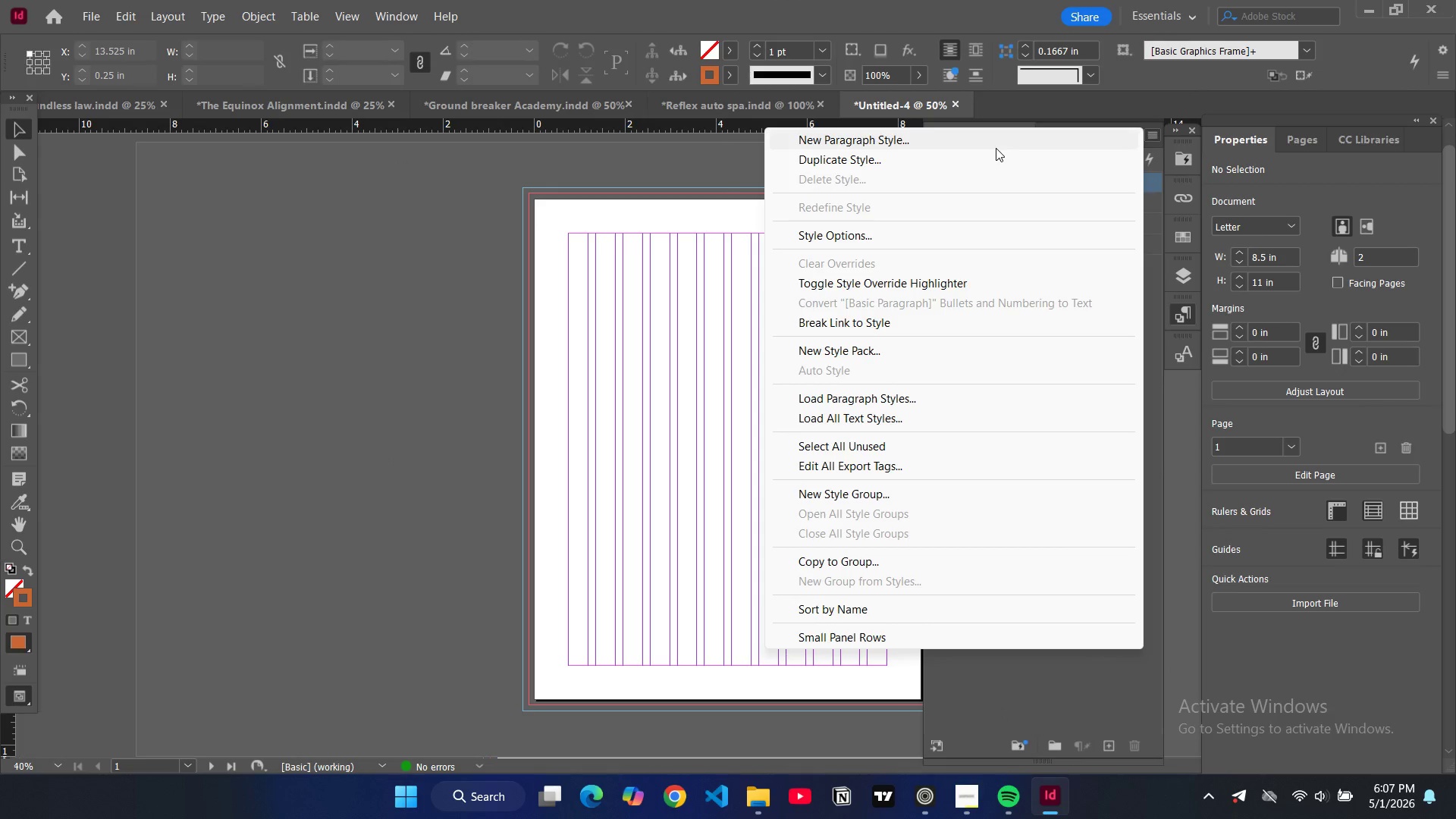 
left_click([996, 143])
 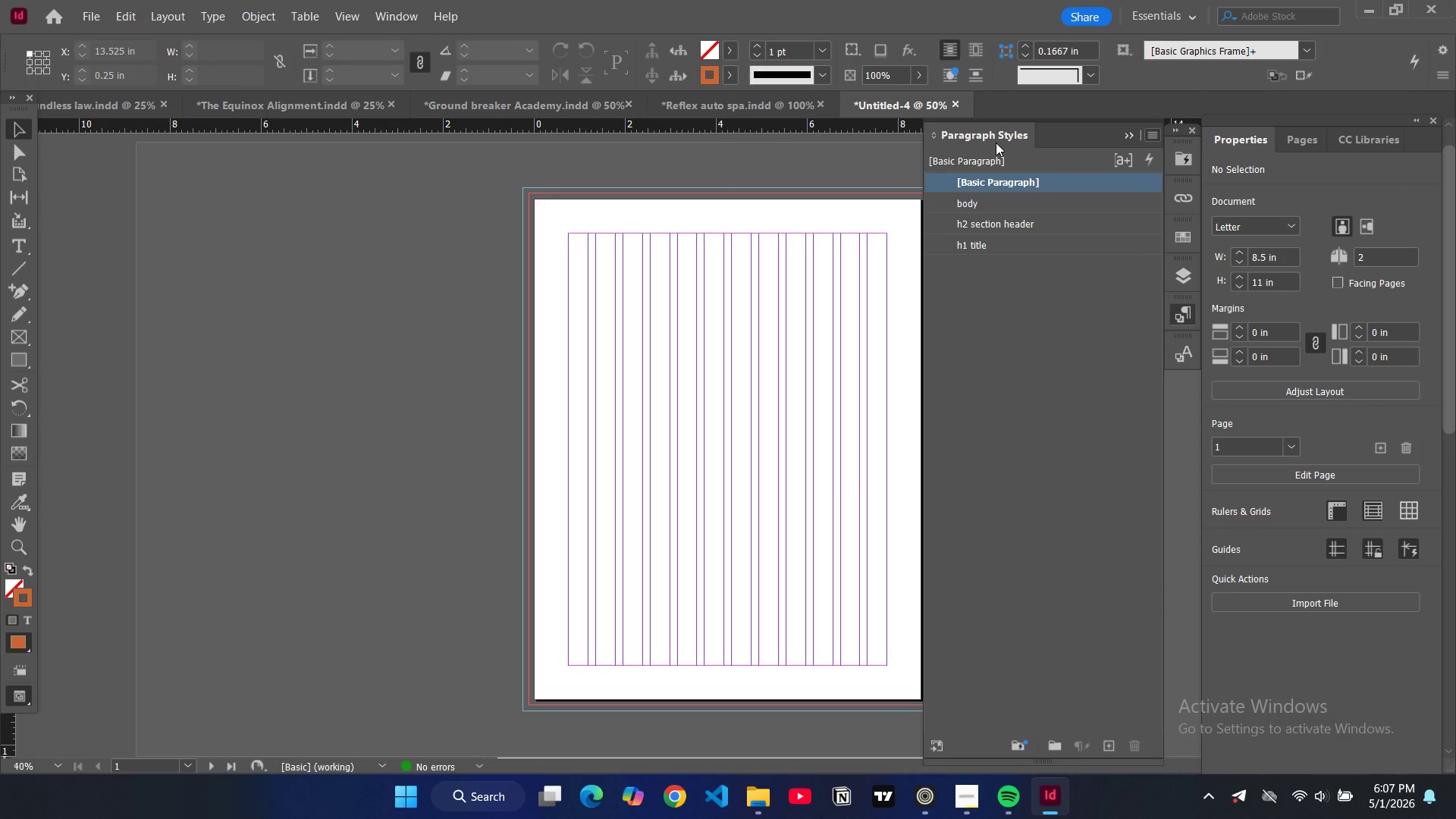 
type(protocol step)
 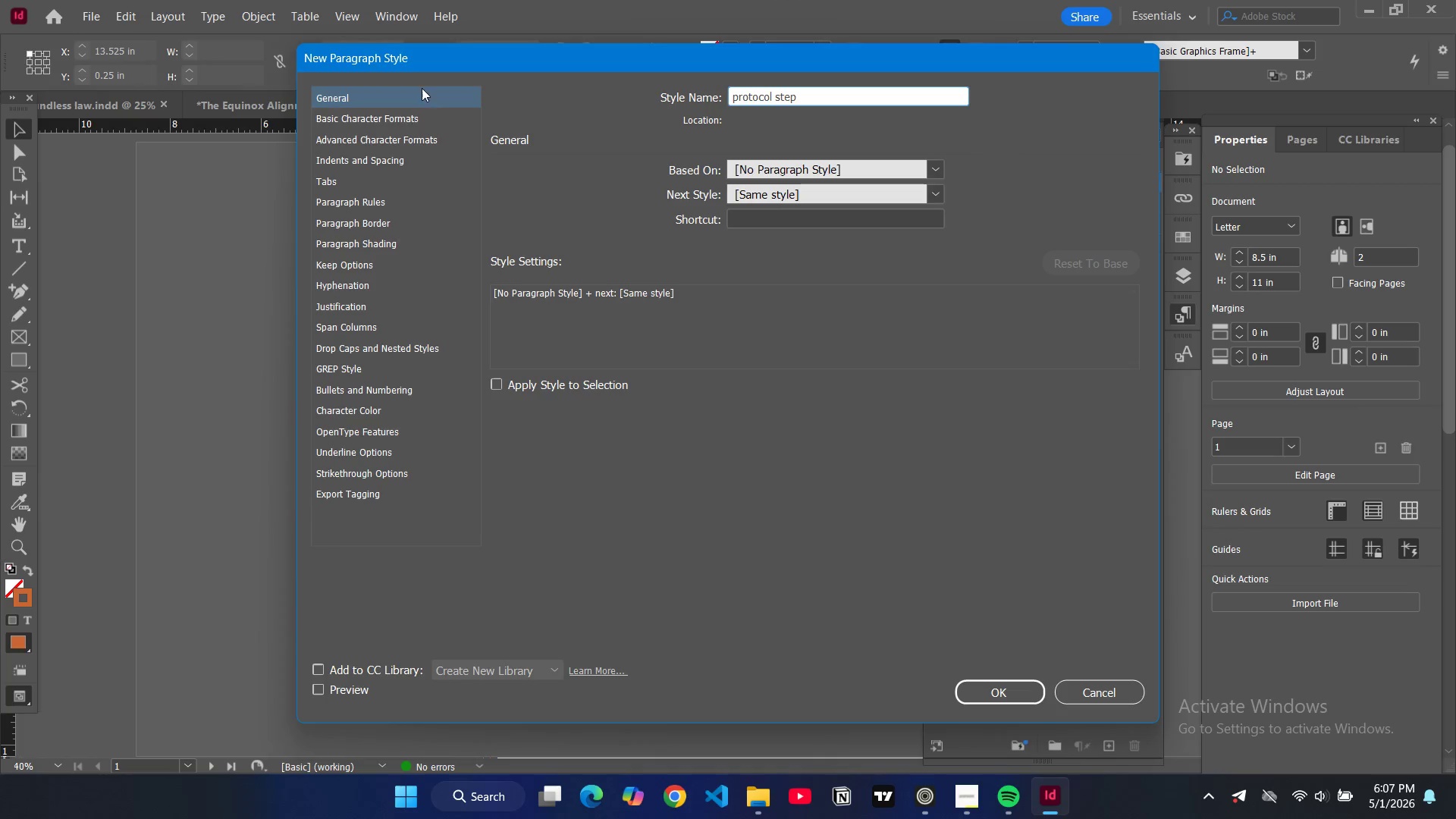 
left_click([403, 123])
 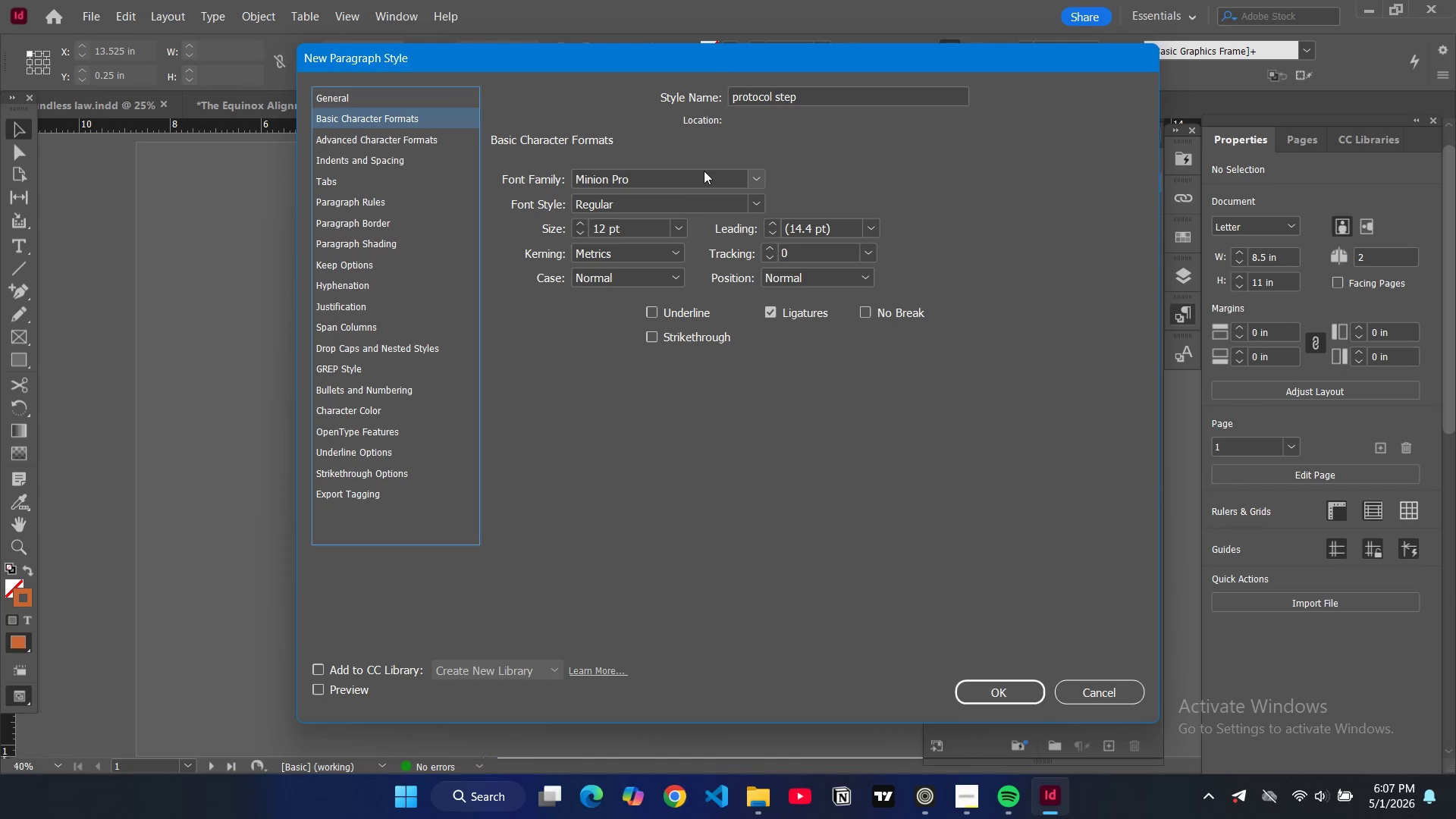 
double_click([699, 180])
 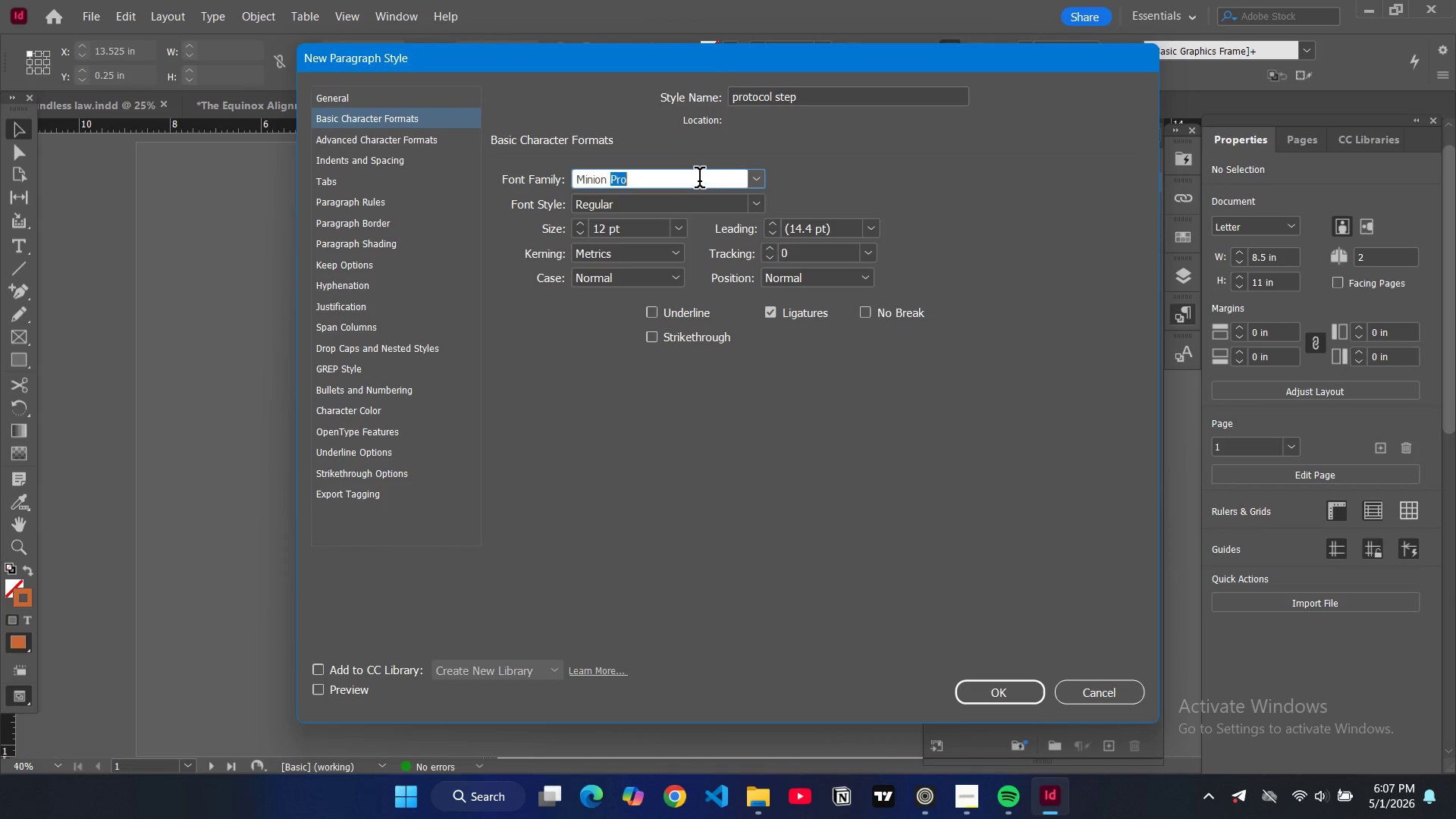 
triple_click([699, 180])
 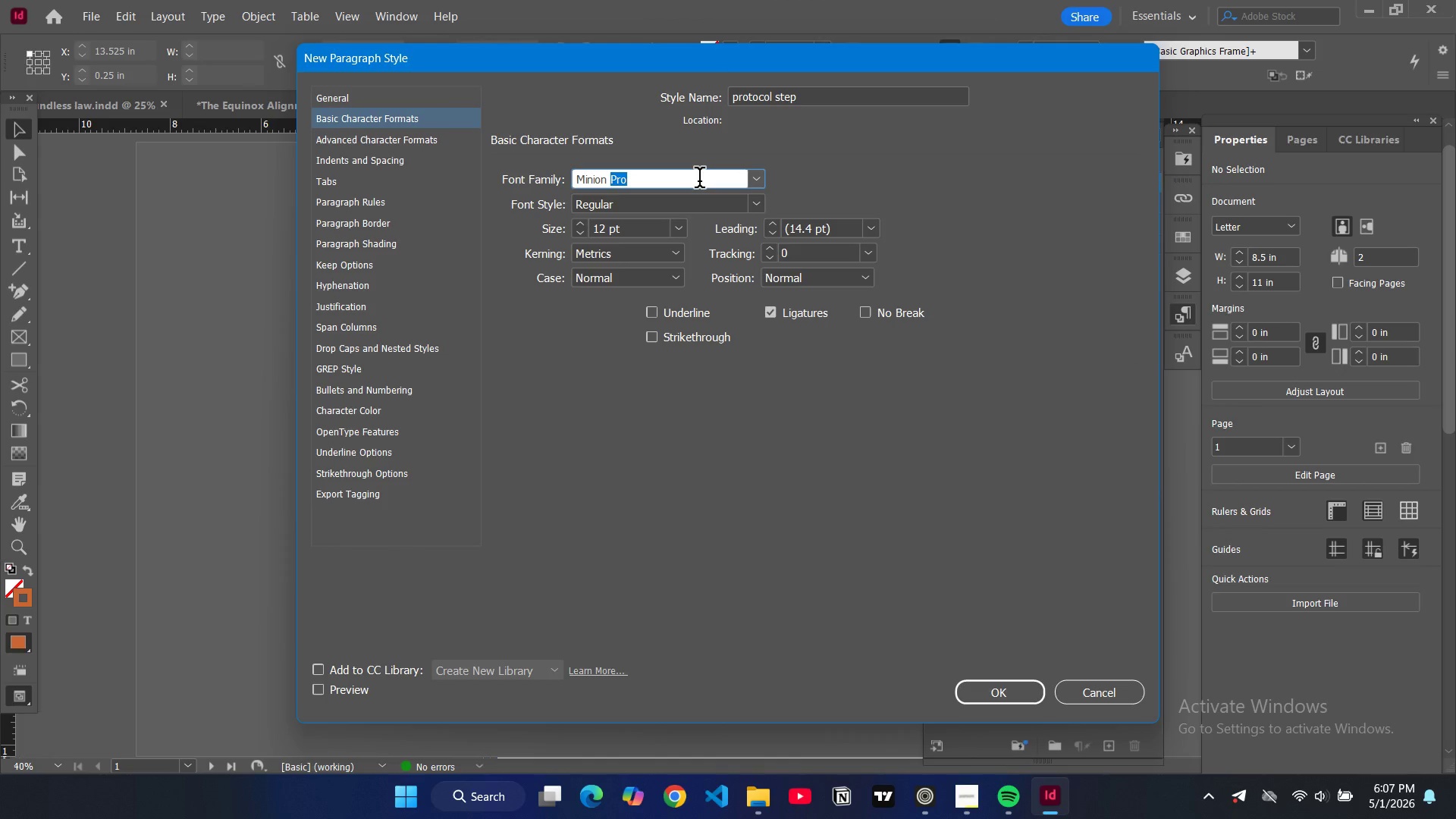 
key(Control+ControlLeft)
 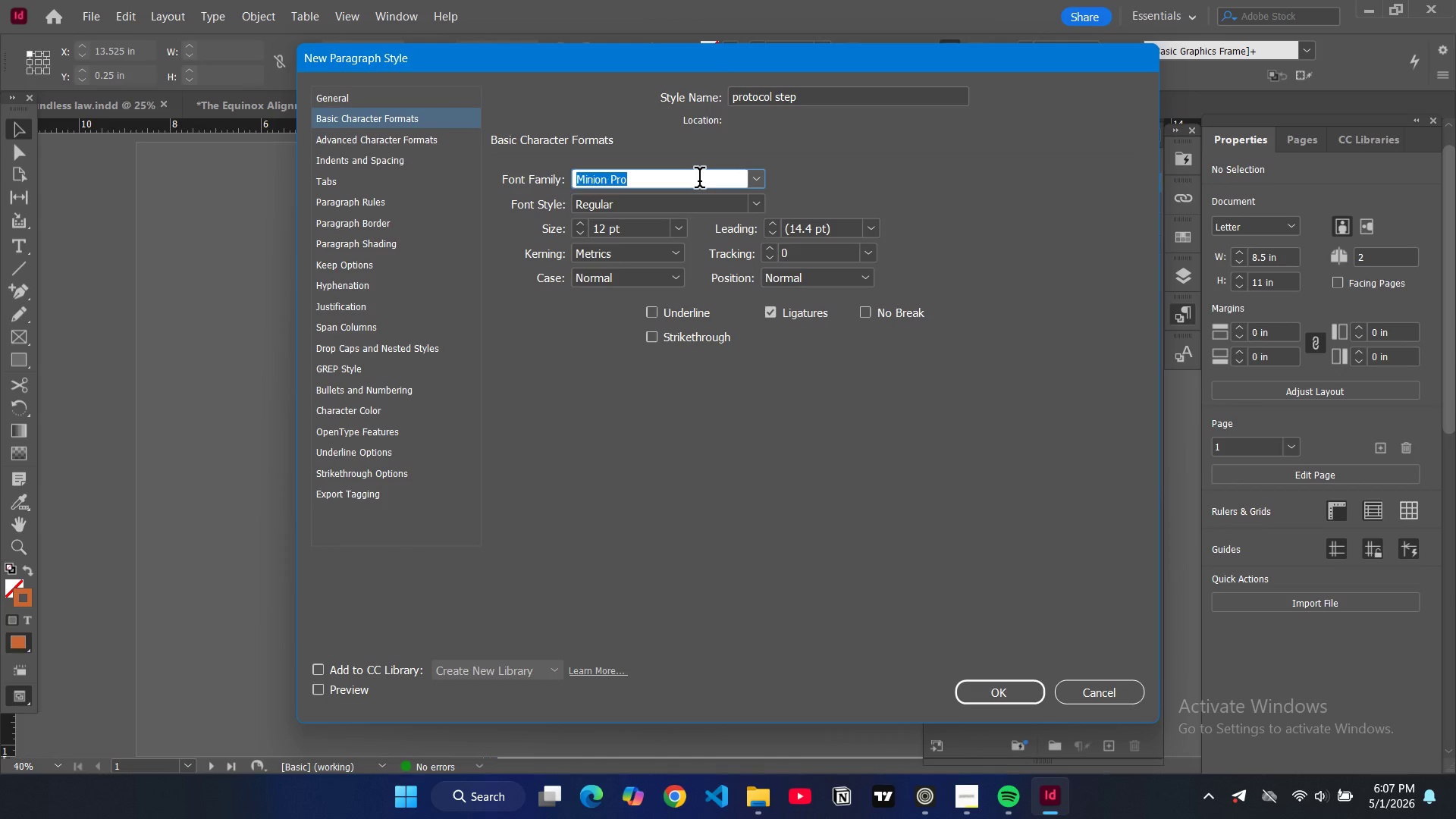 
key(Control+A)
 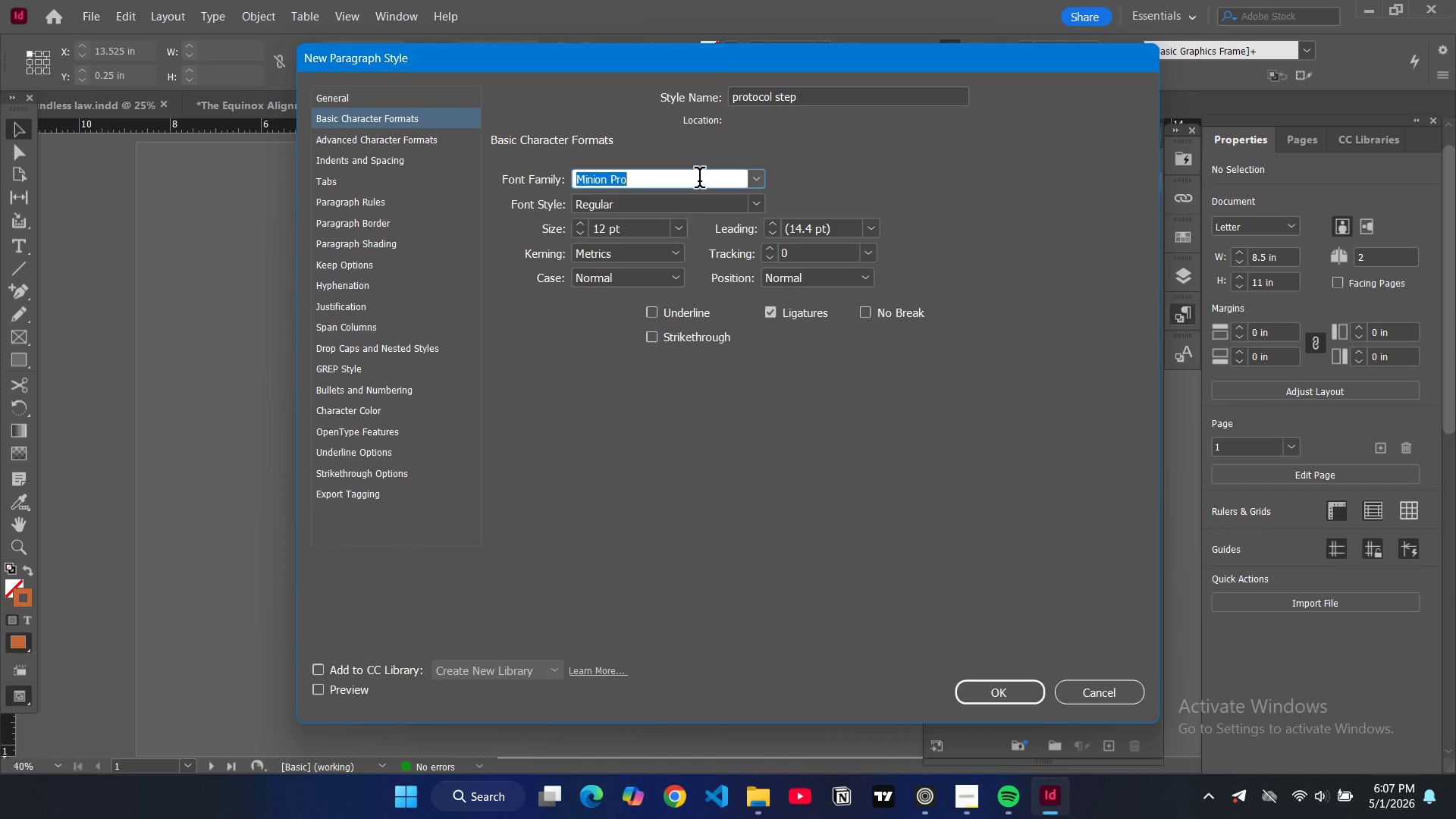 
type(Popp)
 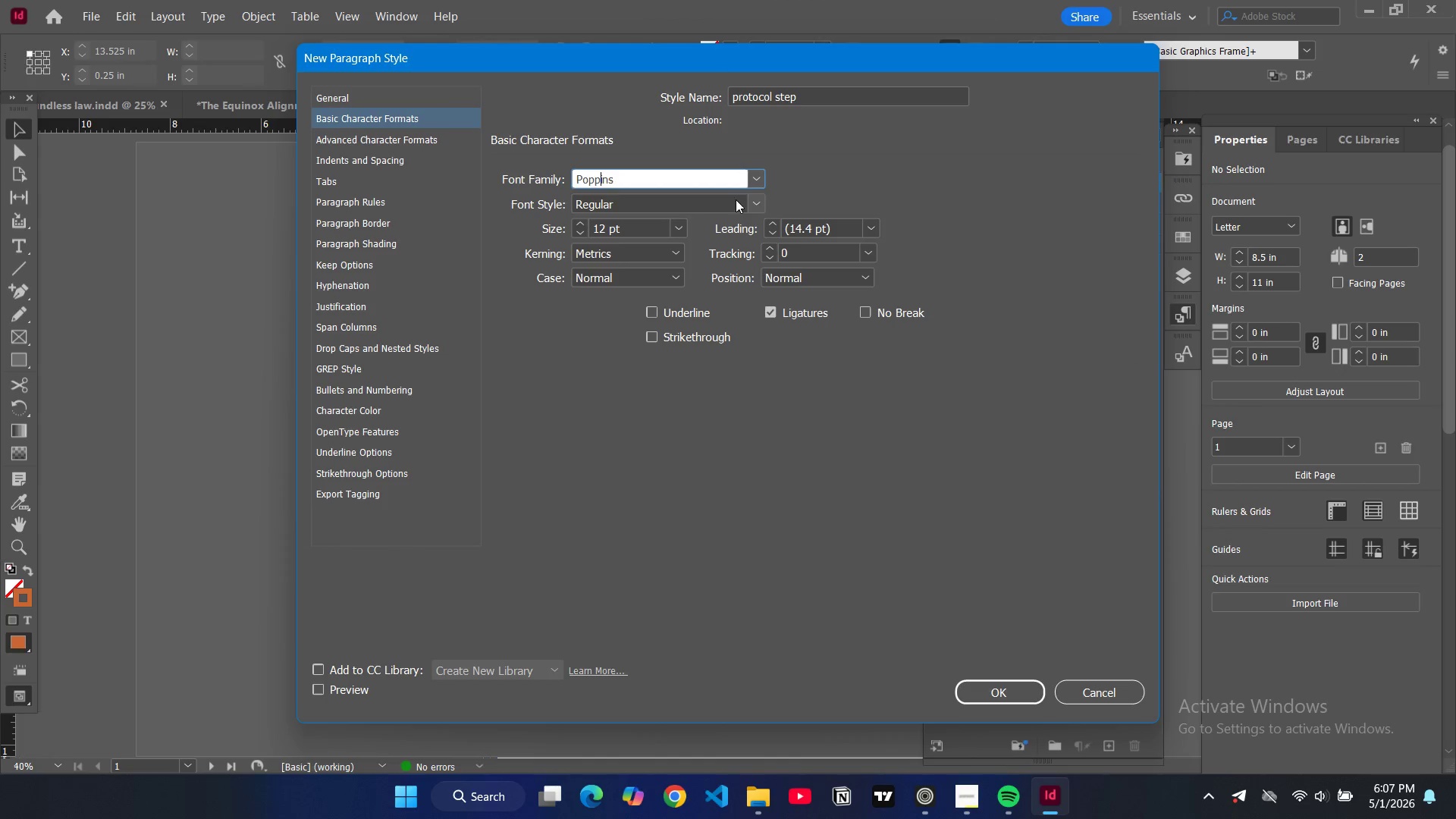 
left_click([754, 200])
 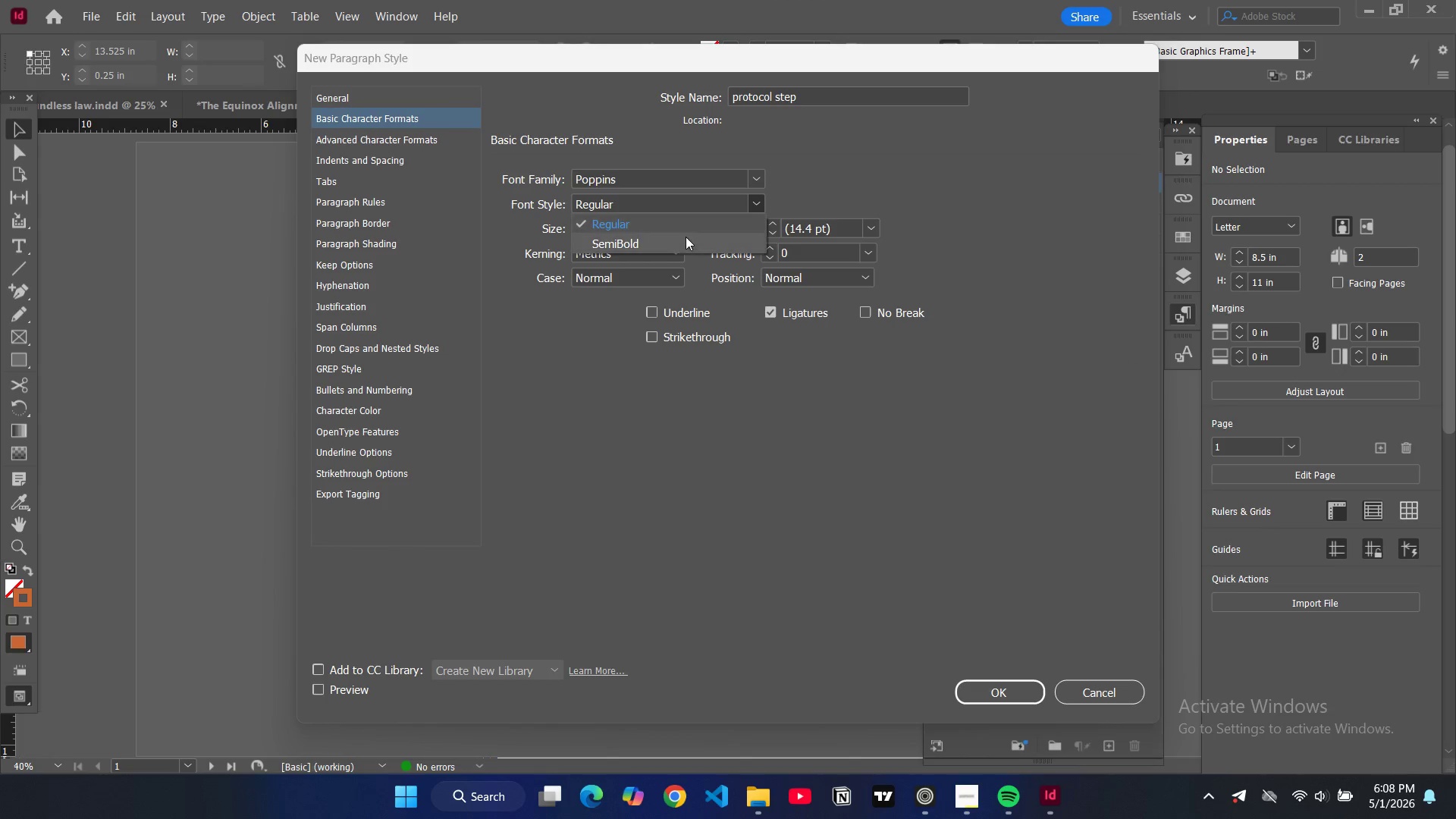 
left_click([676, 240])
 